 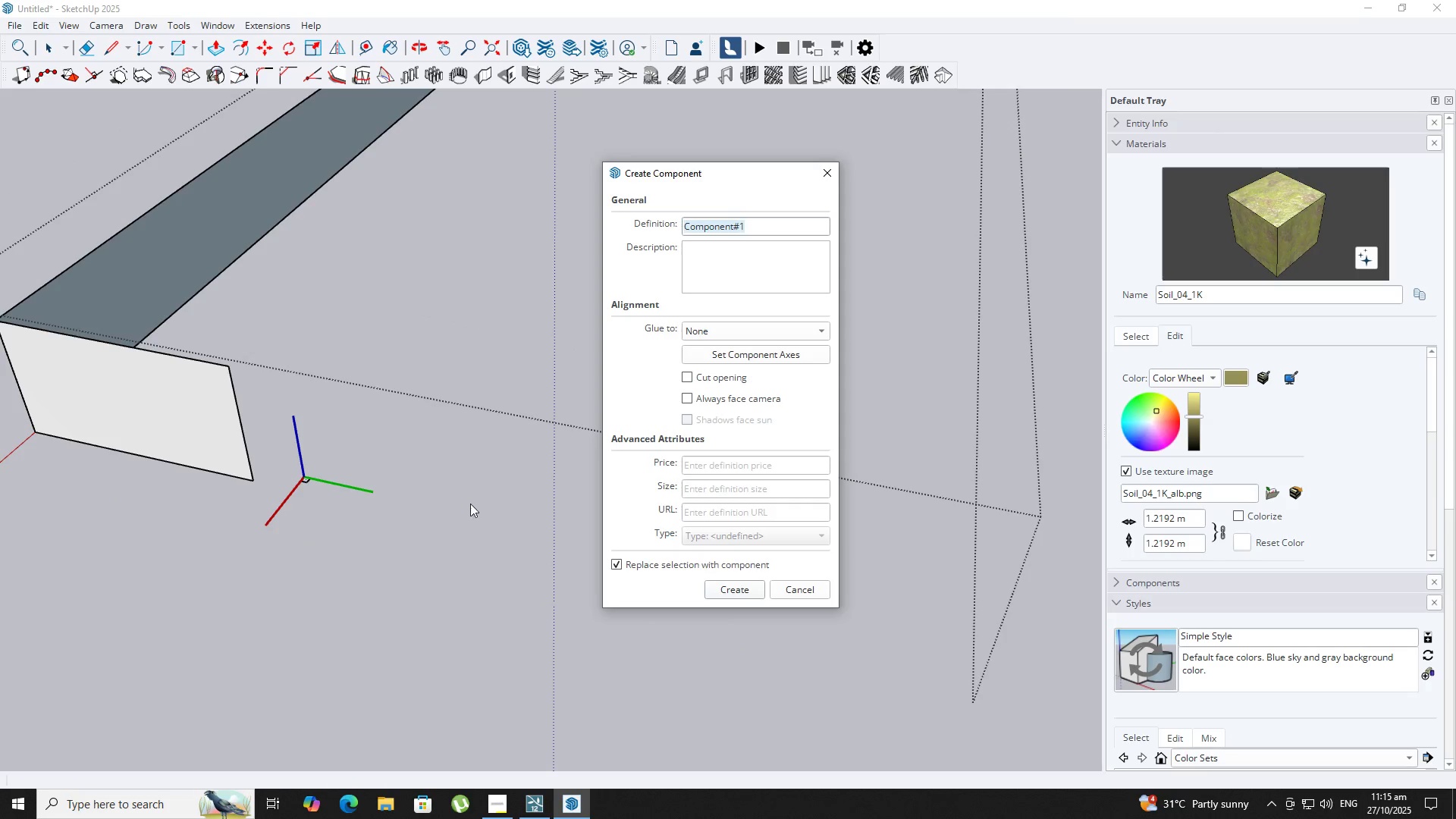 
left_click([749, 591])
 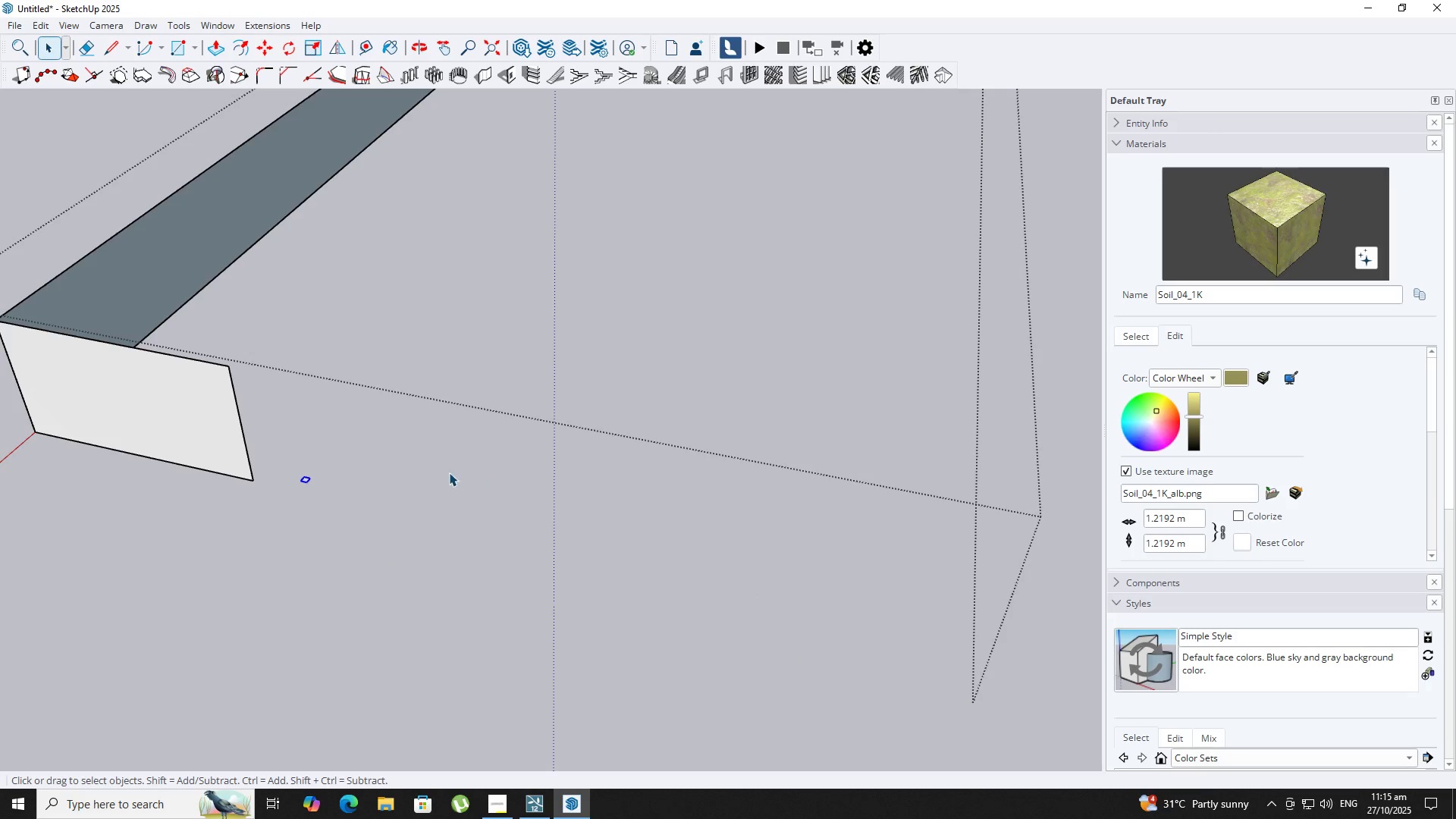 
scroll: coordinate [307, 482], scroll_direction: up, amount: 6.0
 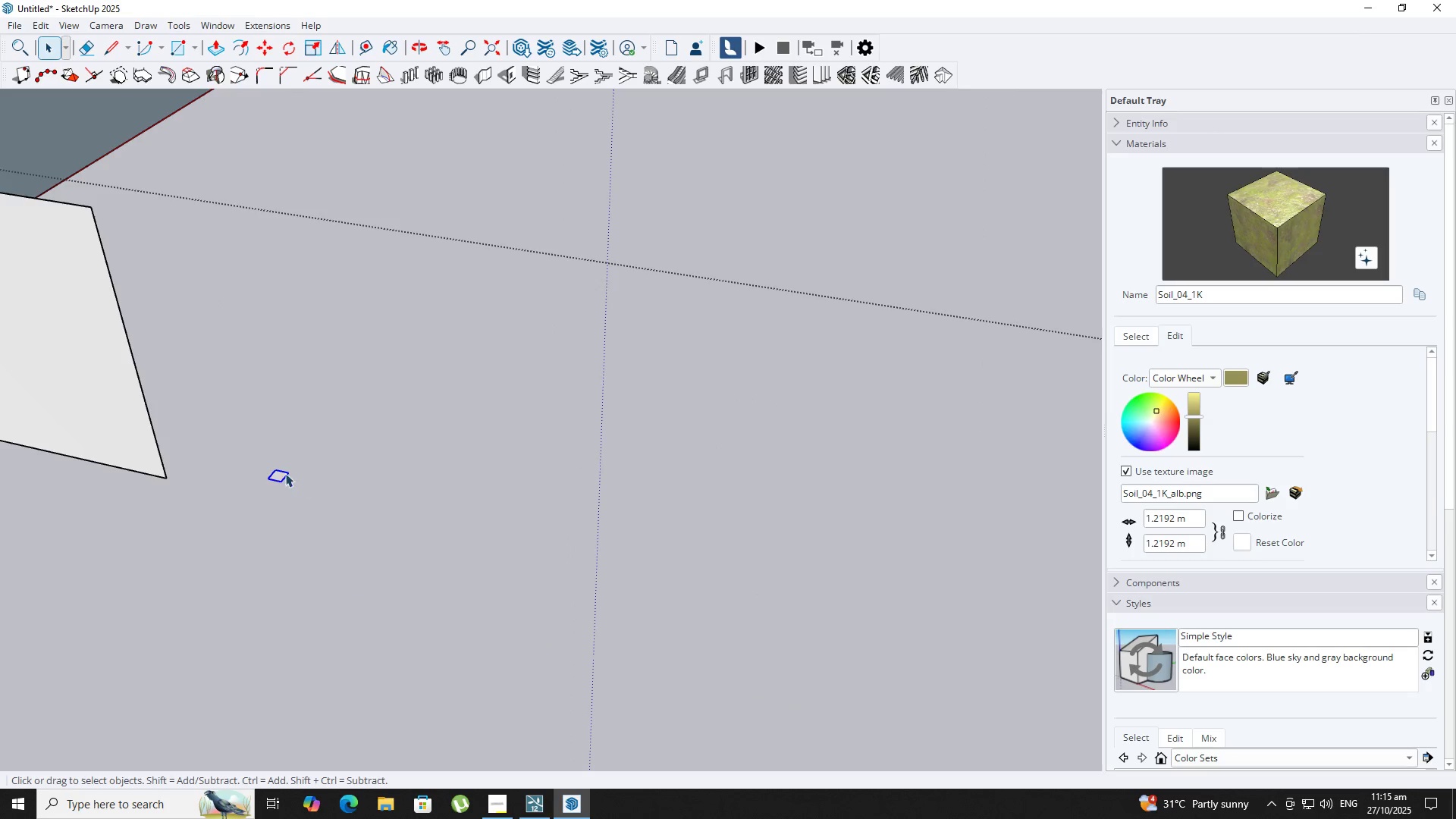 
key(M)
 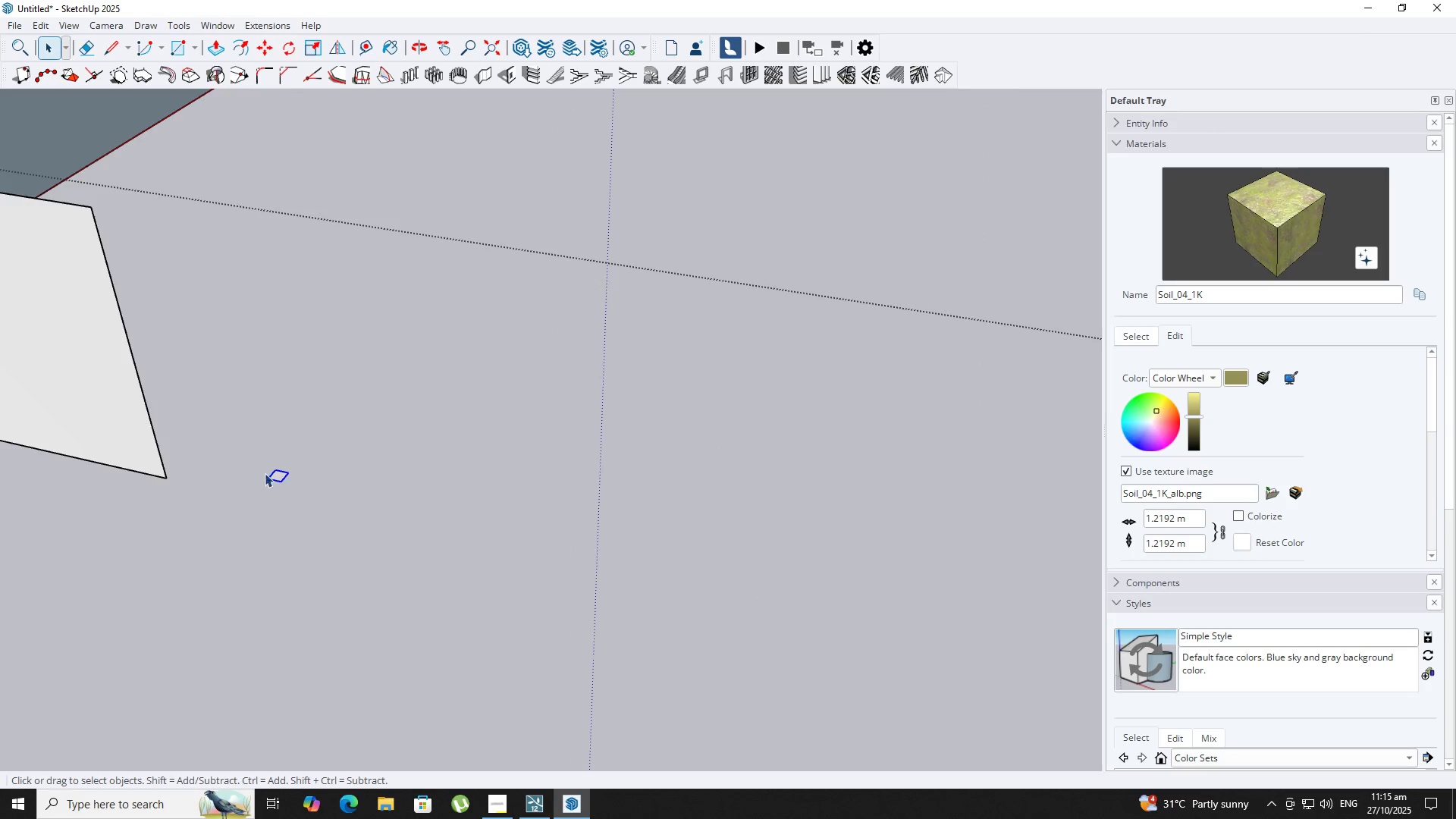 
mouse_move([245, 480])
 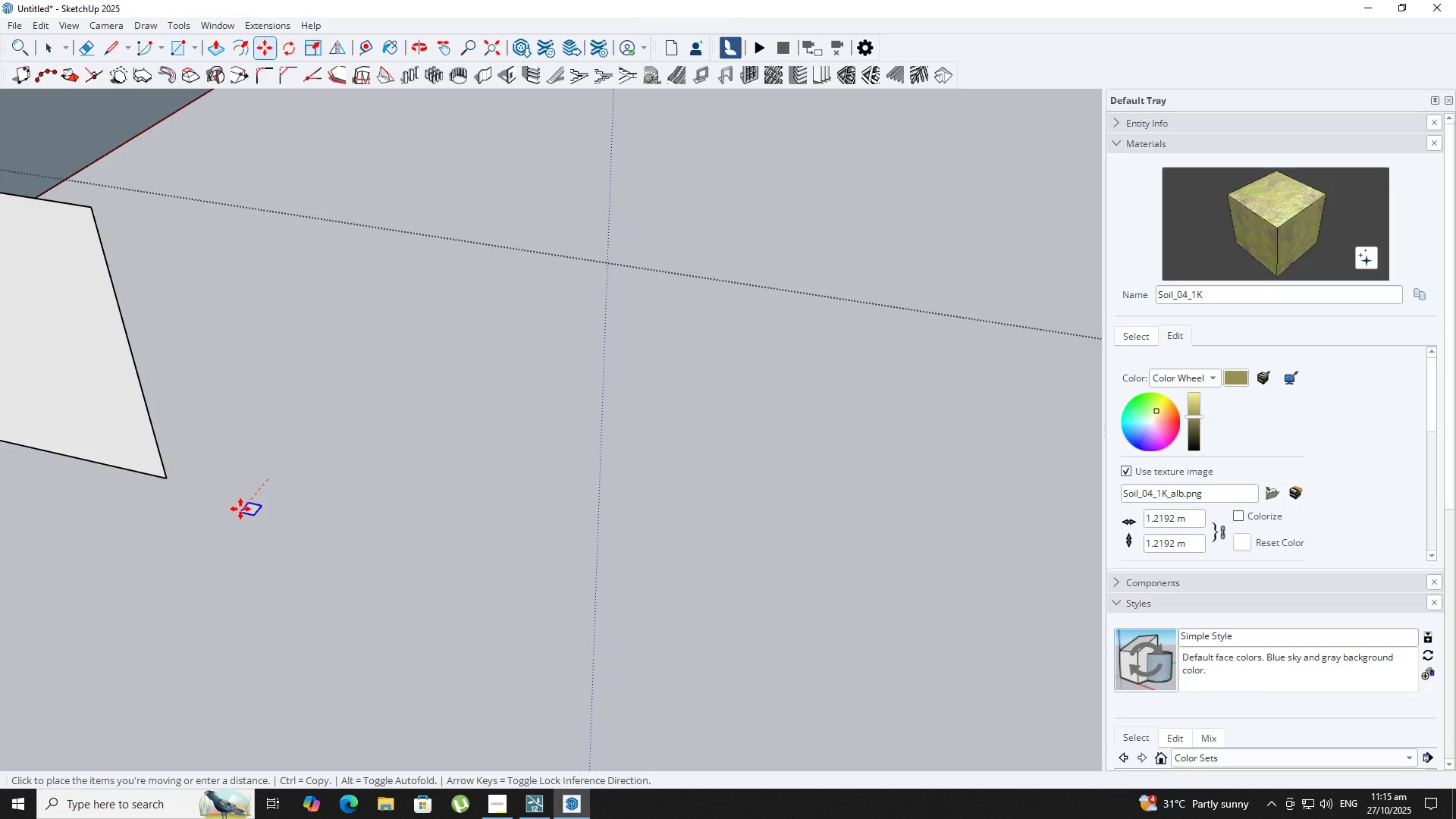 
left_click([240, 509])
 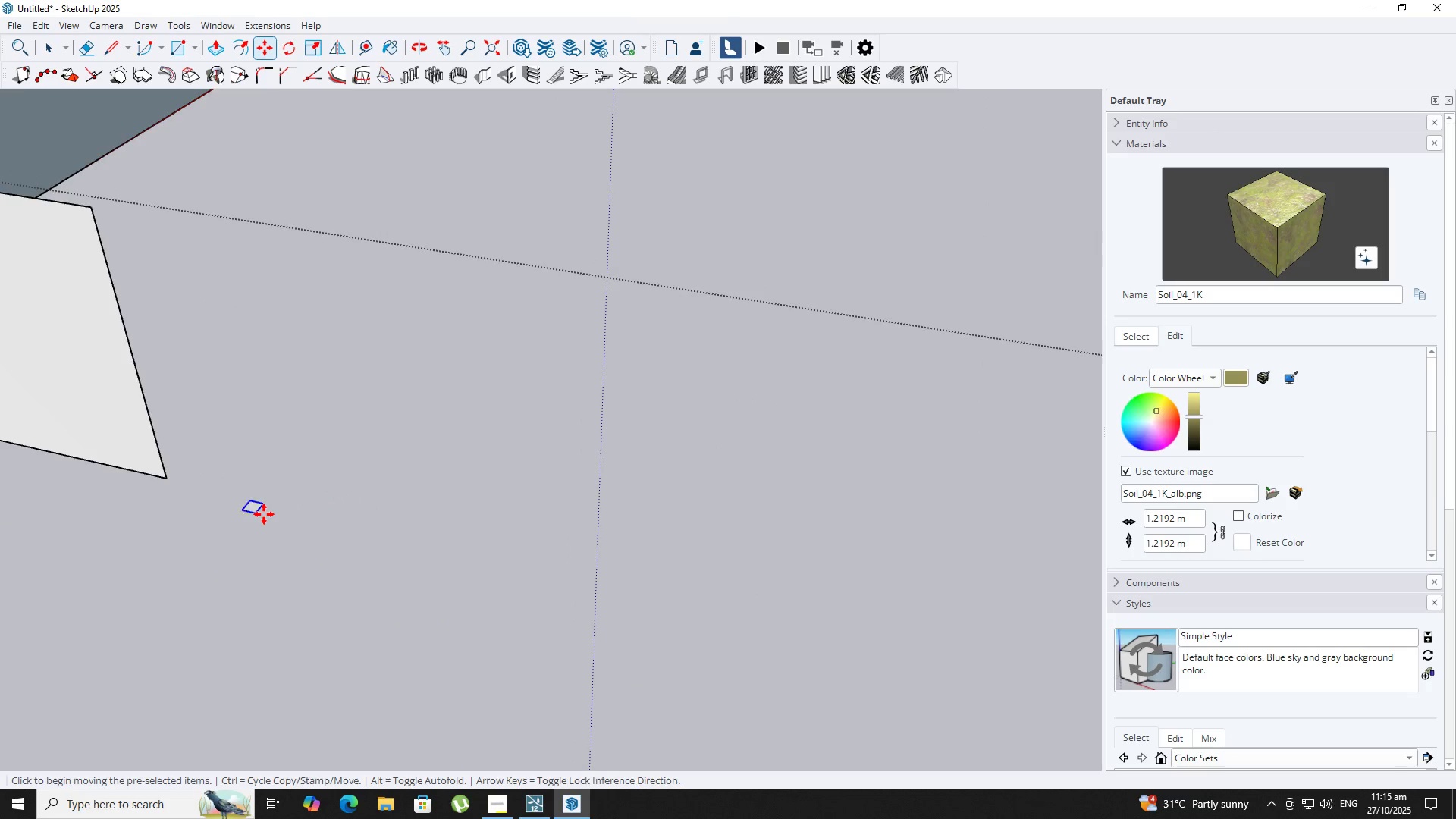 
scroll: coordinate [248, 487], scroll_direction: up, amount: 16.0
 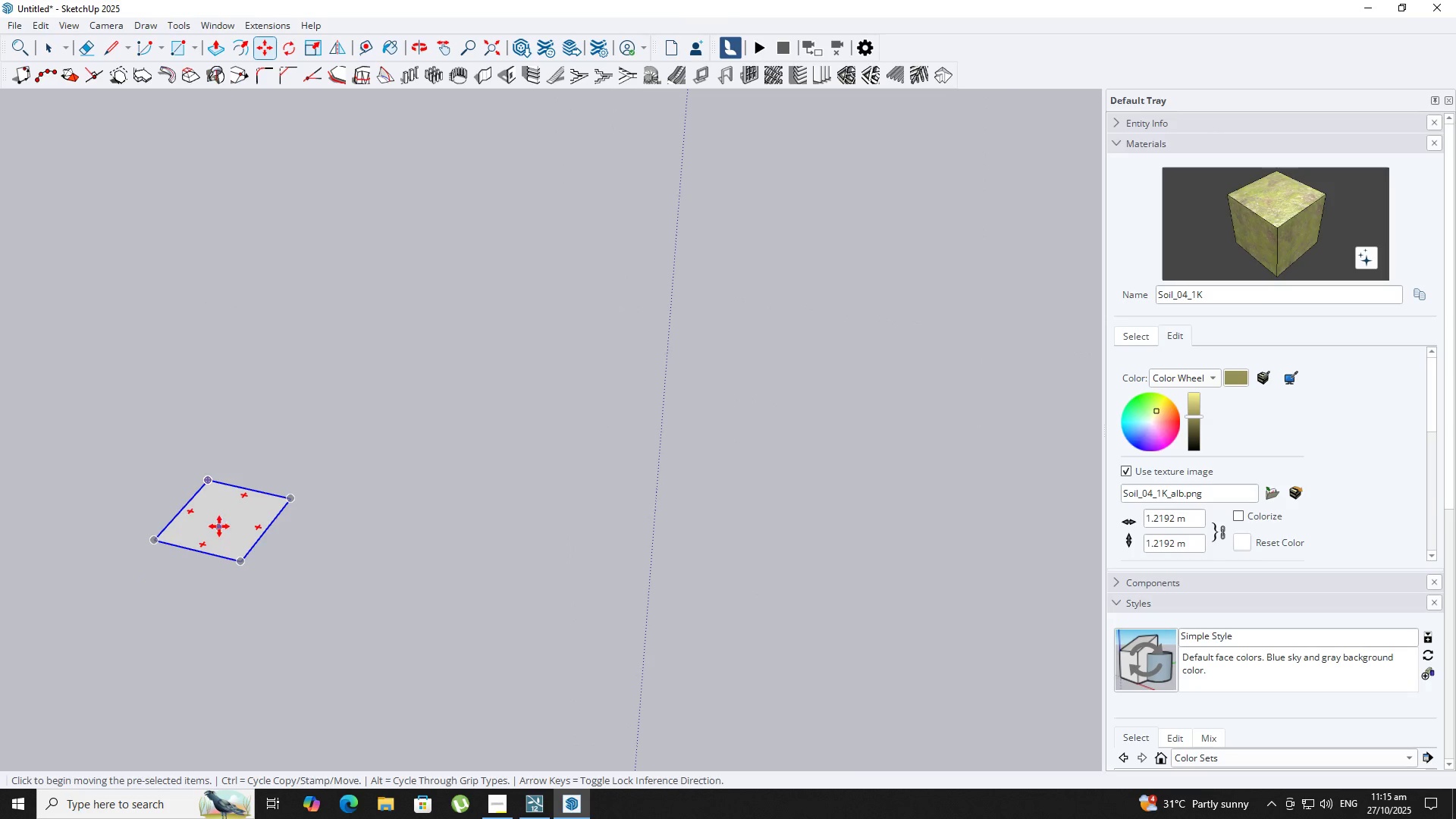 
key(T)
 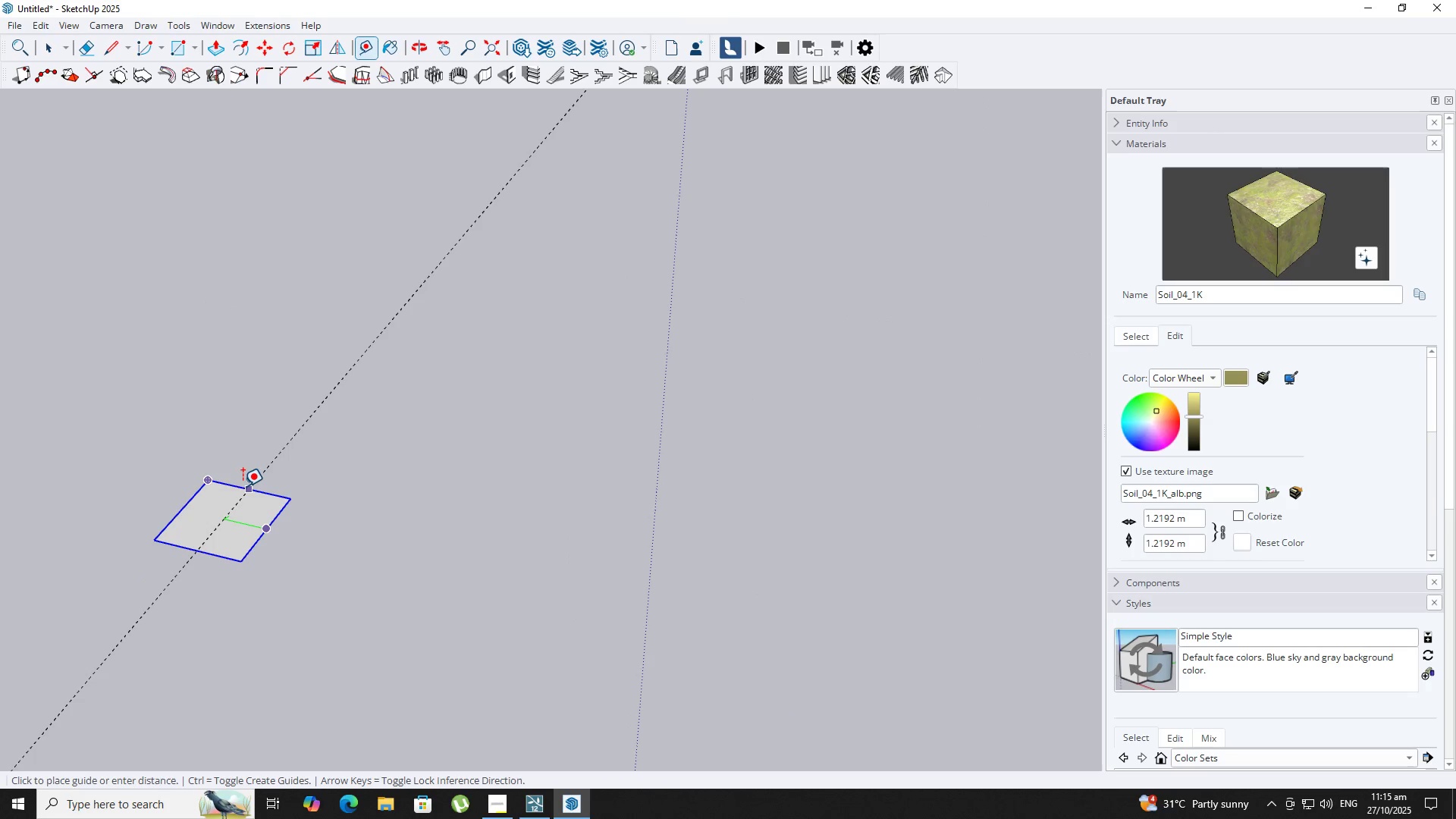 
left_click([242, 486])
 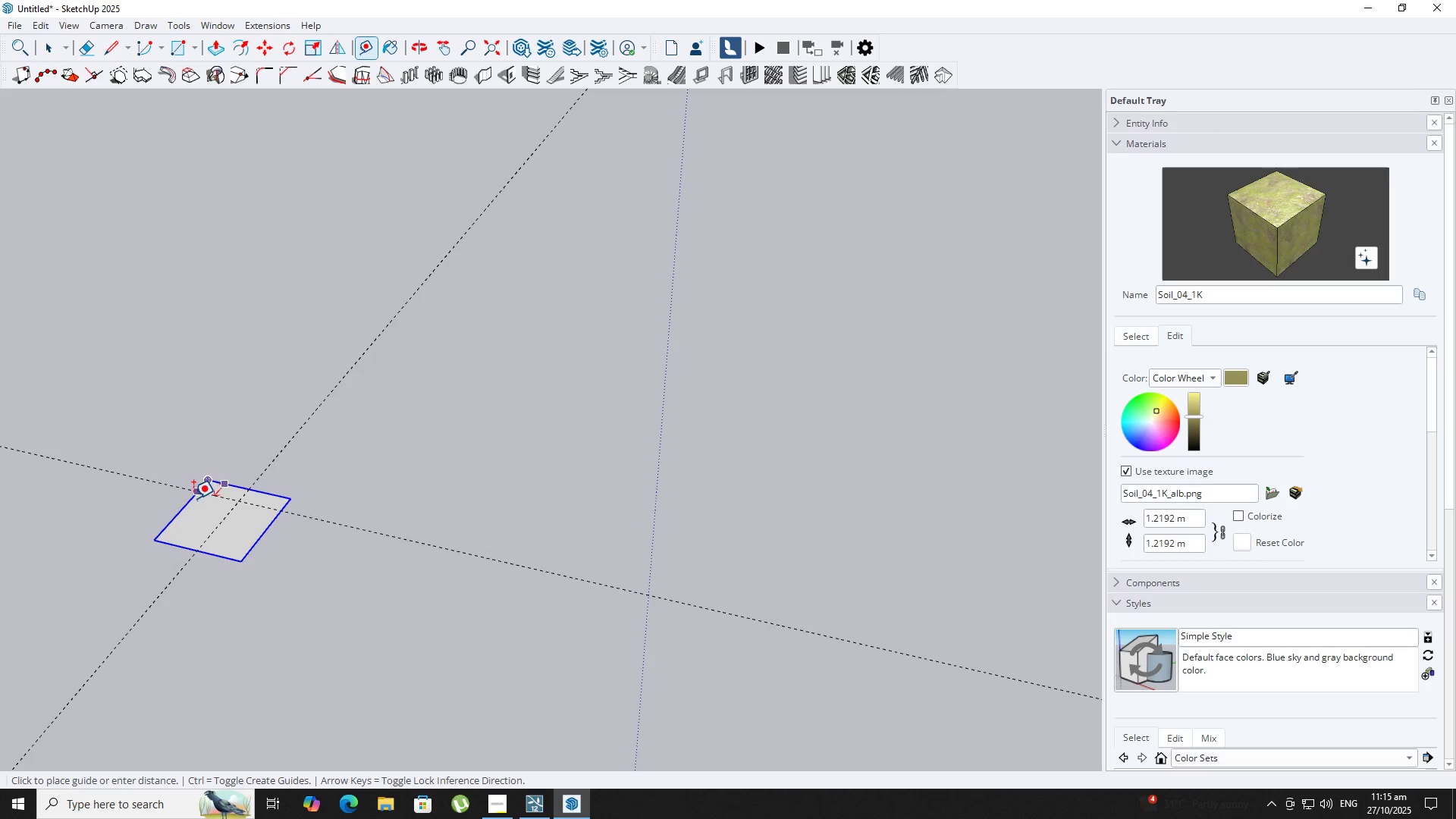 
key(Space)
 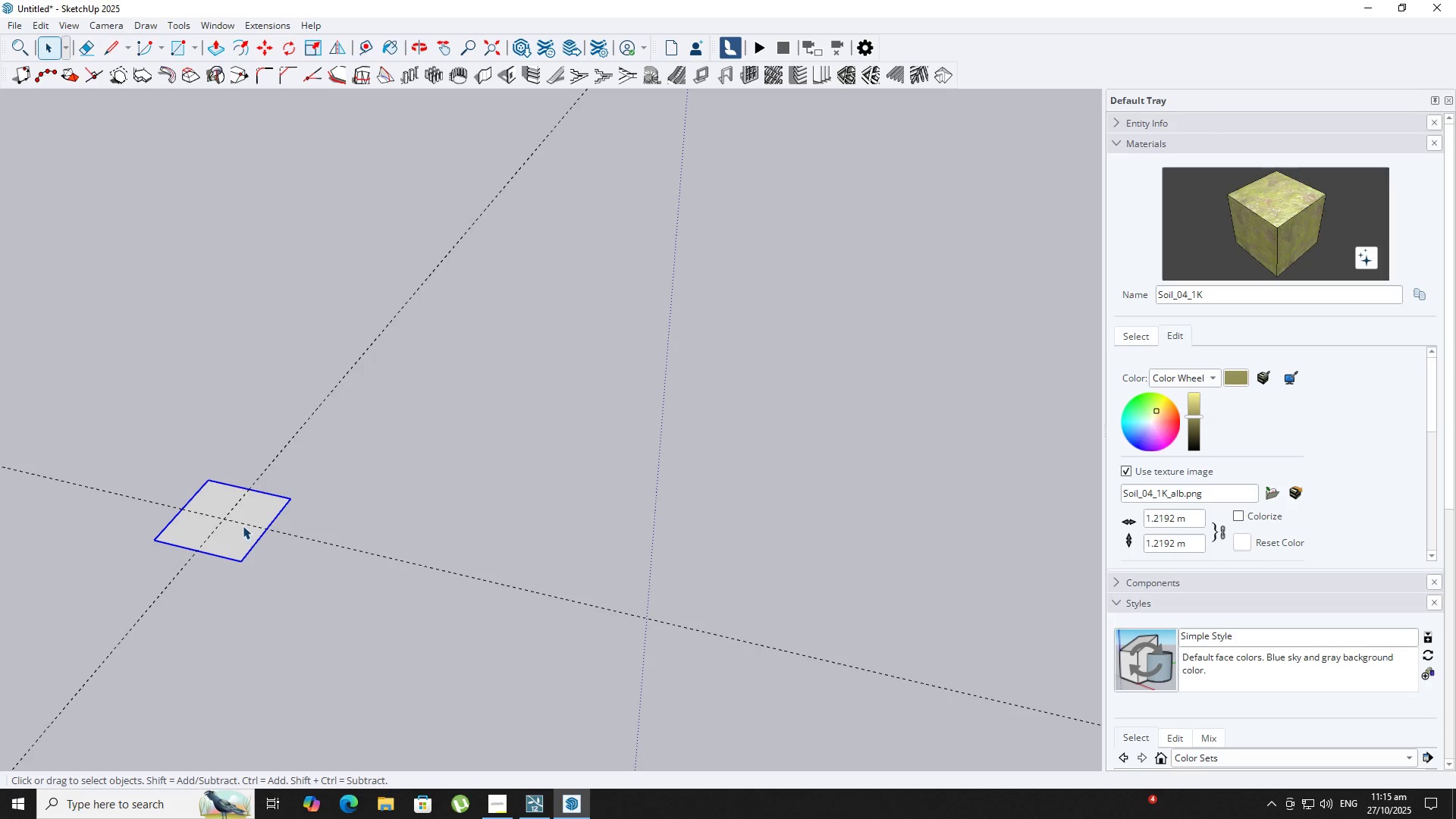 
key(M)
 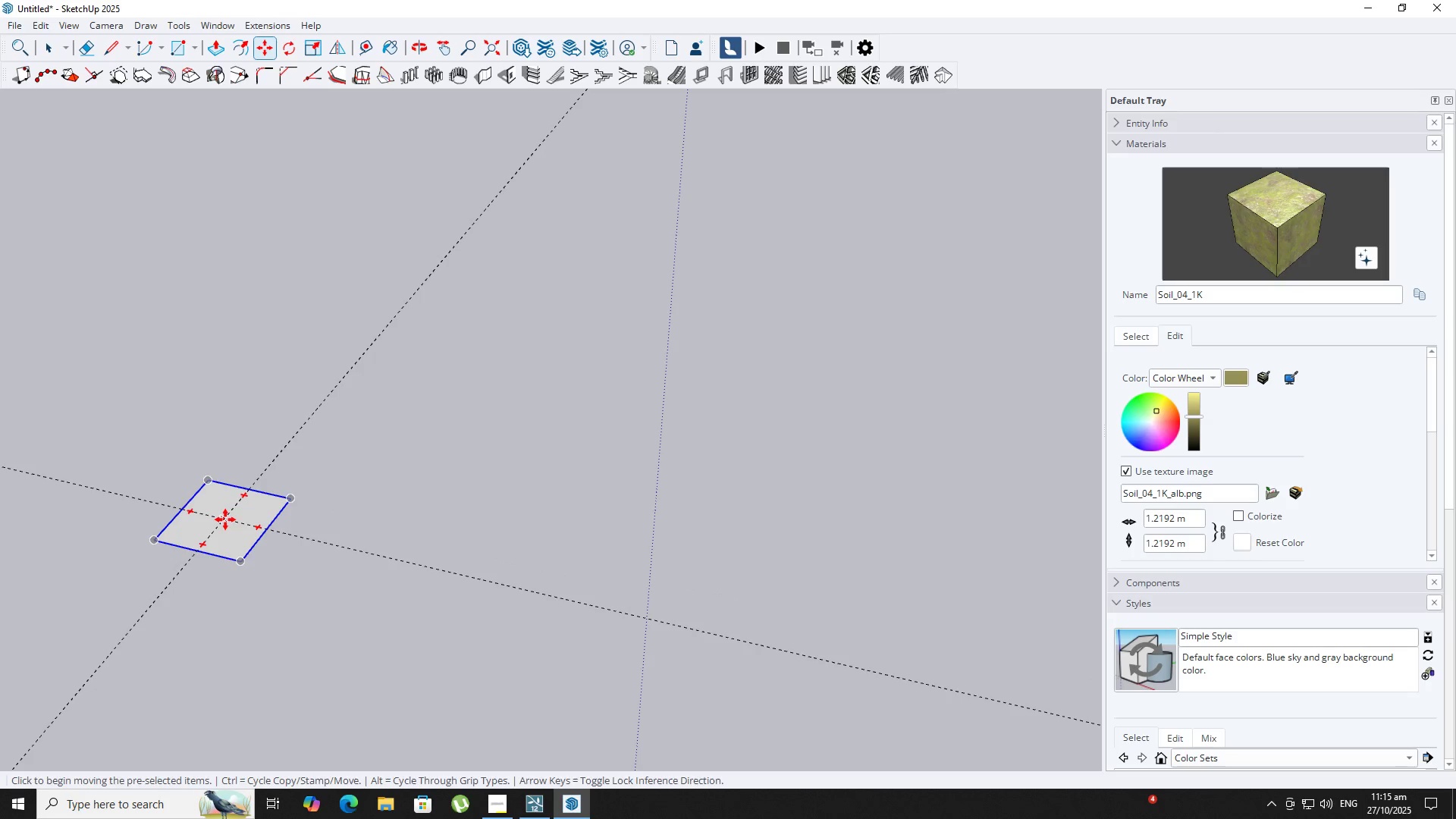 
scroll: coordinate [463, 559], scroll_direction: down, amount: 10.0
 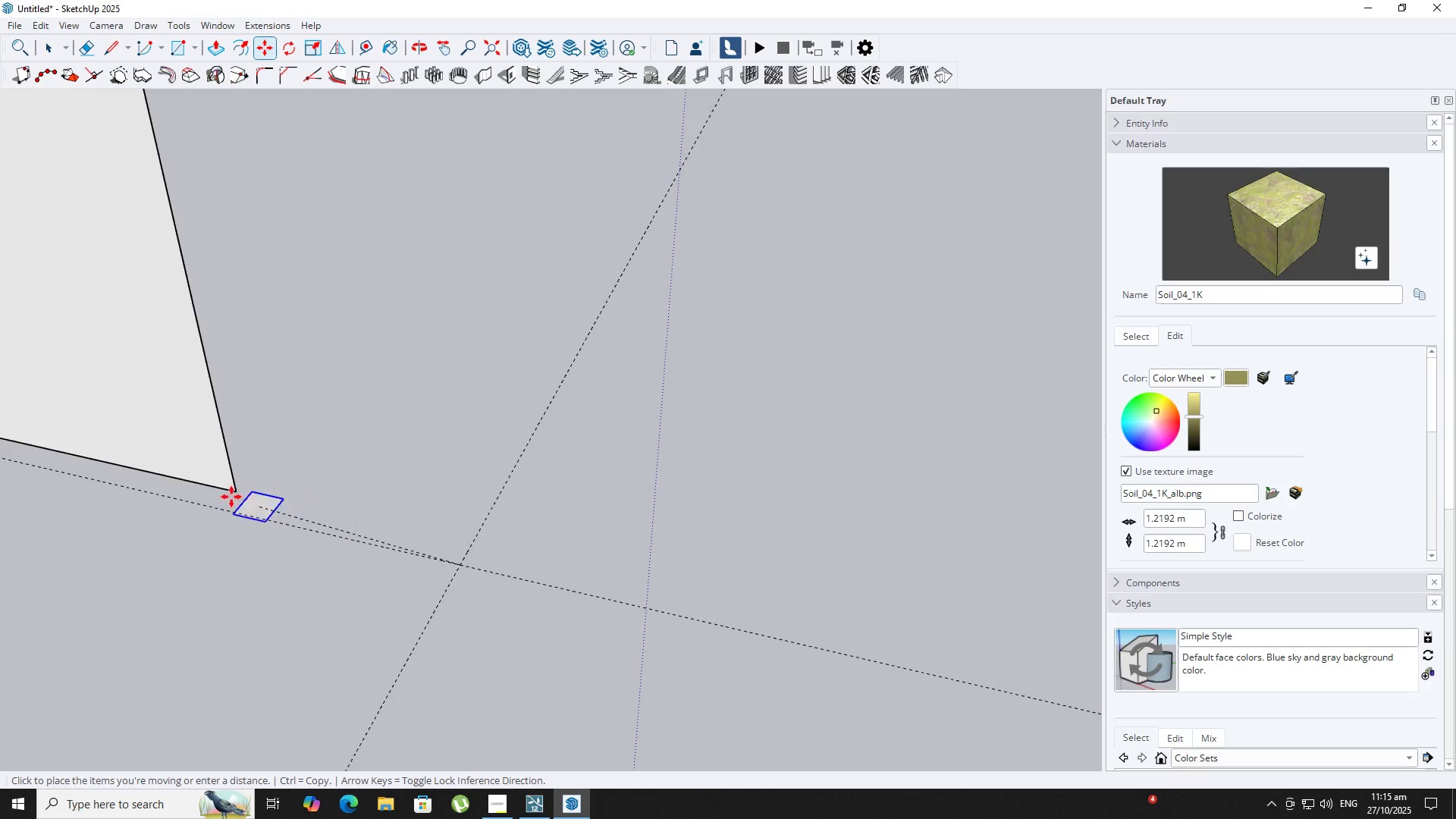 
hold_key(key=ShiftLeft, duration=0.31)
 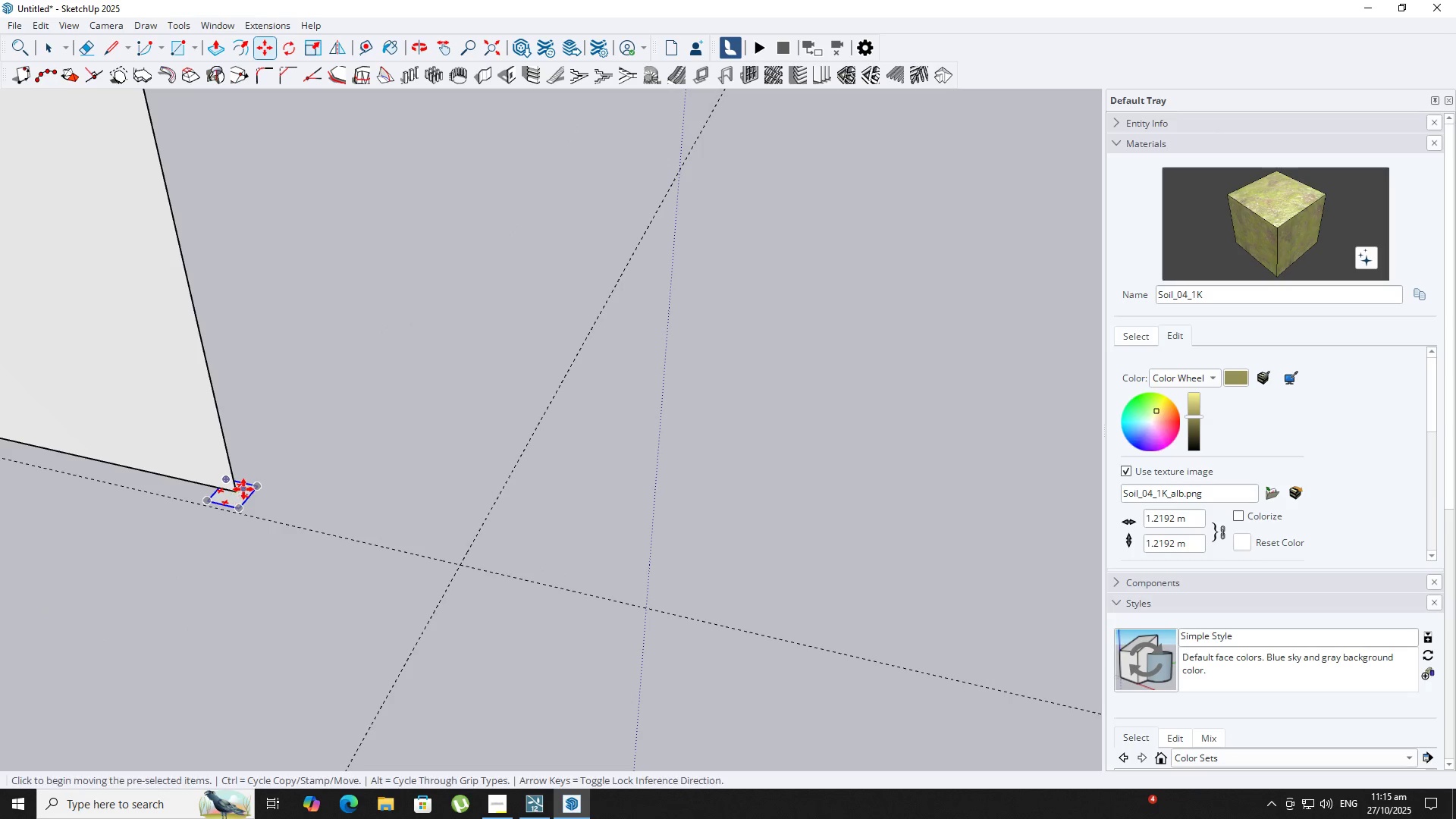 
key(Control+Z)
 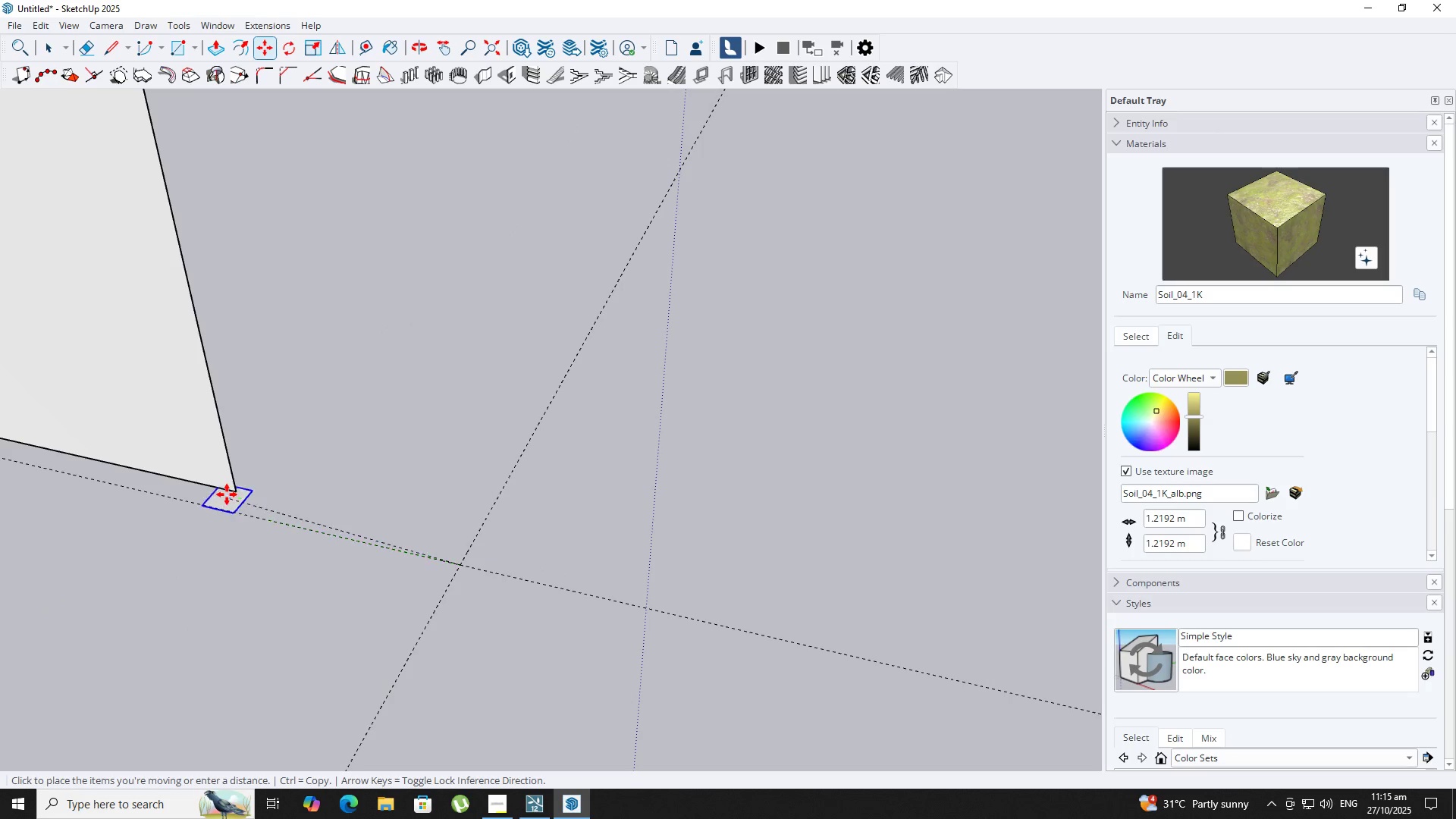 
left_click([238, 488])
 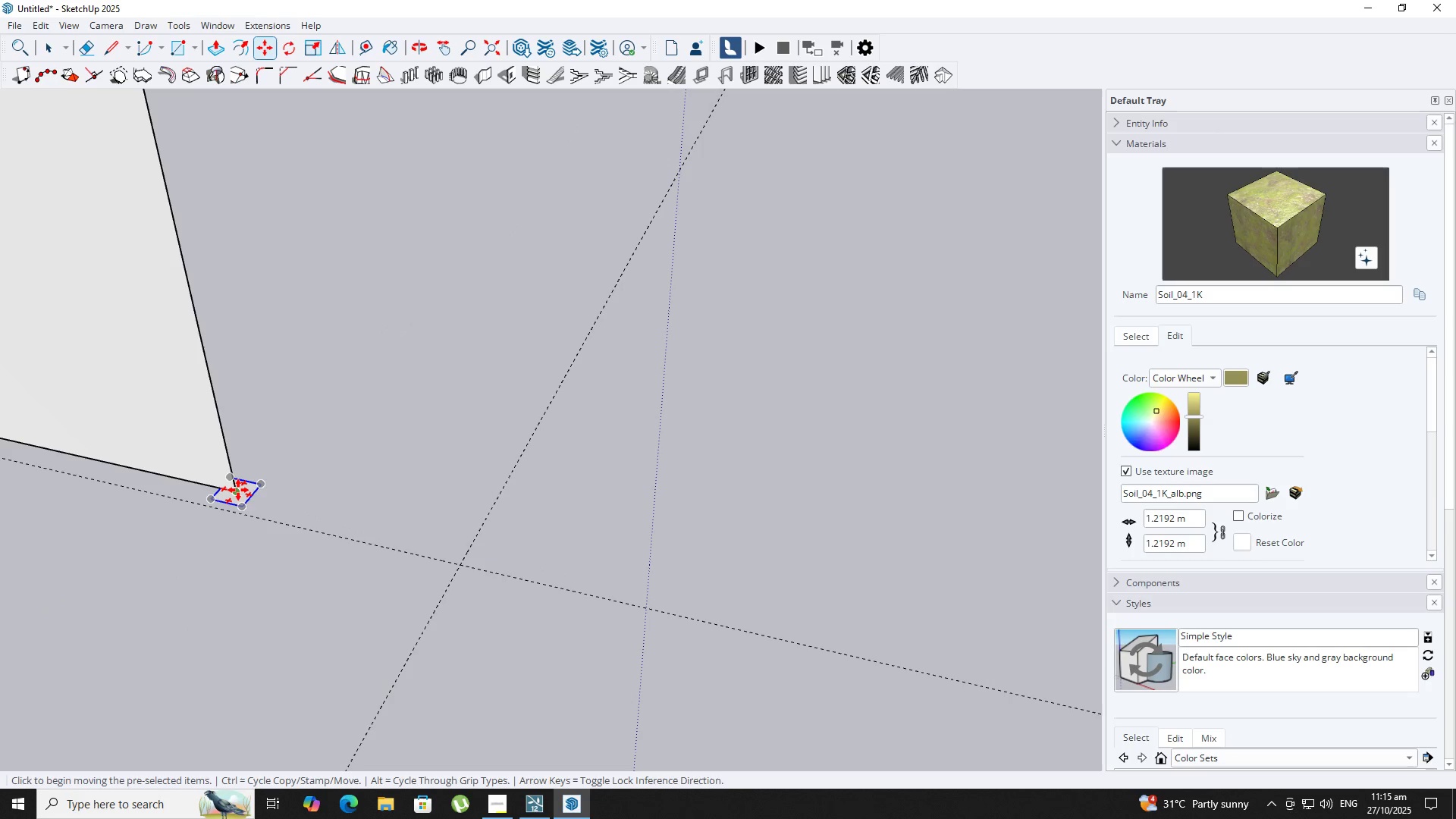 
key(Control+ControlLeft)
 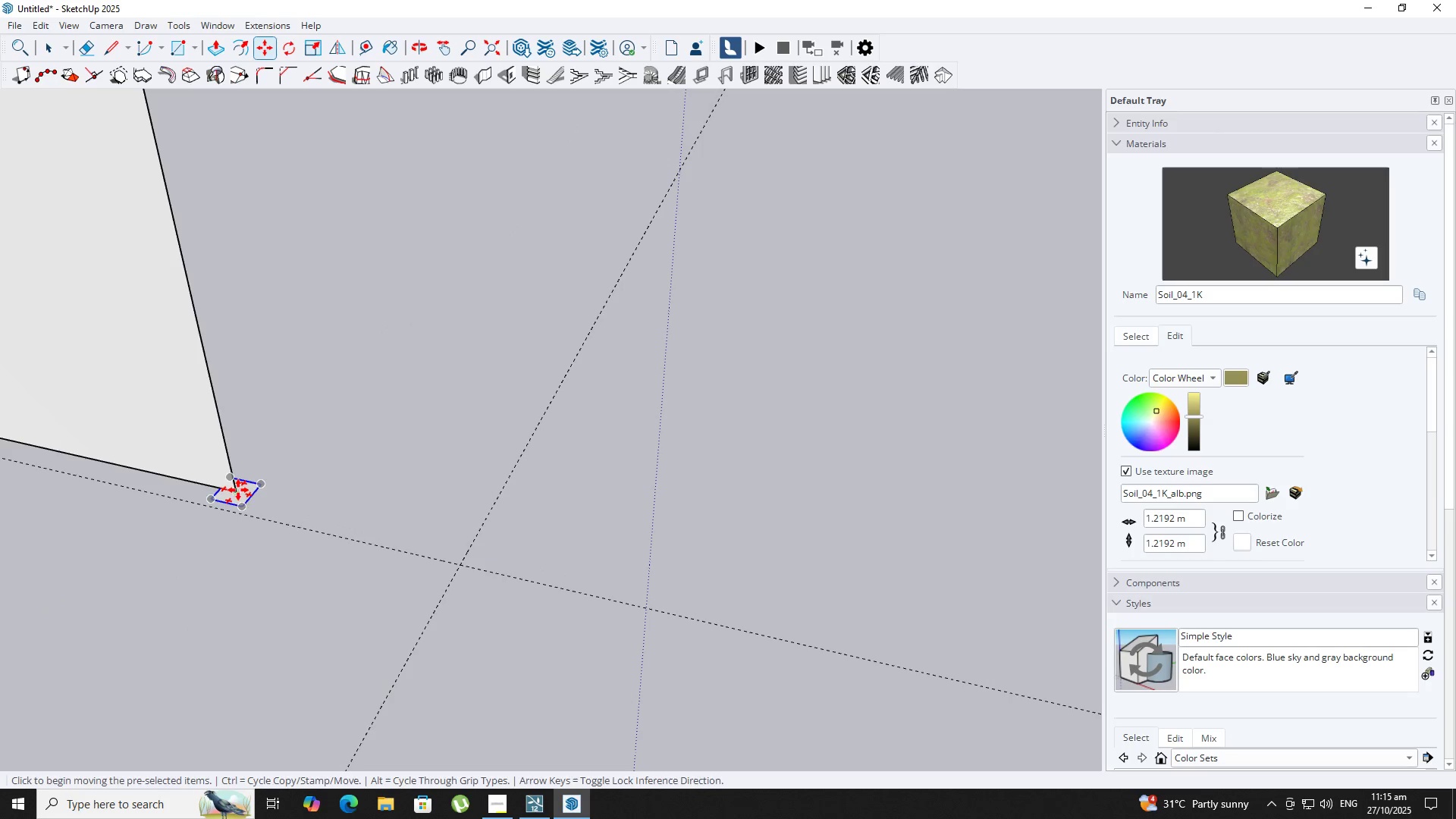 
left_click([238, 490])
 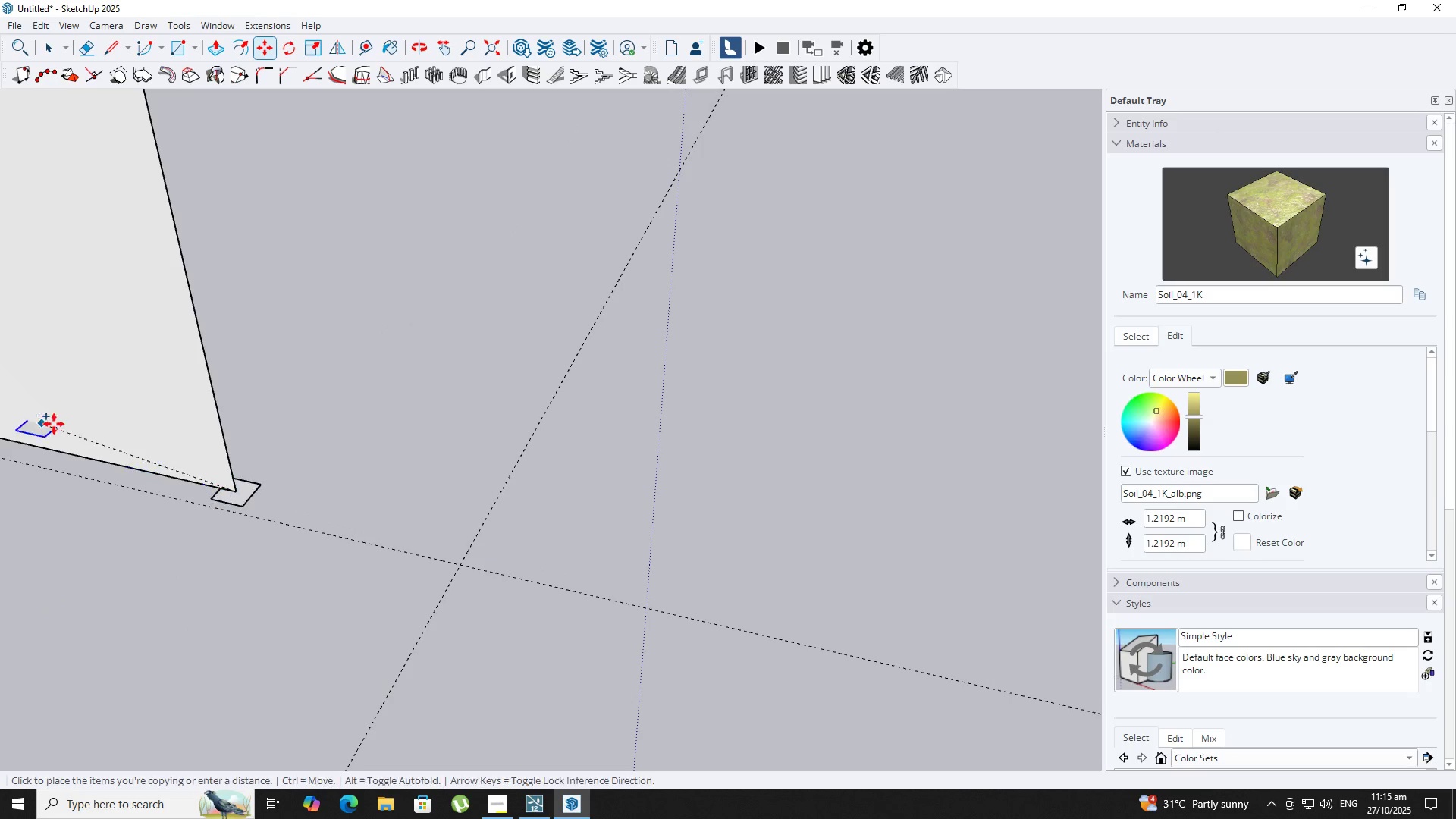 
key(Shift+ShiftLeft)
 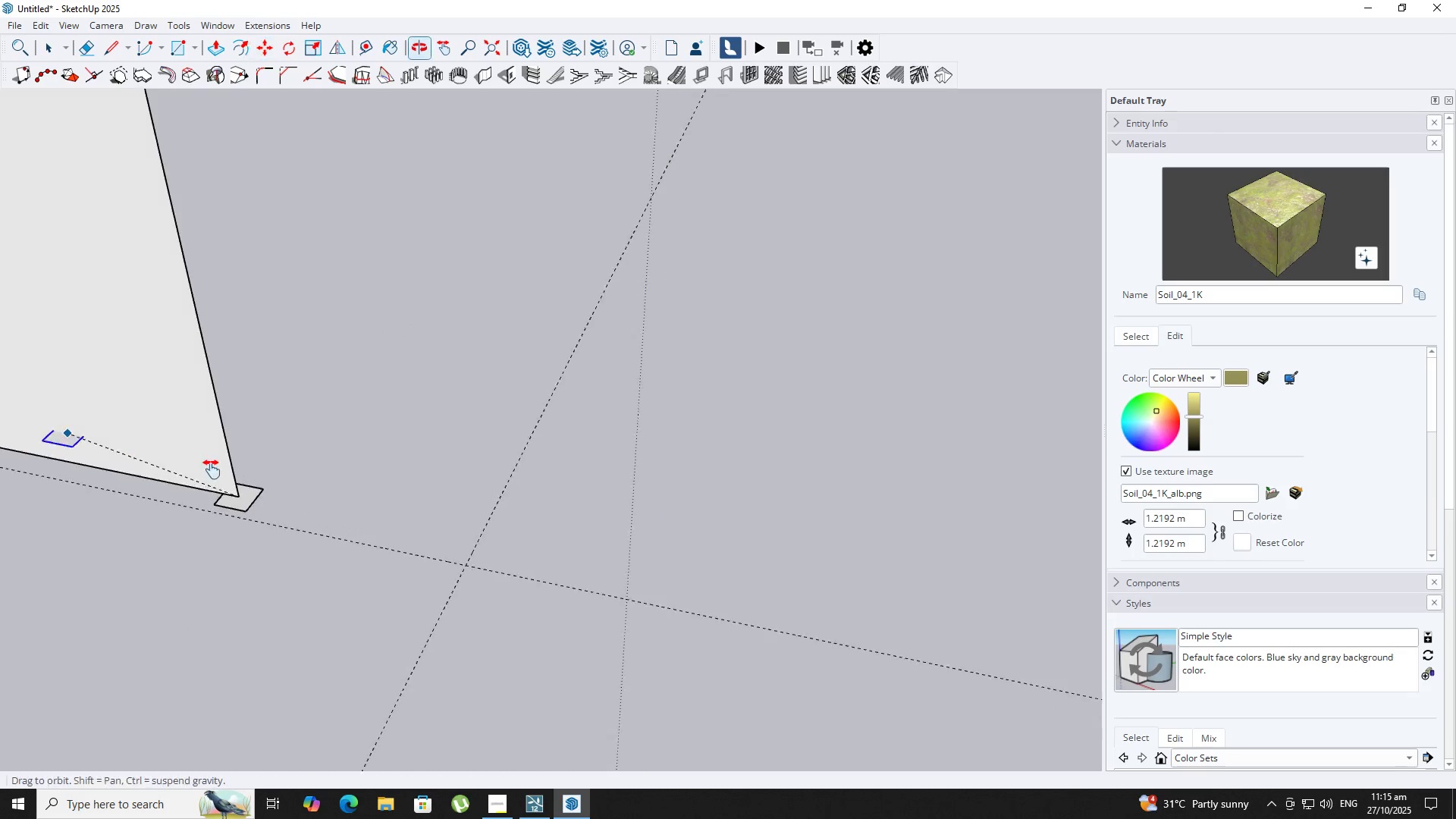 
scroll: coordinate [423, 548], scroll_direction: down, amount: 3.0
 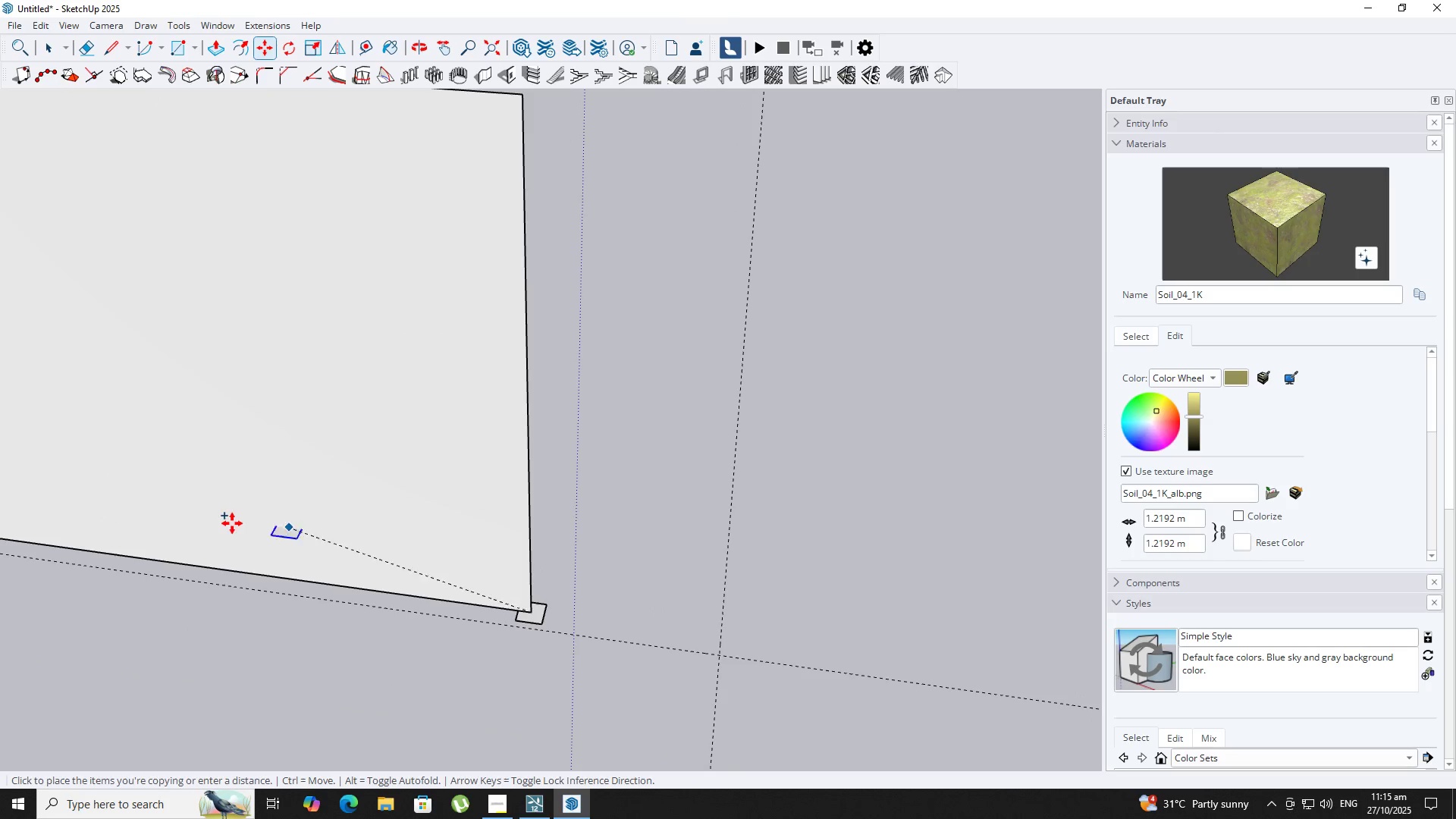 
key(Shift+ShiftLeft)
 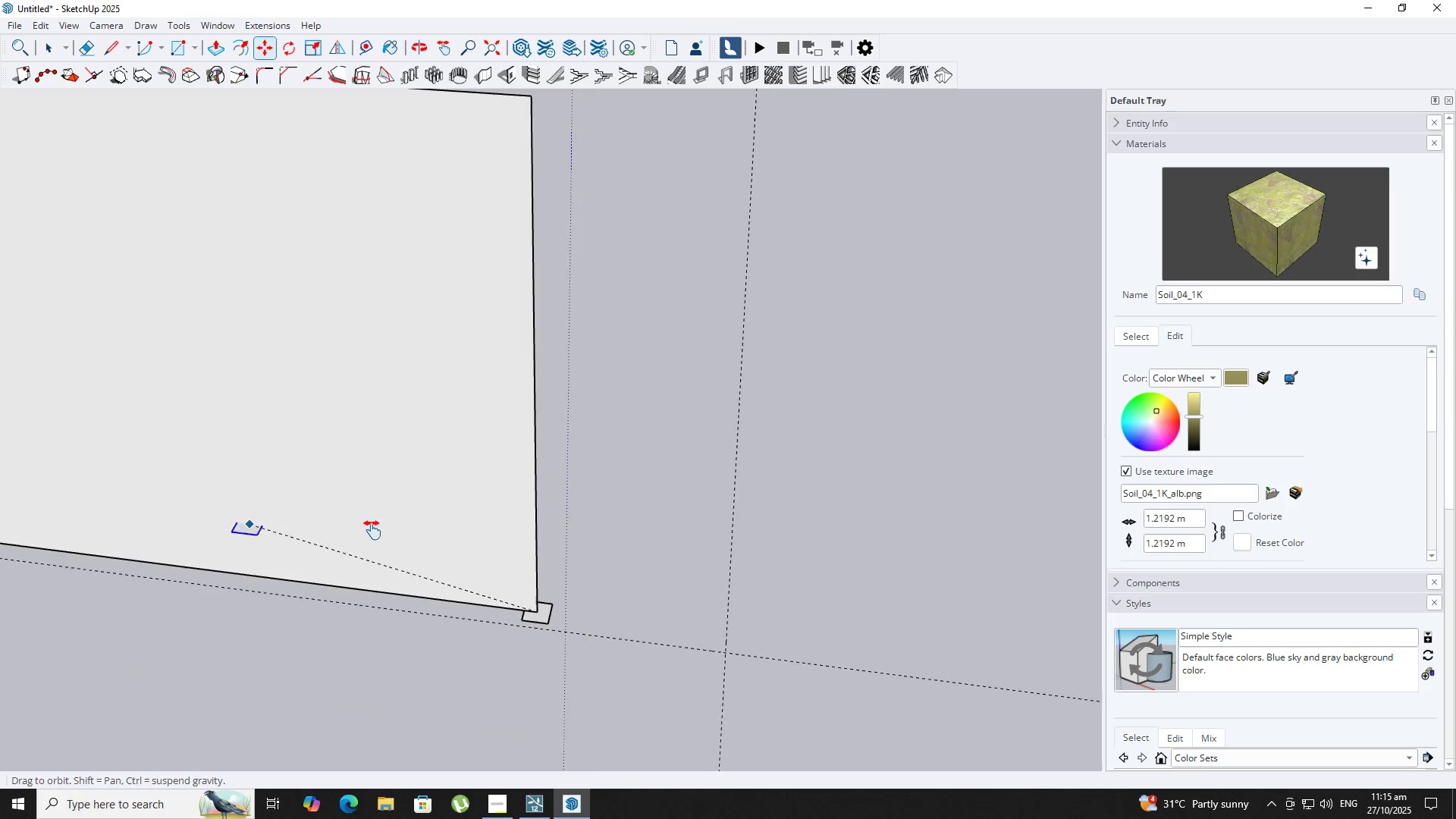 
scroll: coordinate [614, 524], scroll_direction: down, amount: 3.0
 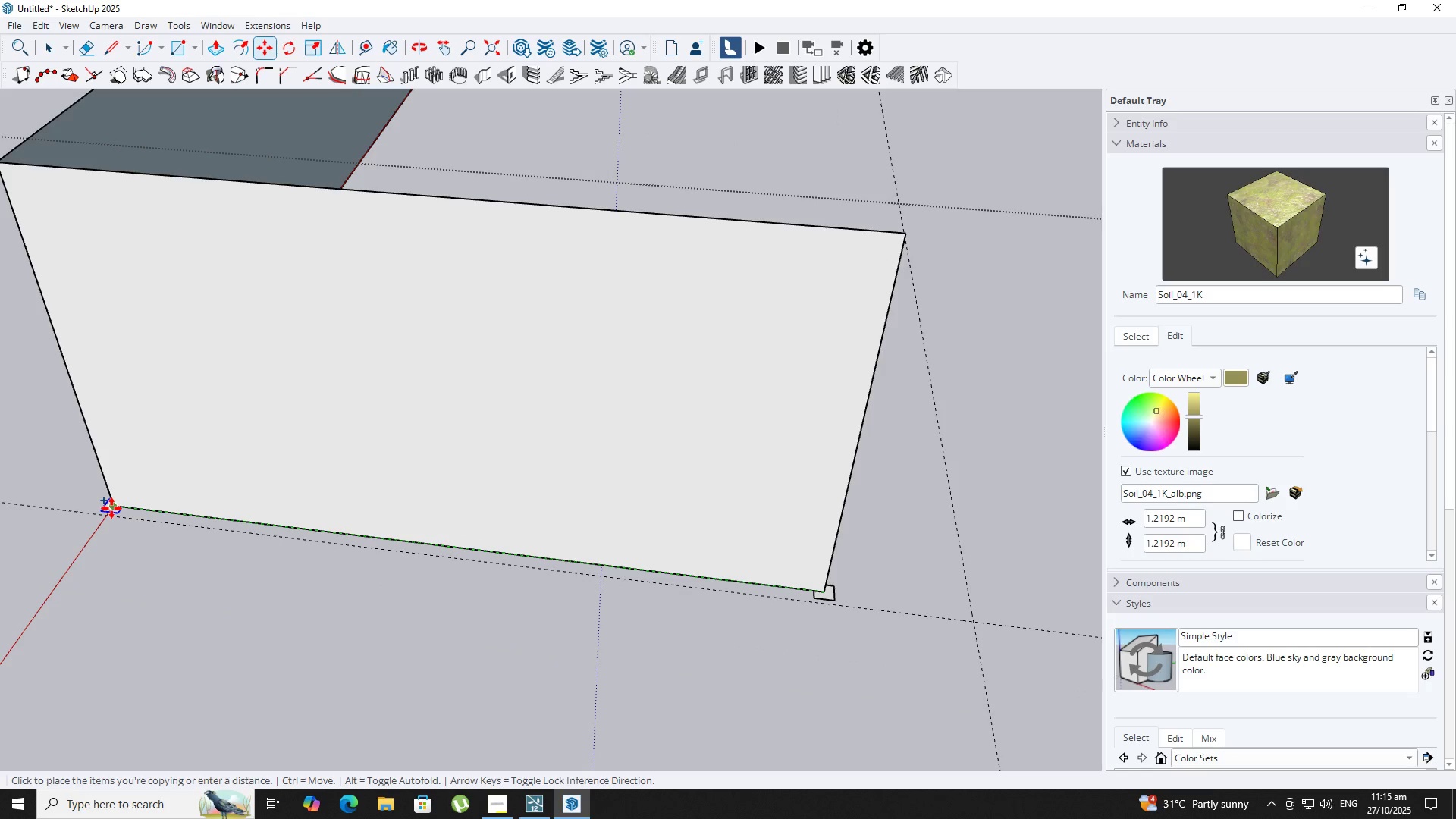 
left_click([111, 508])
 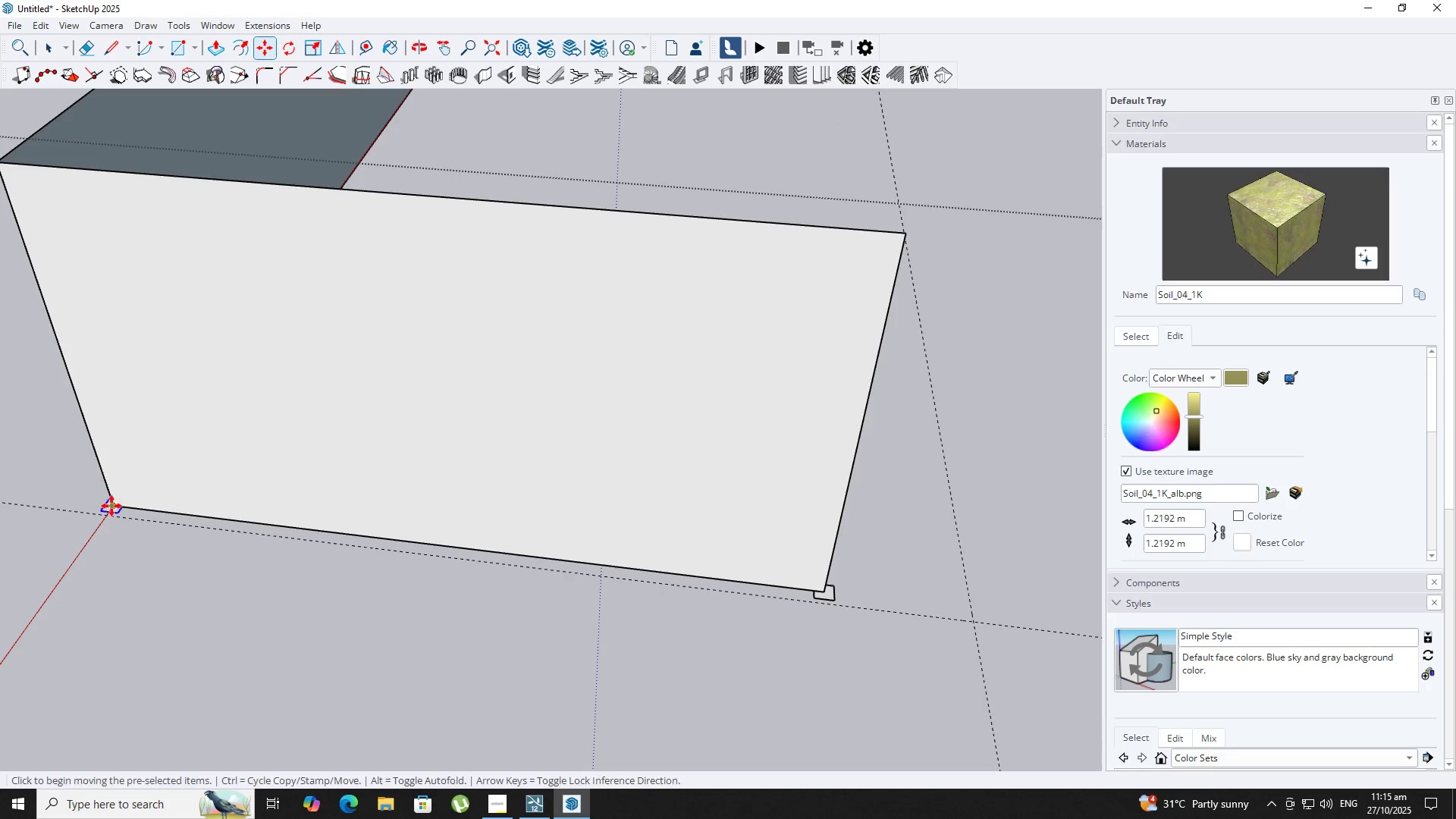 
scroll: coordinate [111, 503], scroll_direction: up, amount: 3.0
 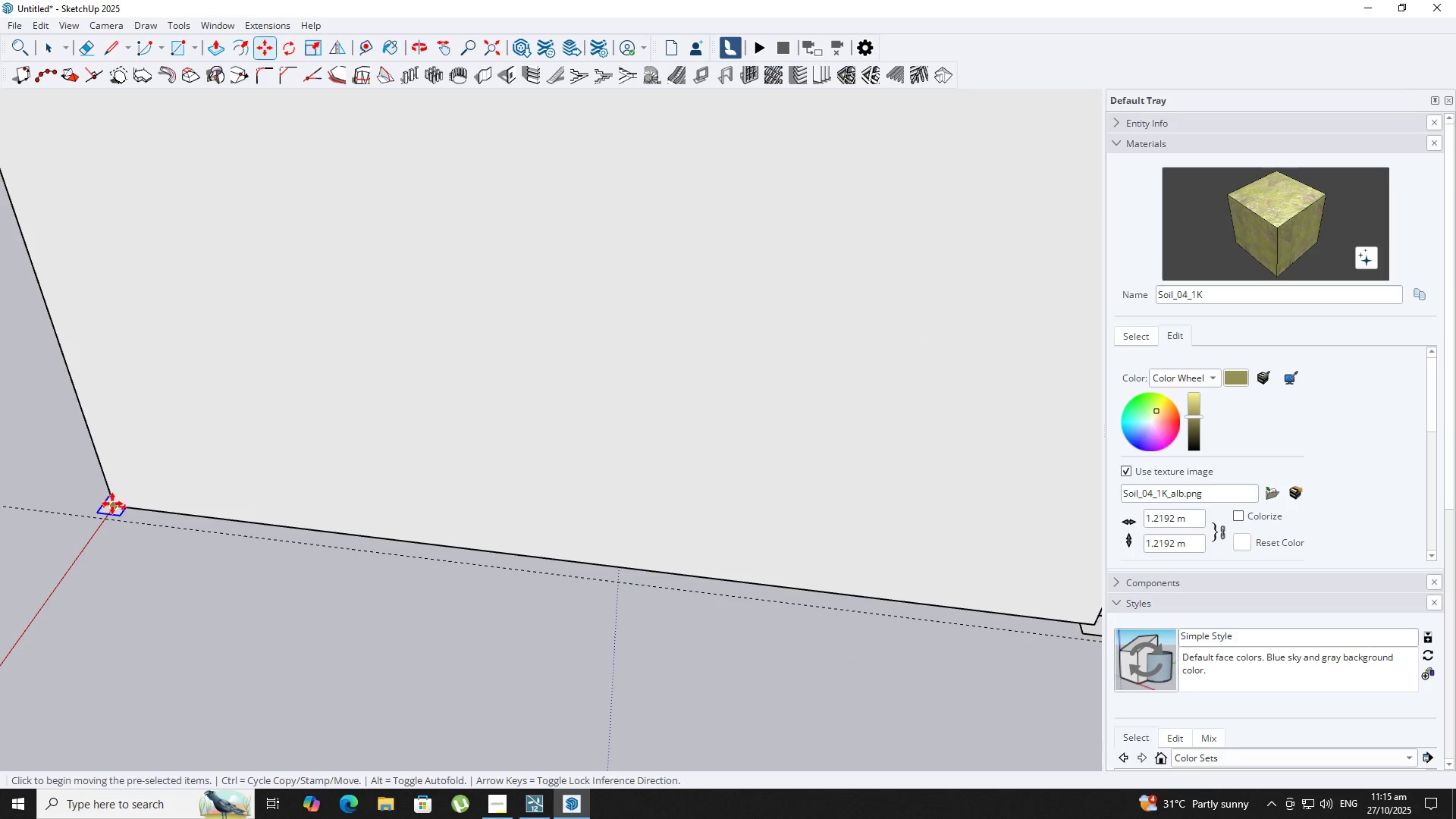 
key(Control+ControlLeft)
 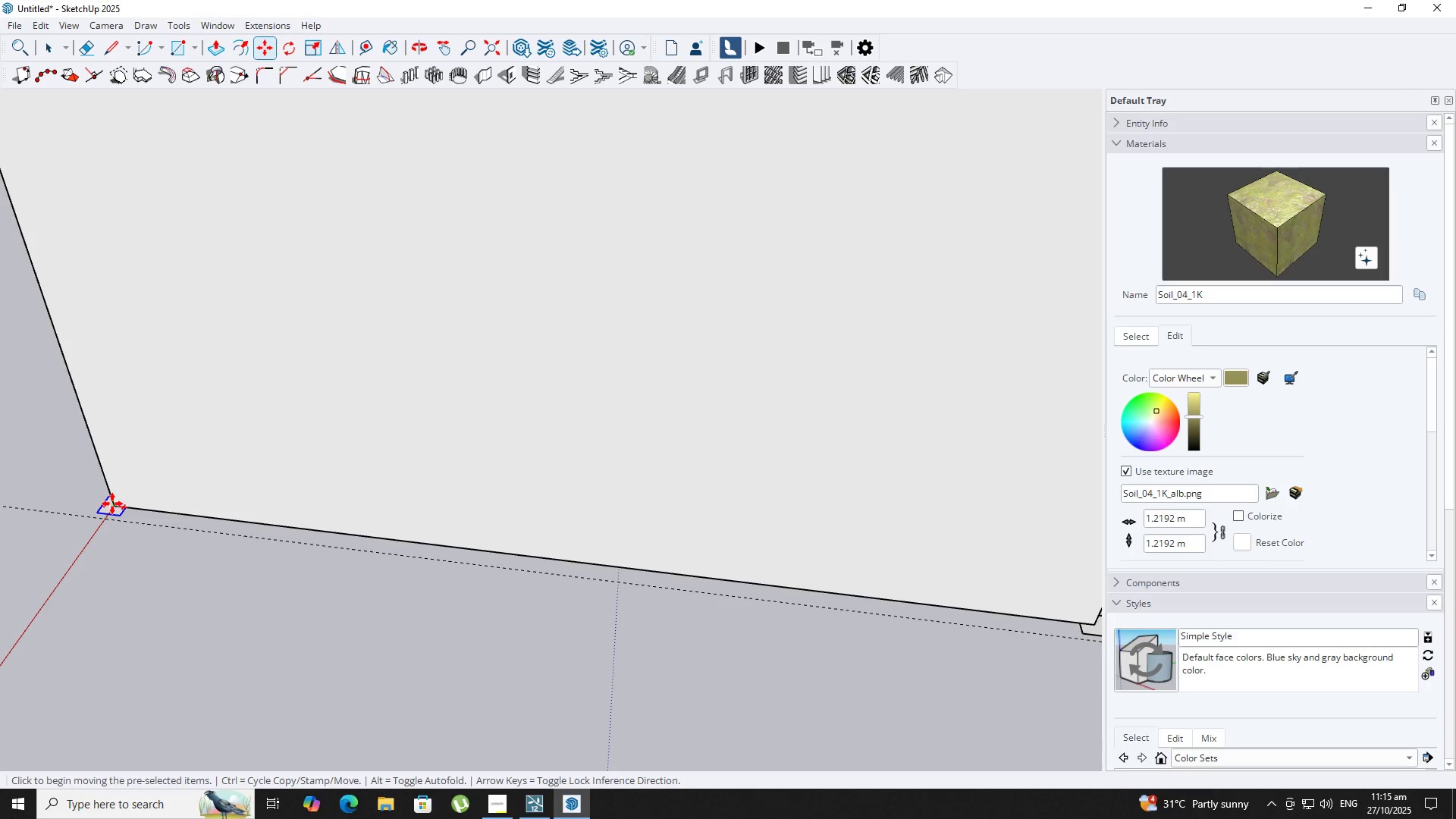 
left_click([112, 504])
 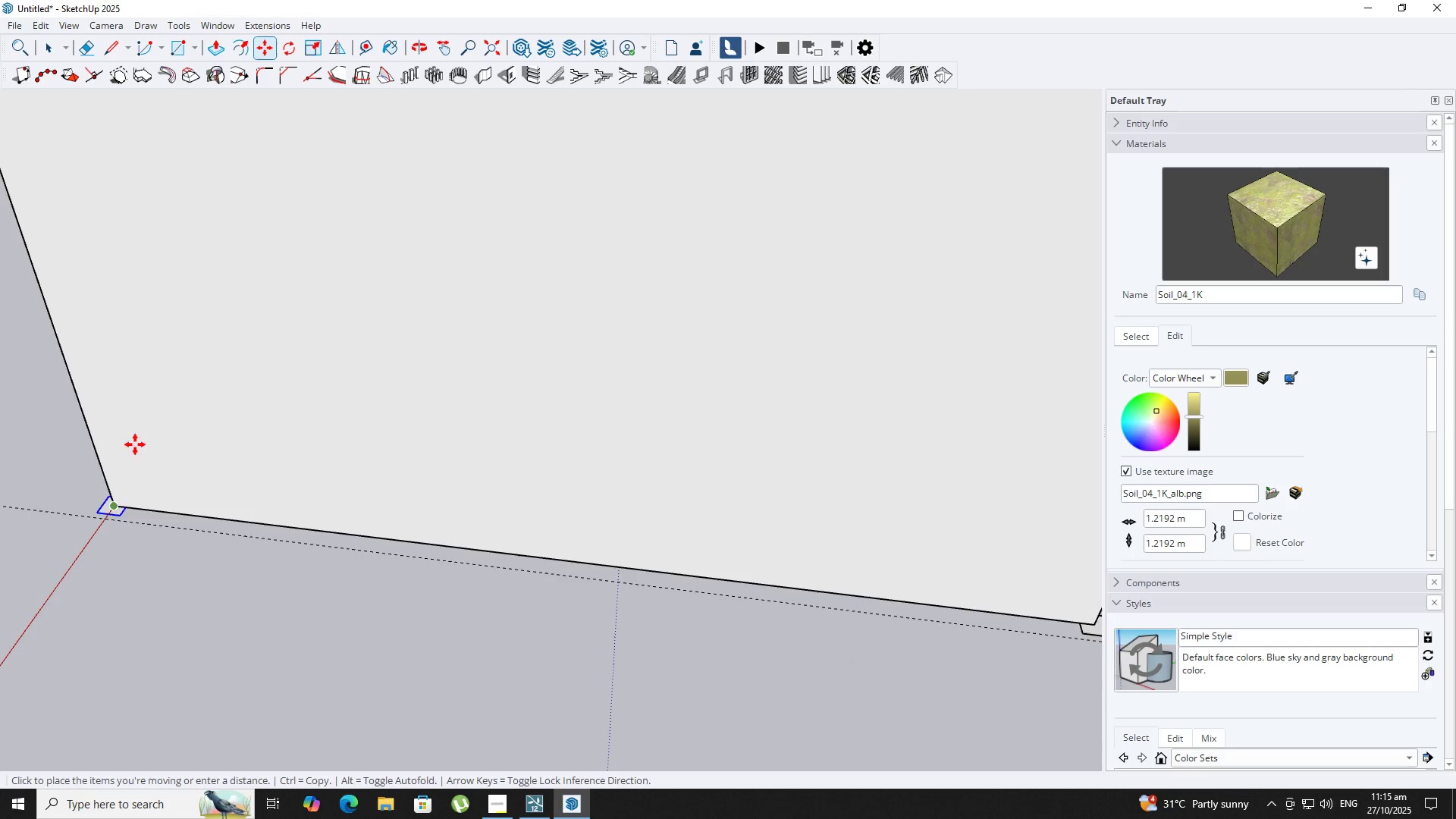 
scroll: coordinate [275, 293], scroll_direction: down, amount: 16.0
 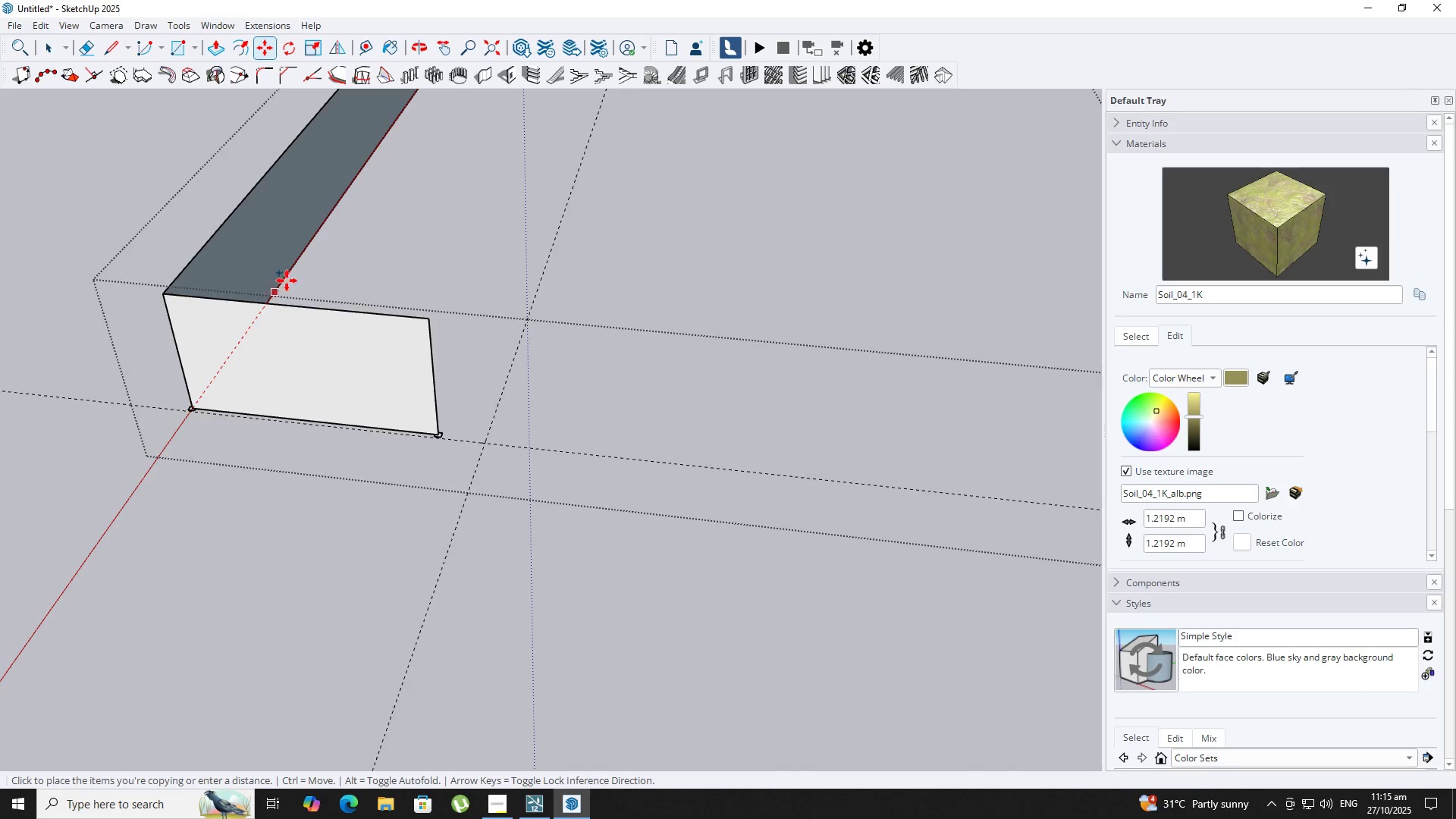 
hold_key(key=ShiftLeft, duration=0.52)
 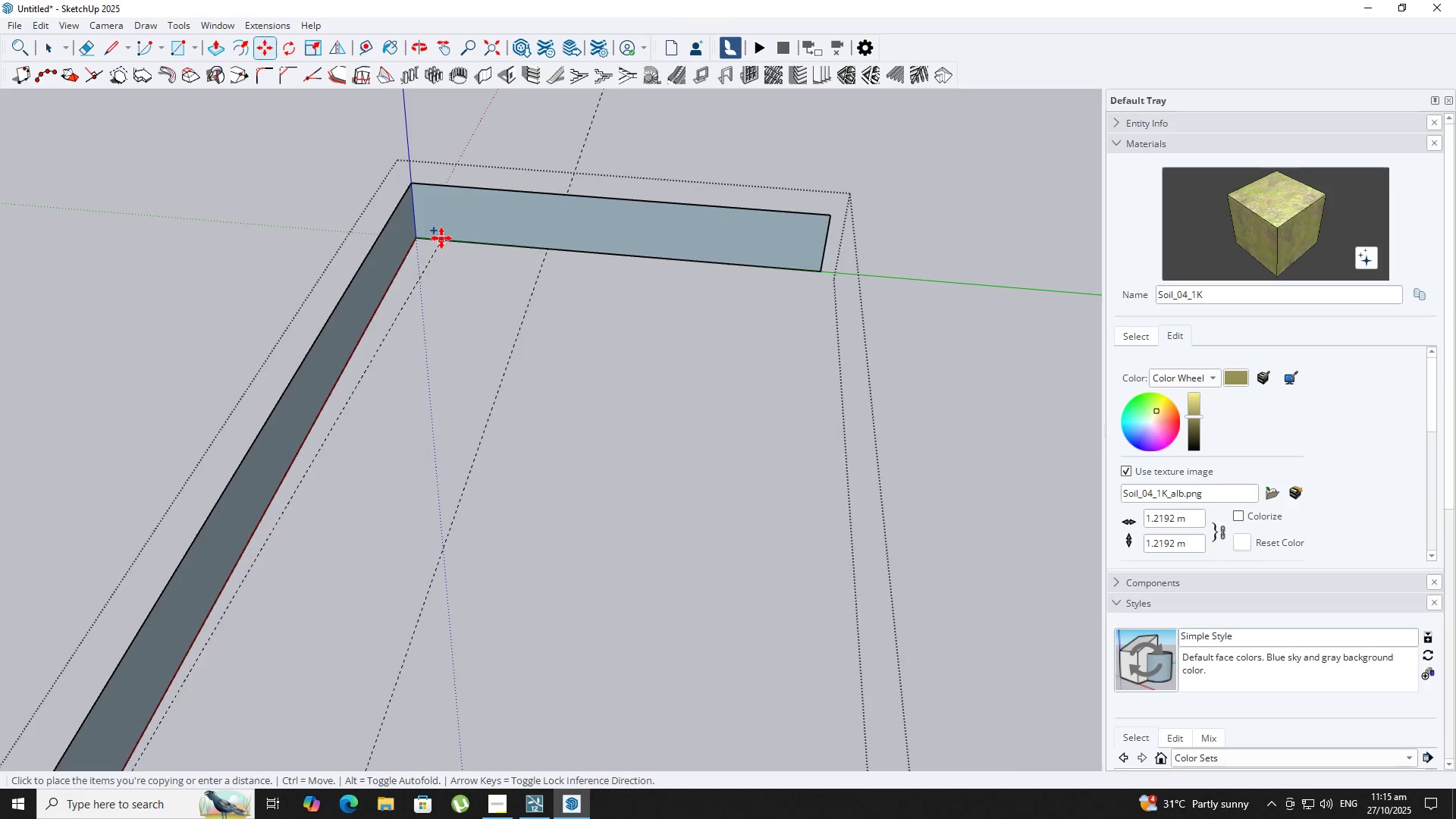 
scroll: coordinate [411, 240], scroll_direction: up, amount: 9.0
 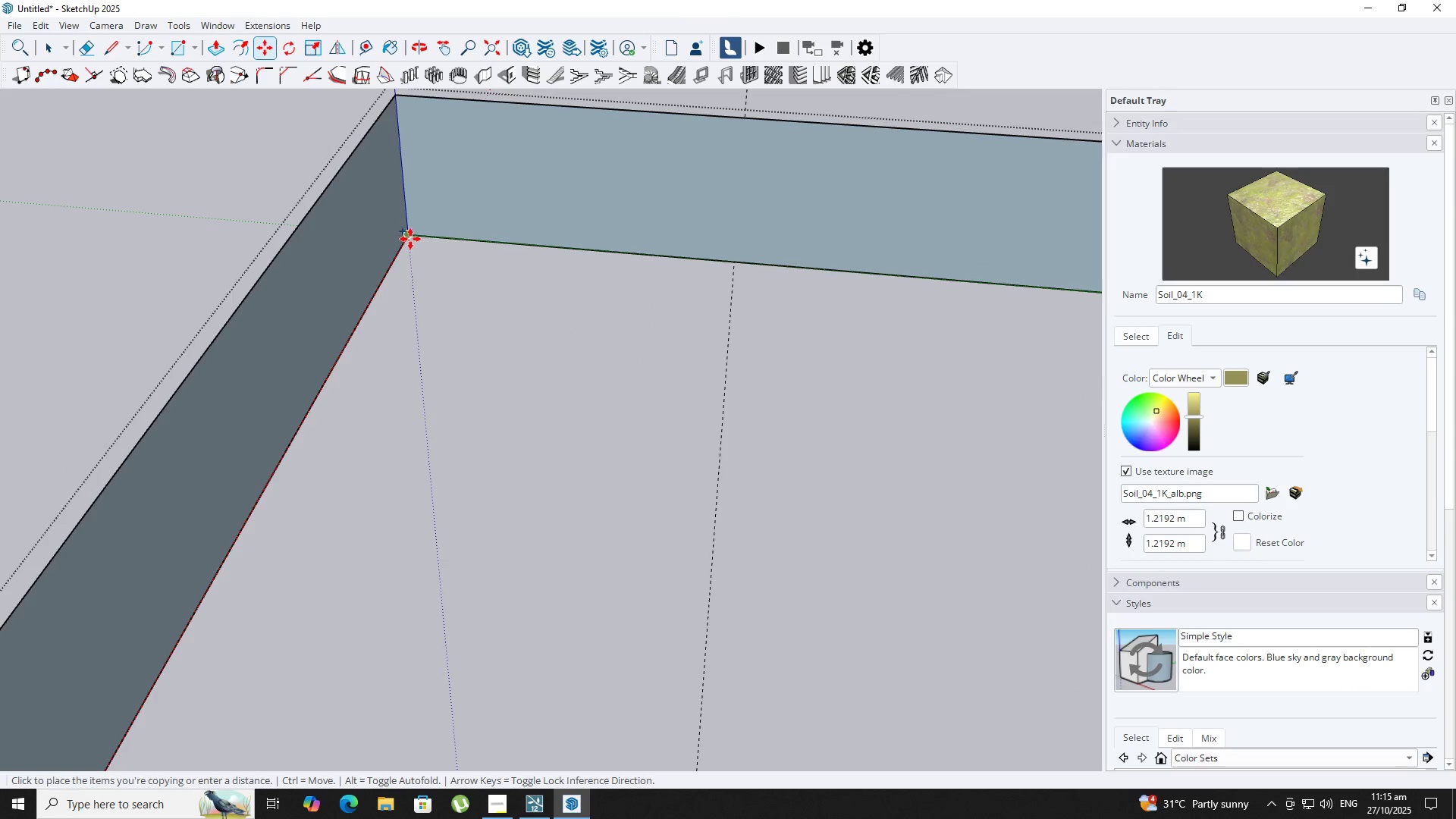 
left_click([410, 239])
 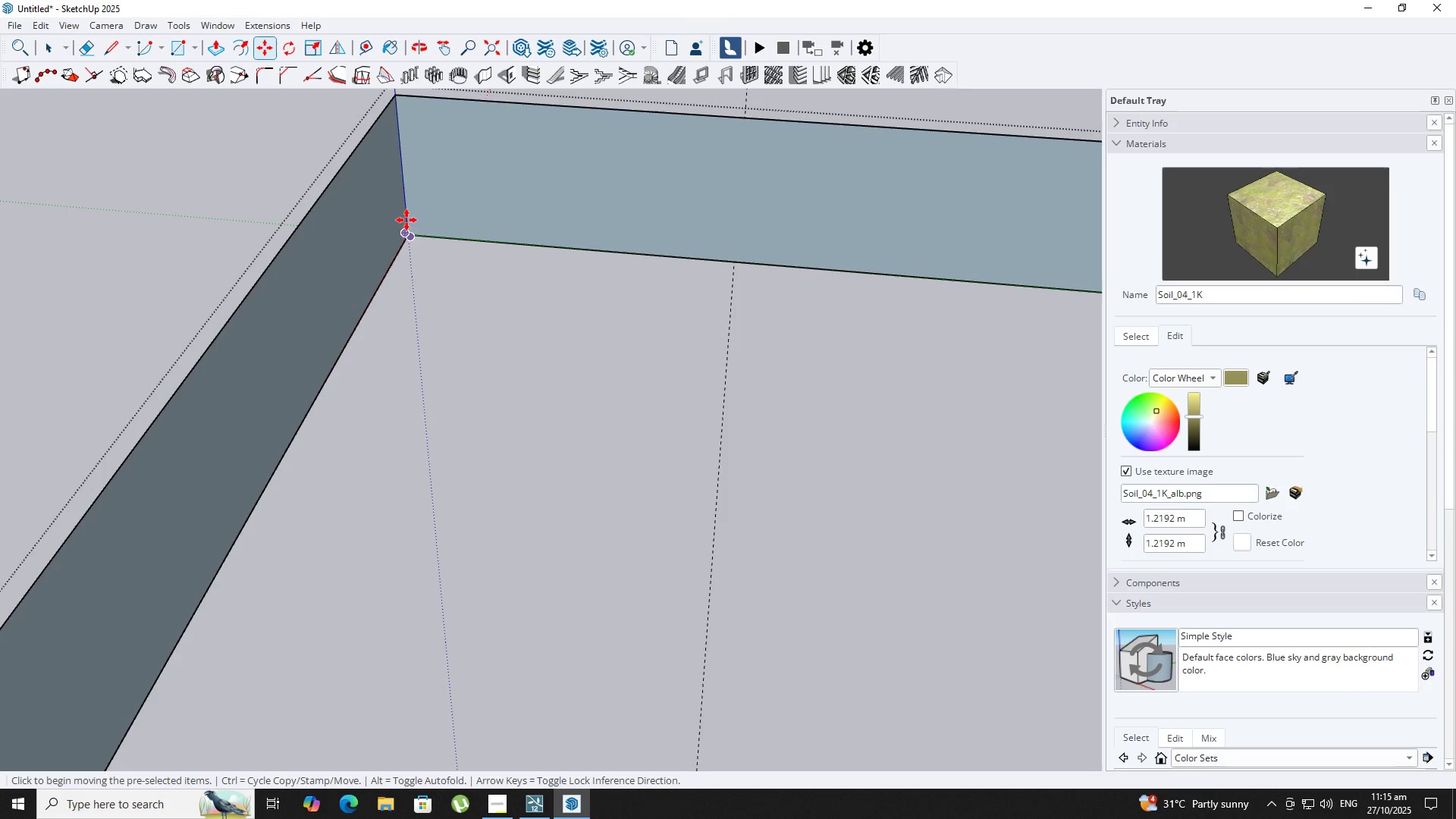 
scroll: coordinate [407, 243], scroll_direction: up, amount: 17.0
 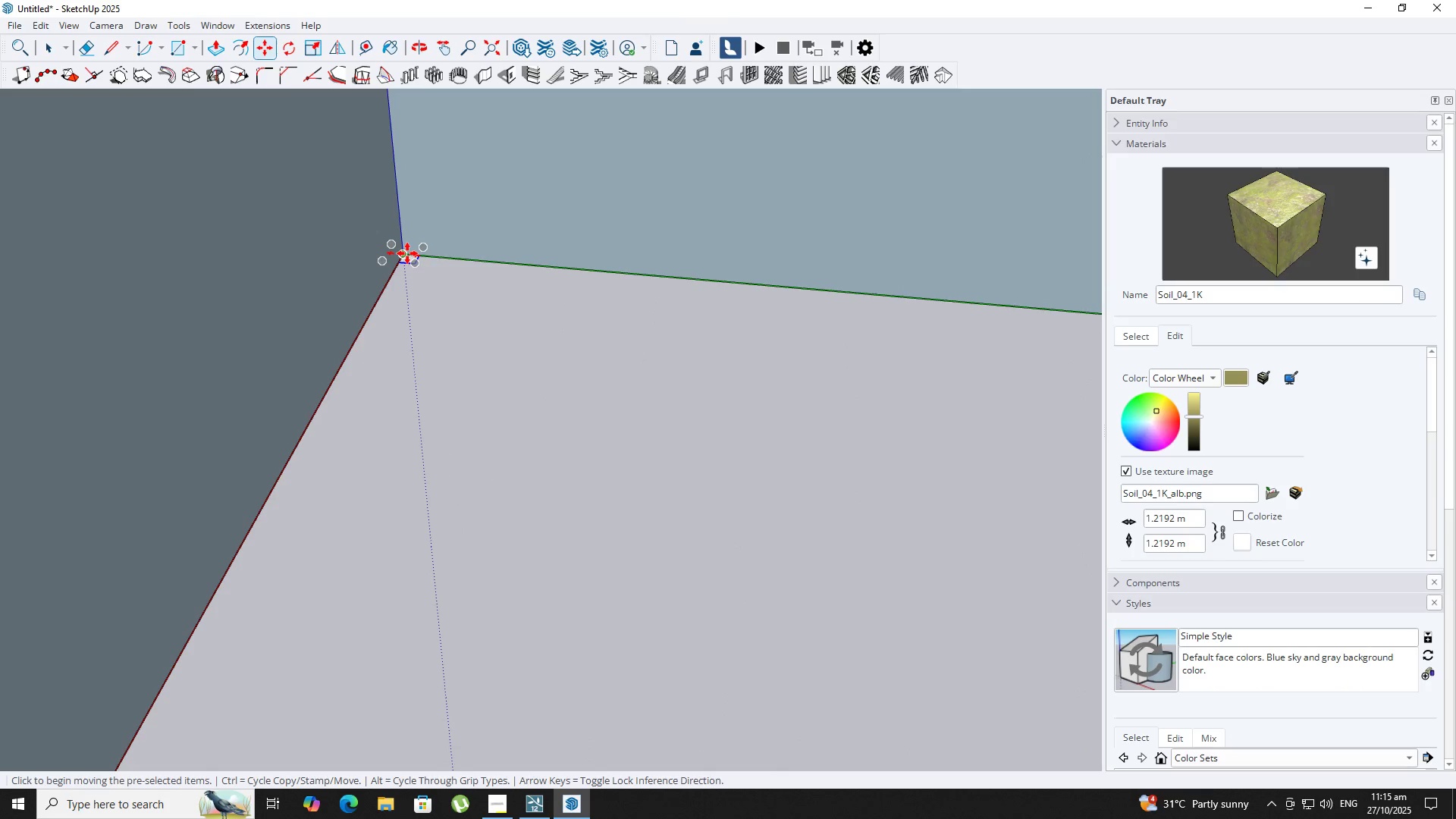 
key(Control+ControlLeft)
 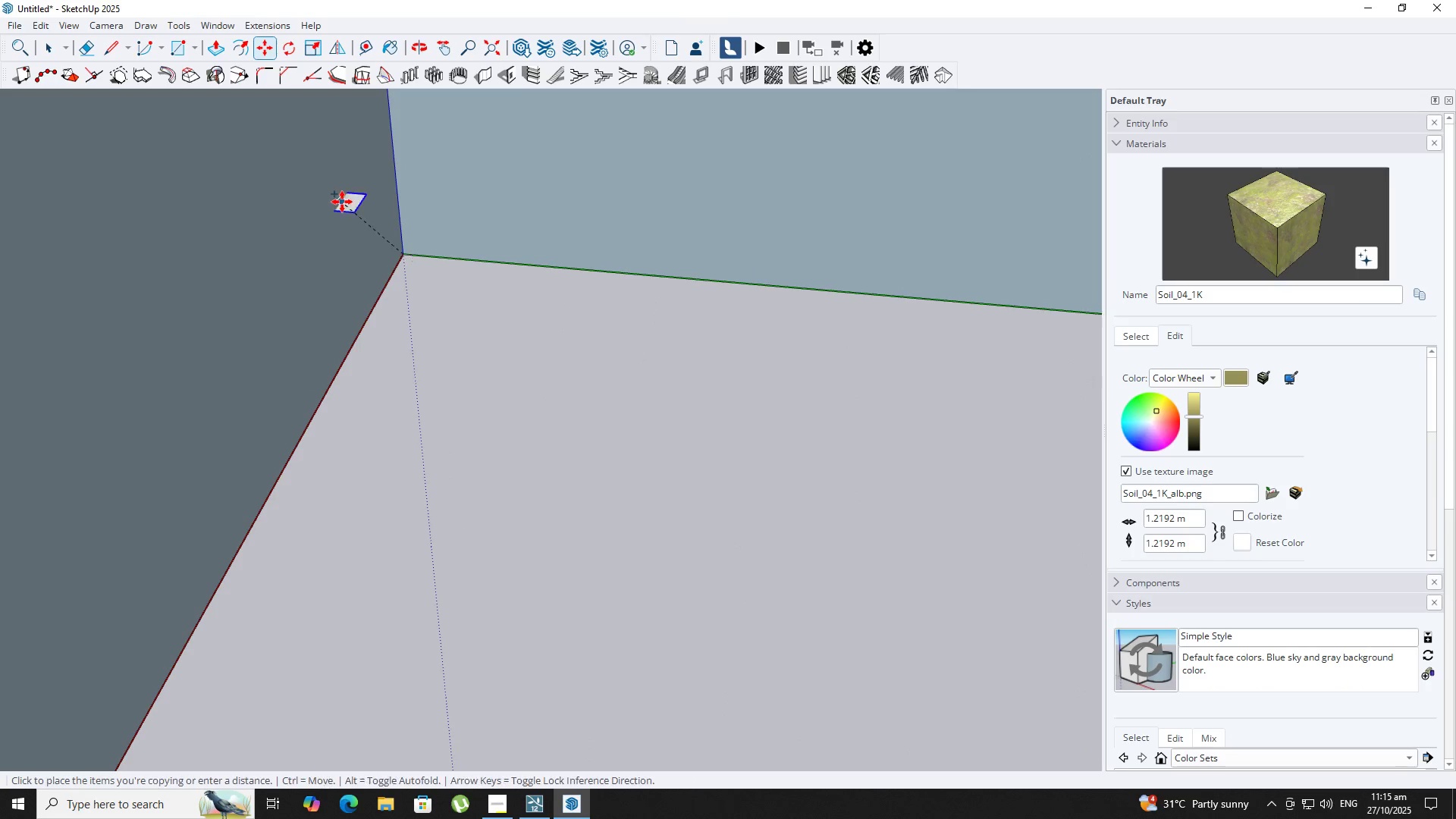 
scroll: coordinate [31, 450], scroll_direction: down, amount: 18.0
 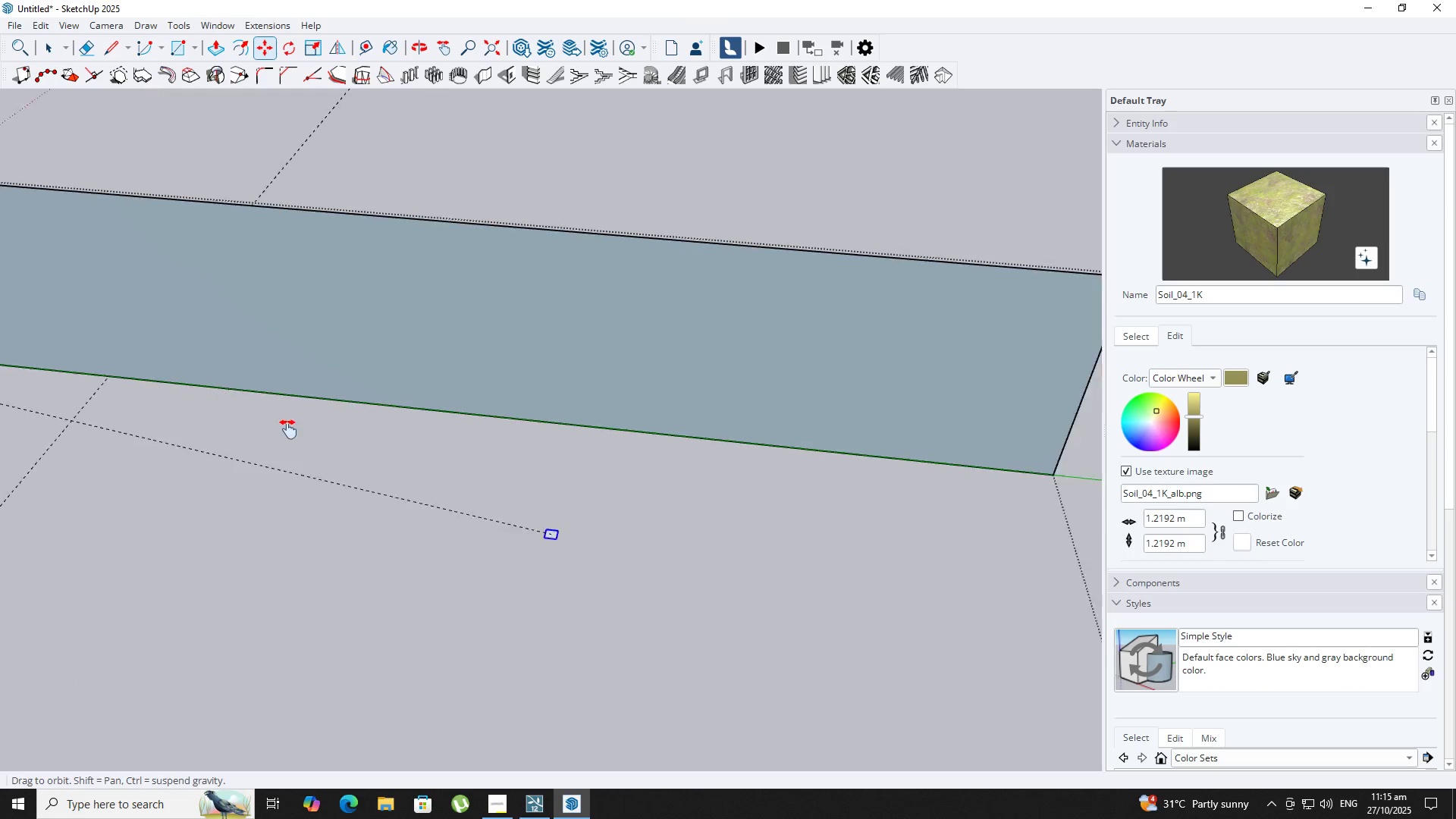 
hold_key(key=ShiftLeft, duration=0.36)
 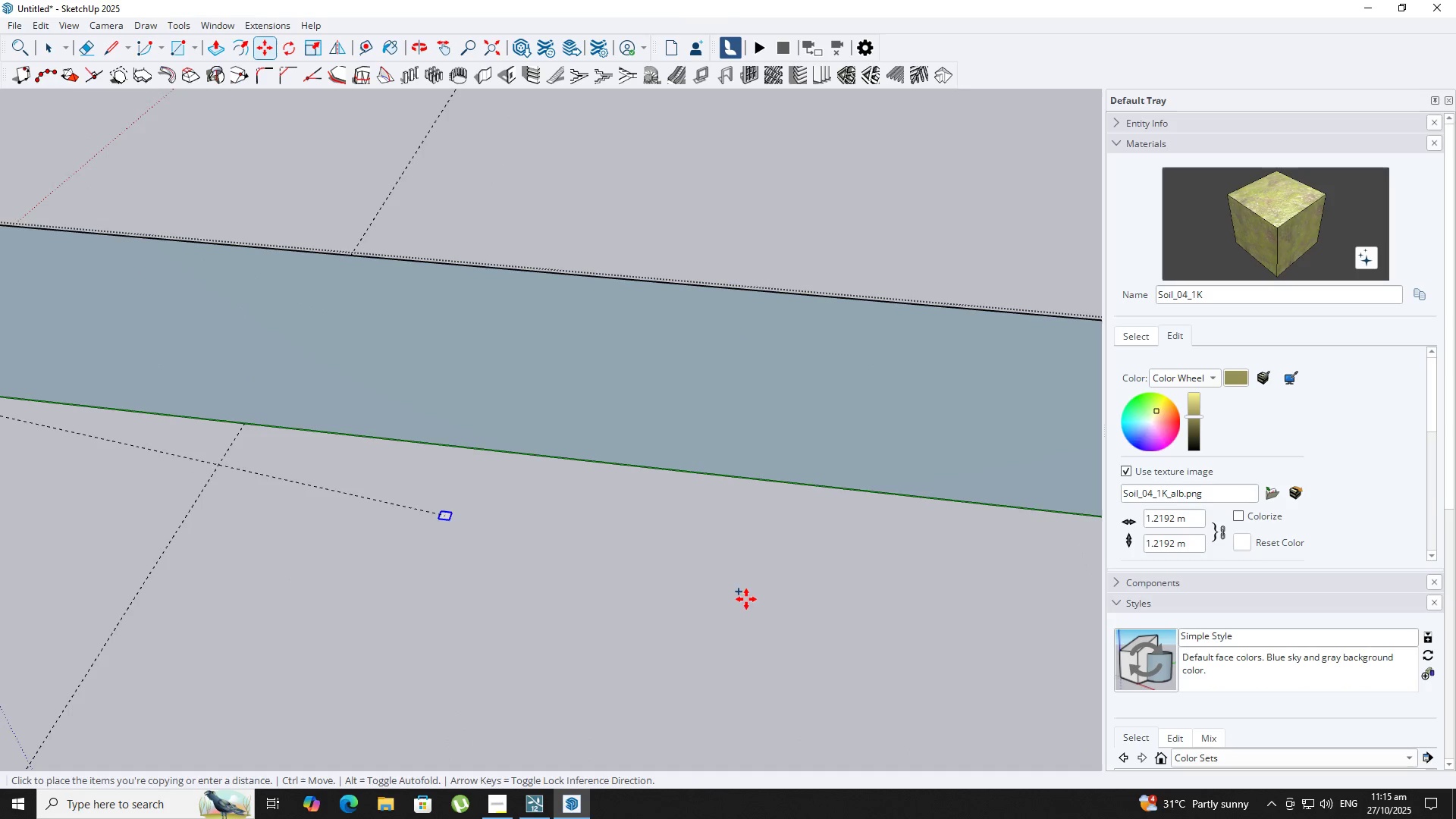 
hold_key(key=ShiftLeft, duration=0.37)
scroll: coordinate [287, 428], scroll_direction: down, amount: 1.0
 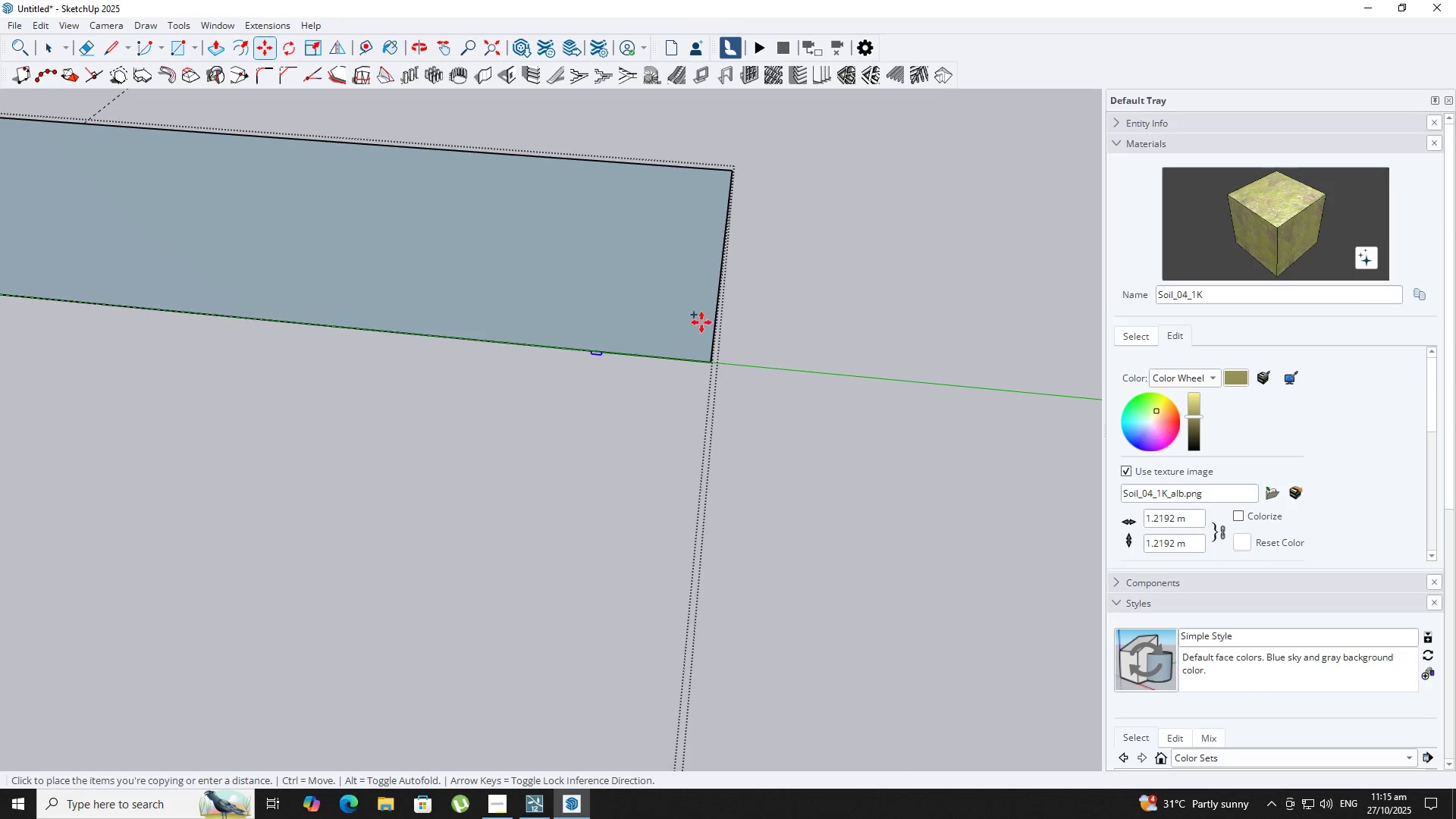 
scroll: coordinate [683, 362], scroll_direction: up, amount: 6.0
 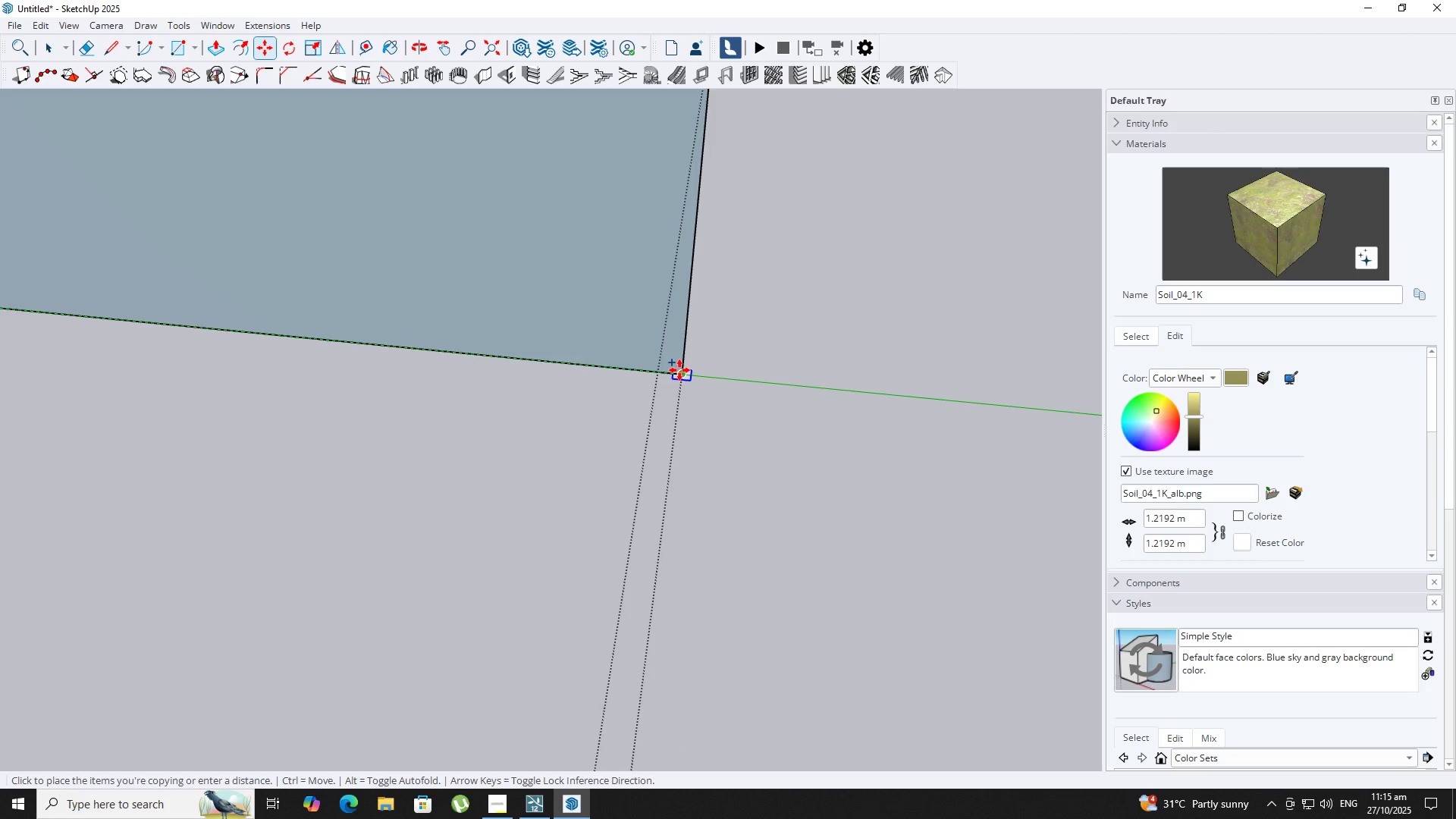 
left_click([679, 370])
 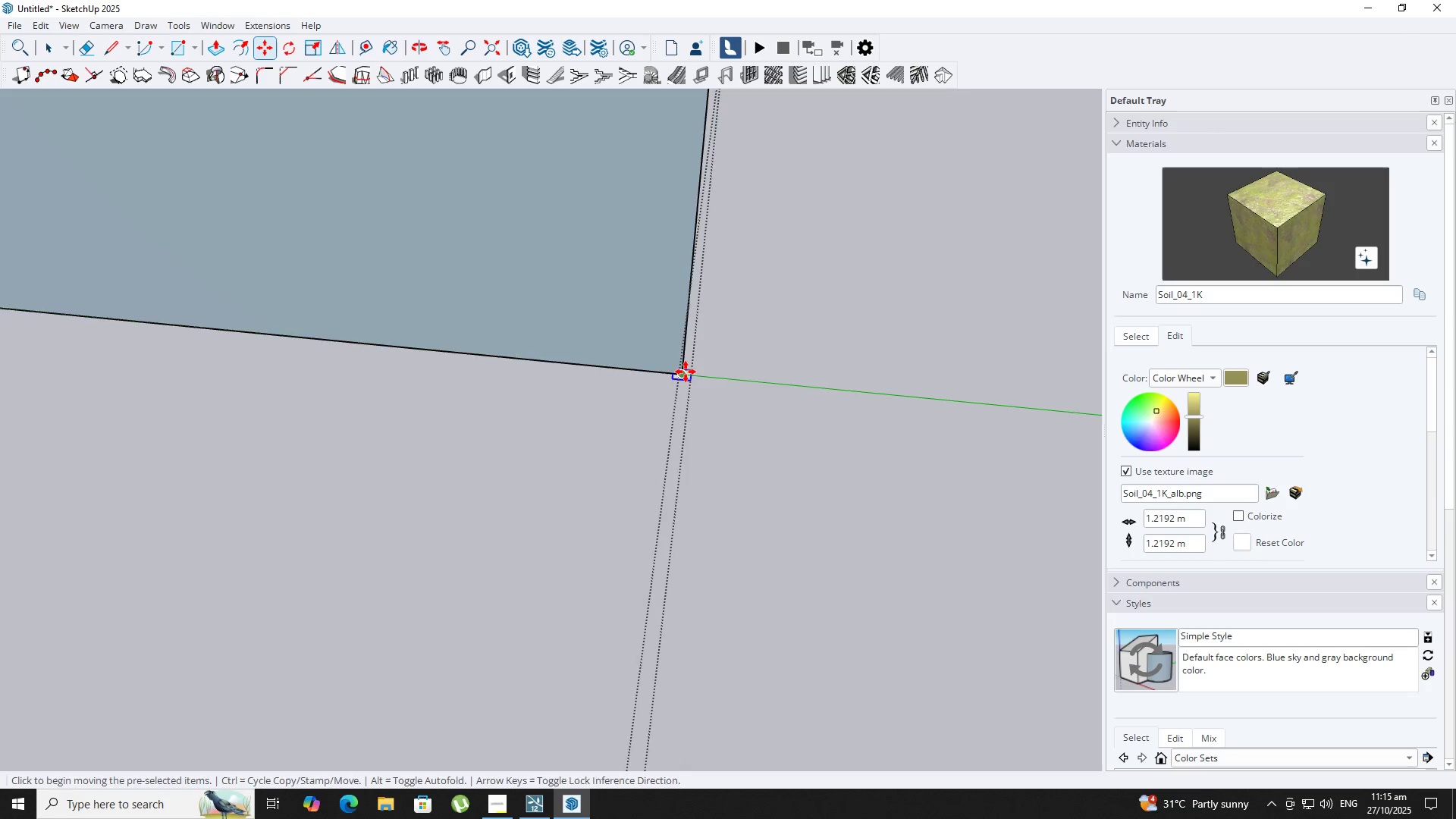 
scroll: coordinate [690, 374], scroll_direction: up, amount: 7.0
 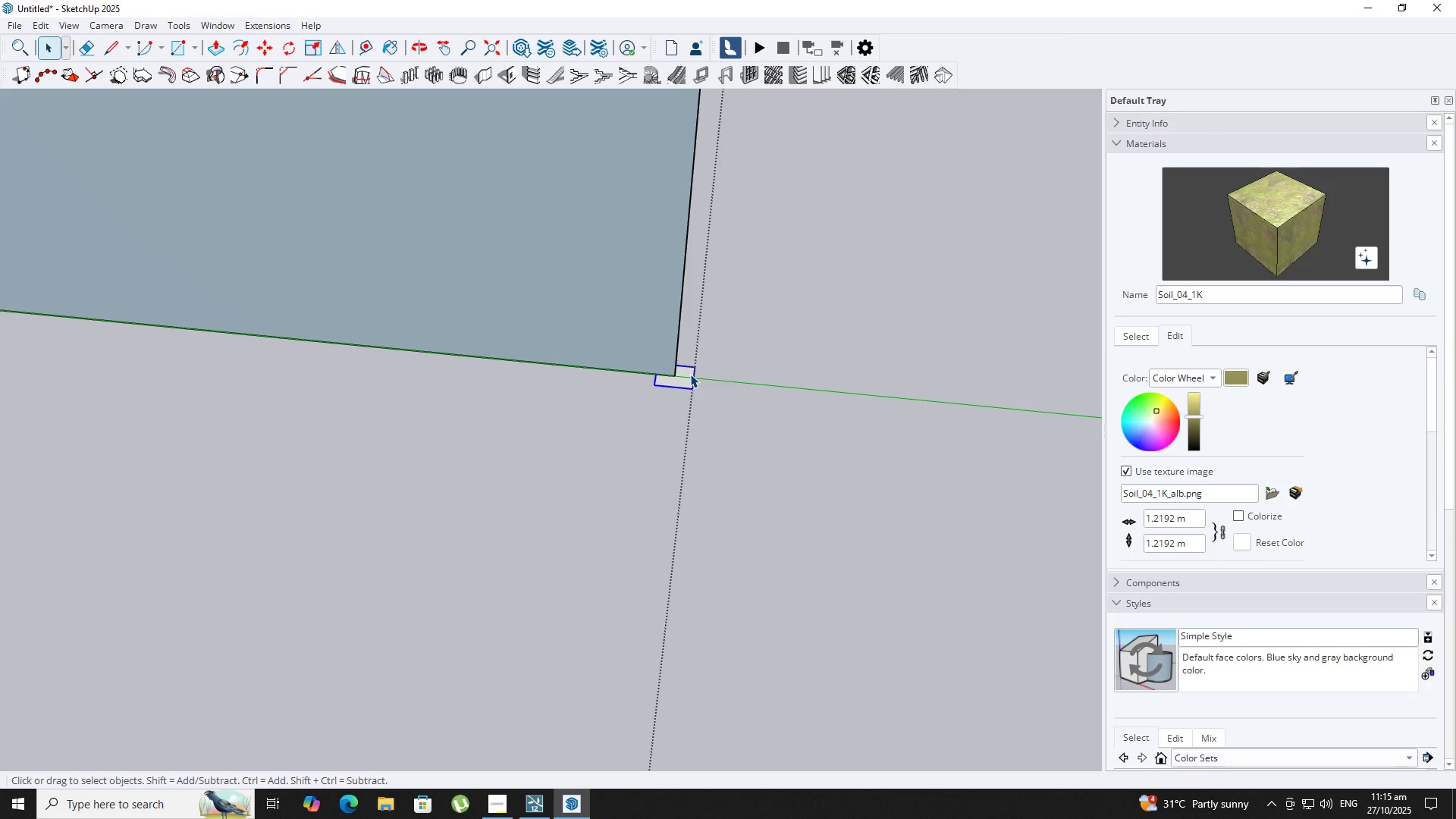 
key(Space)
 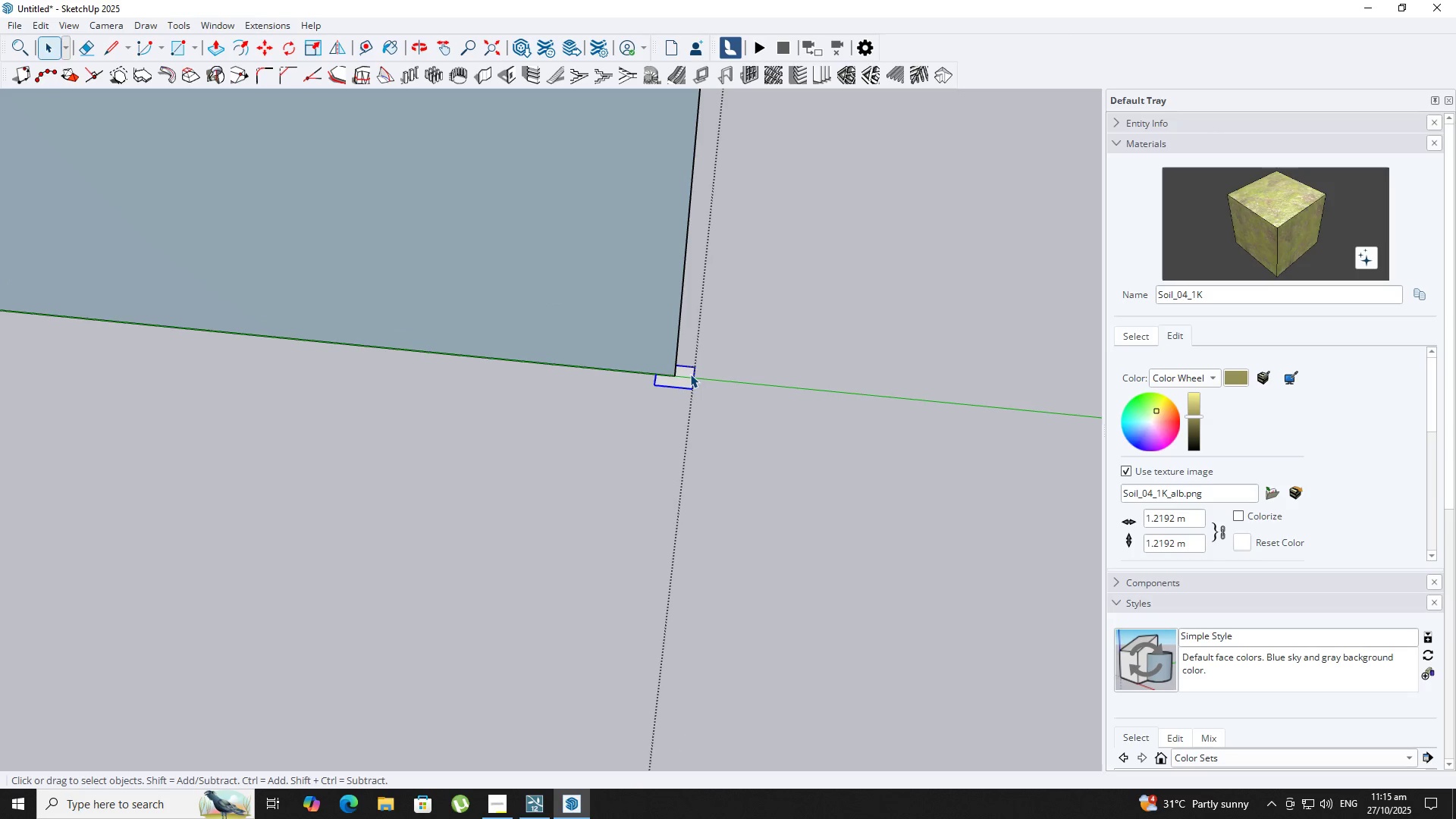 
scroll: coordinate [690, 373], scroll_direction: down, amount: 25.0
 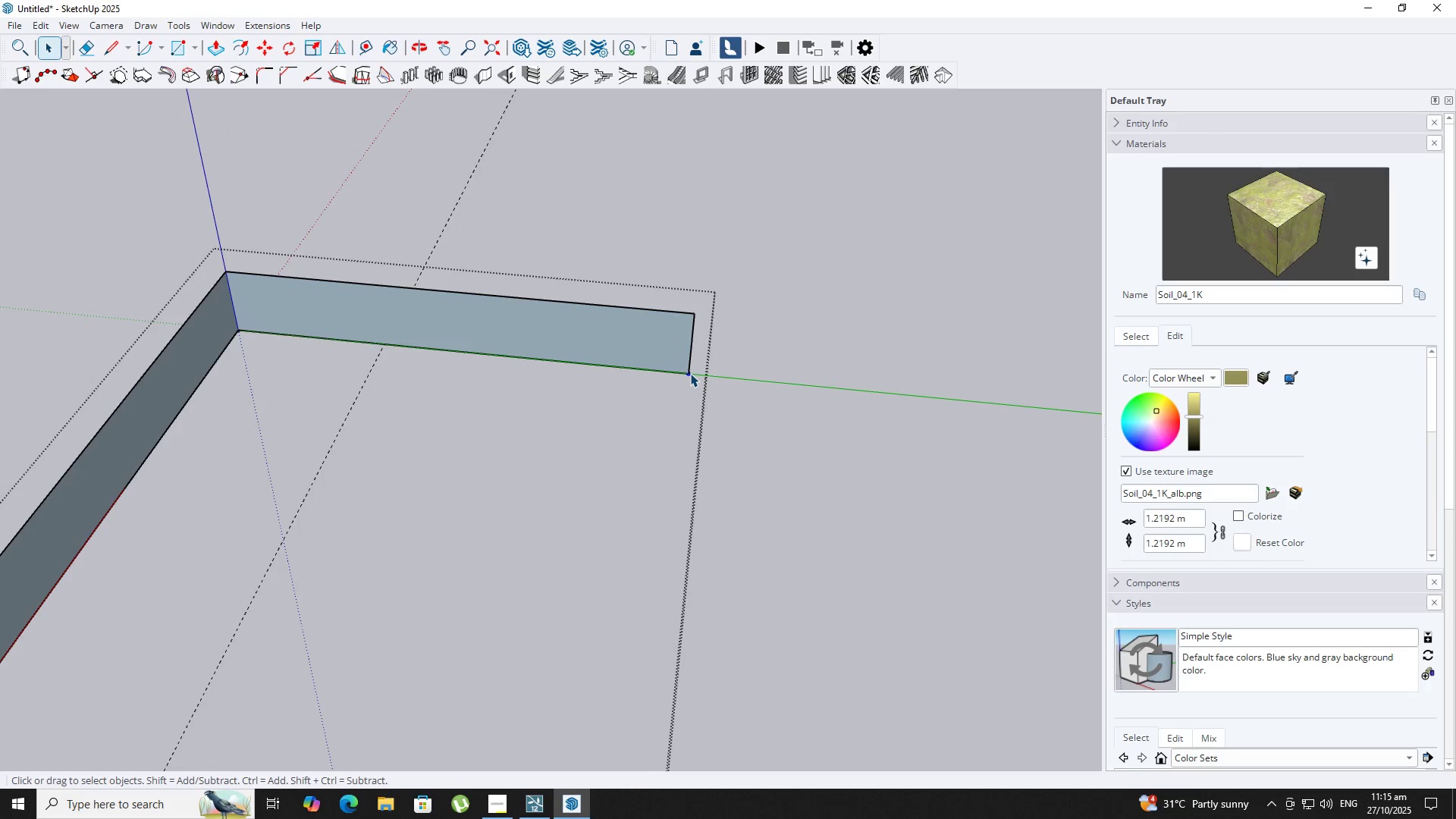 
scroll: coordinate [690, 373], scroll_direction: none, amount: 0.0
 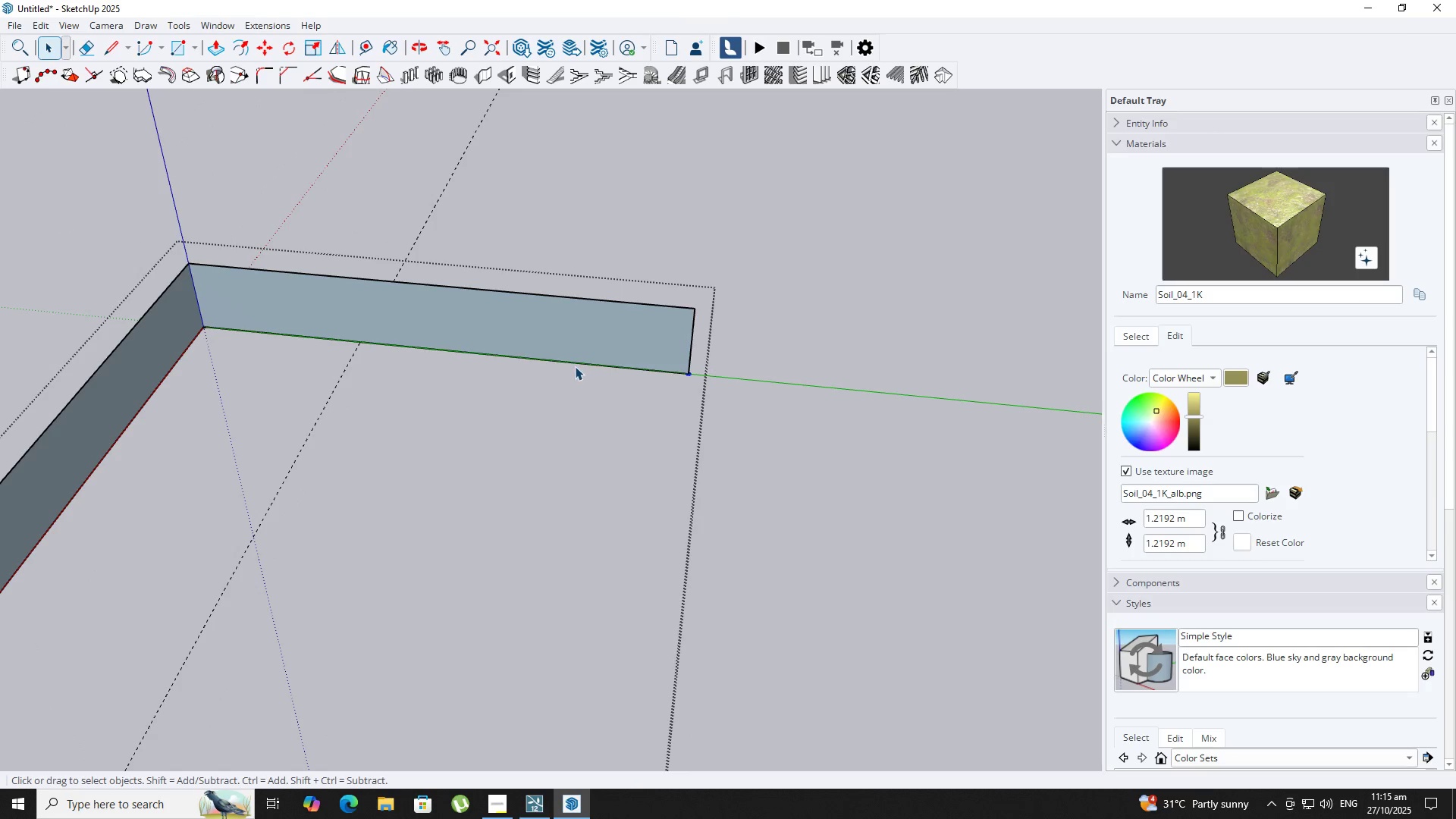 
left_click([574, 363])
 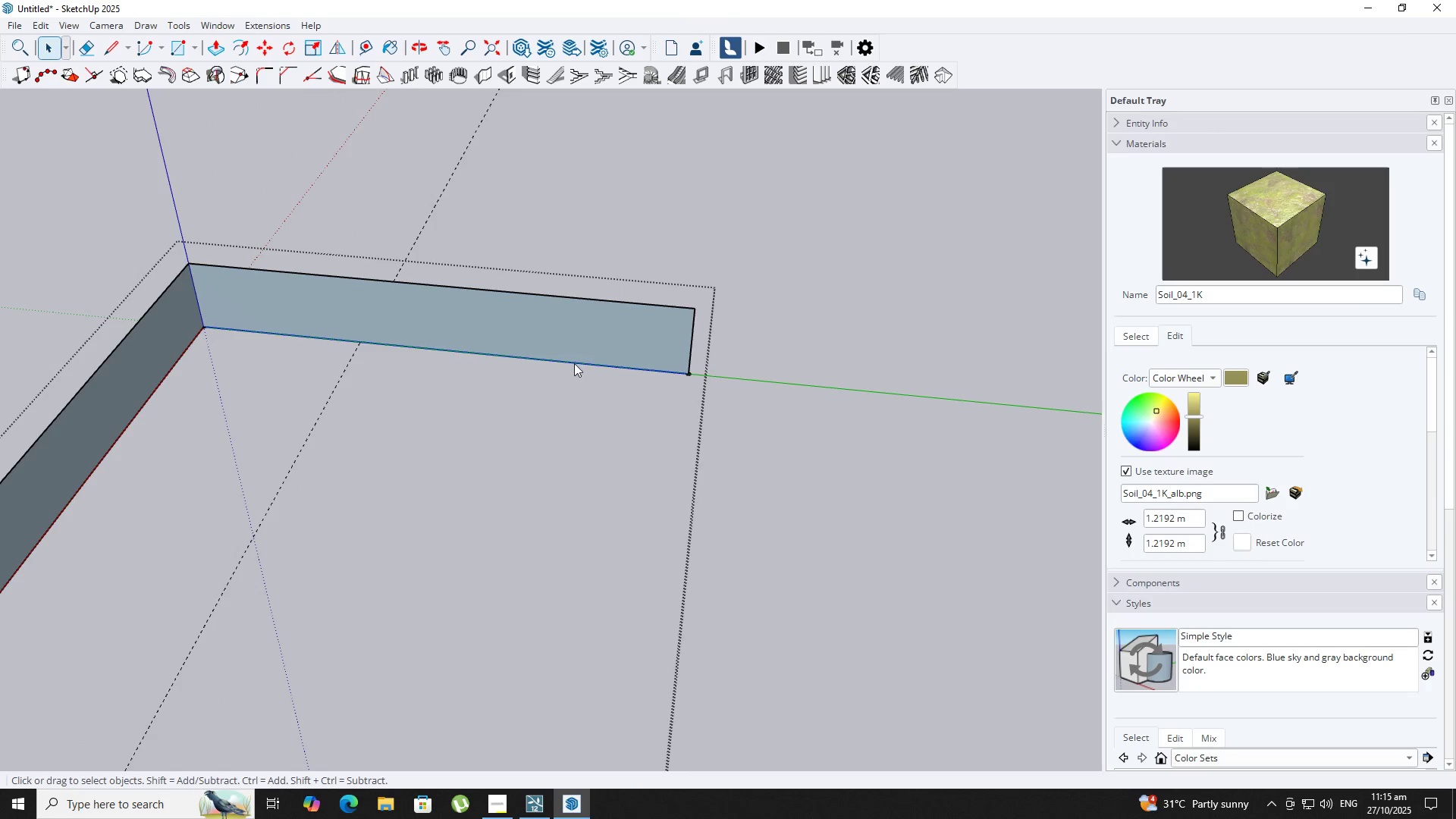 
right_click([574, 363])
 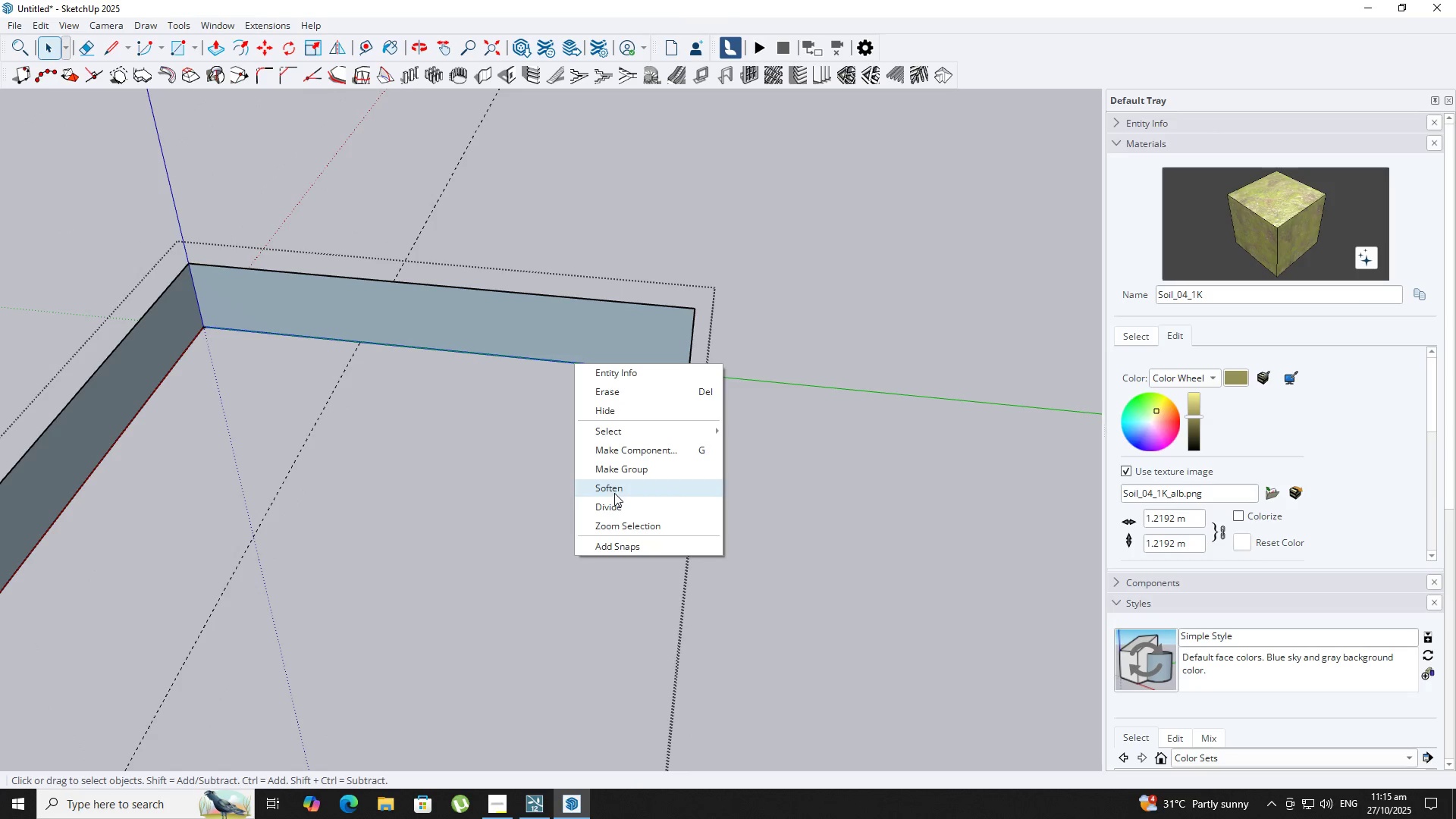 
left_click([619, 503])
 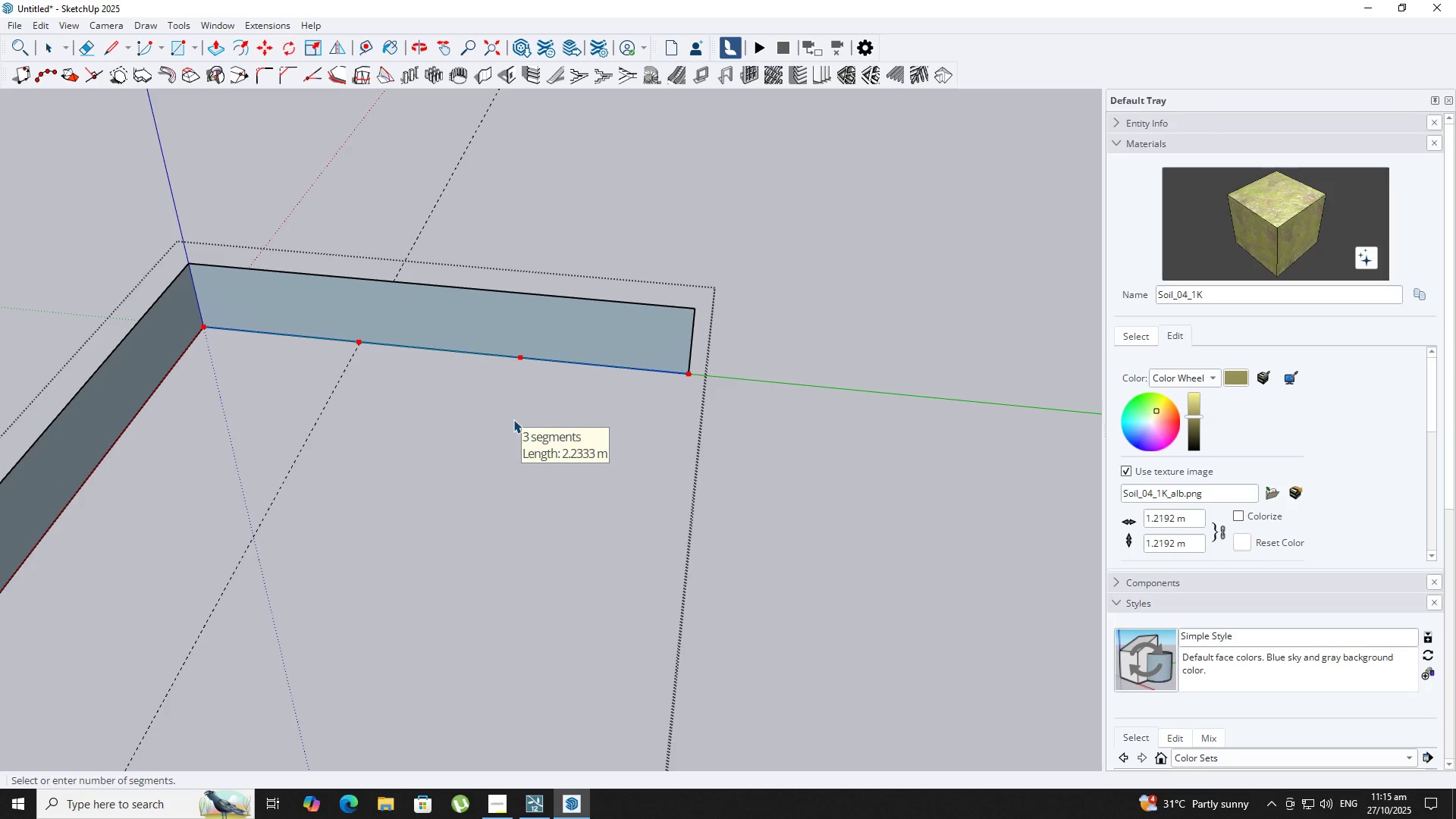 
left_click([513, 419])
 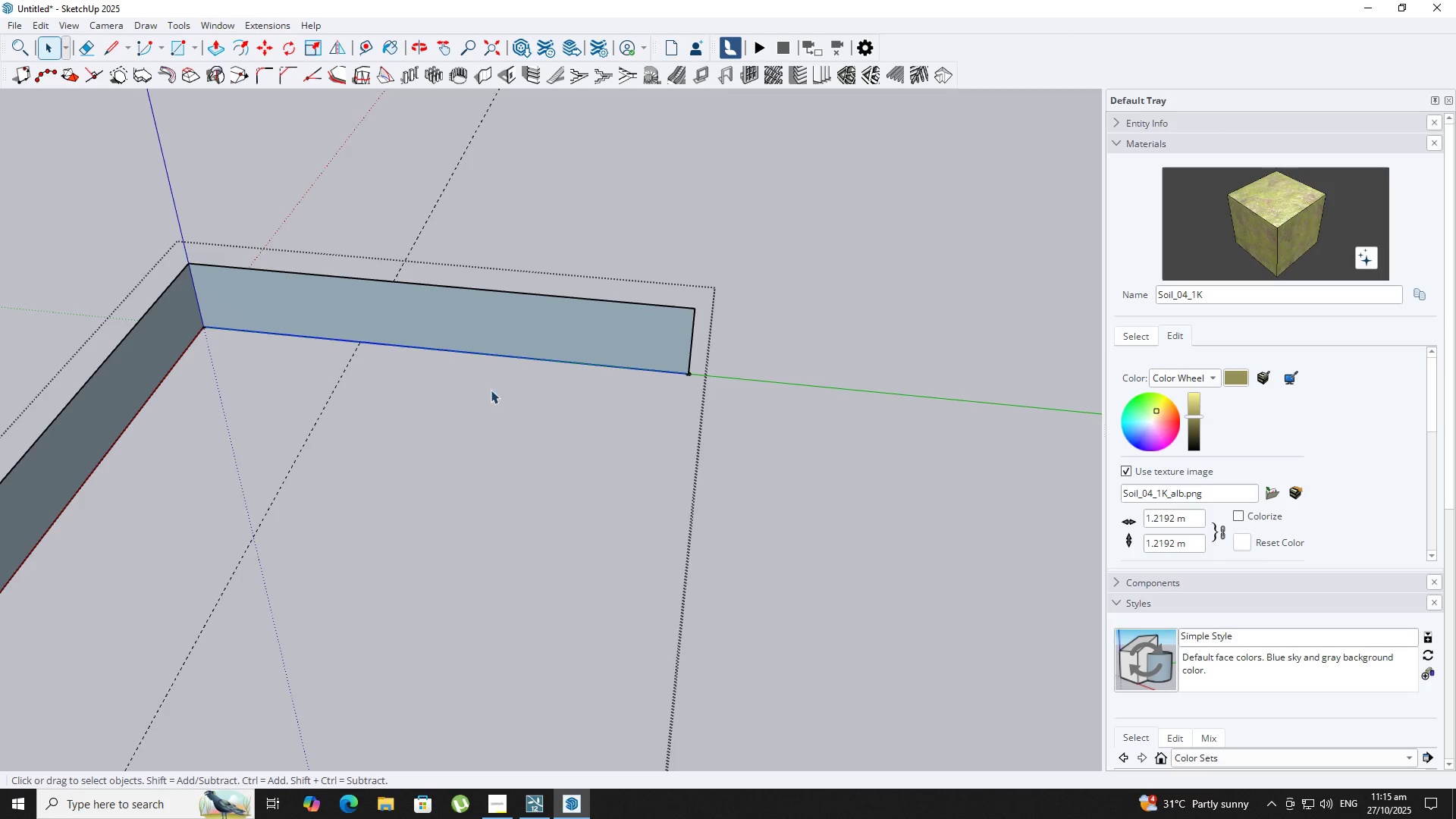 
key(E)
 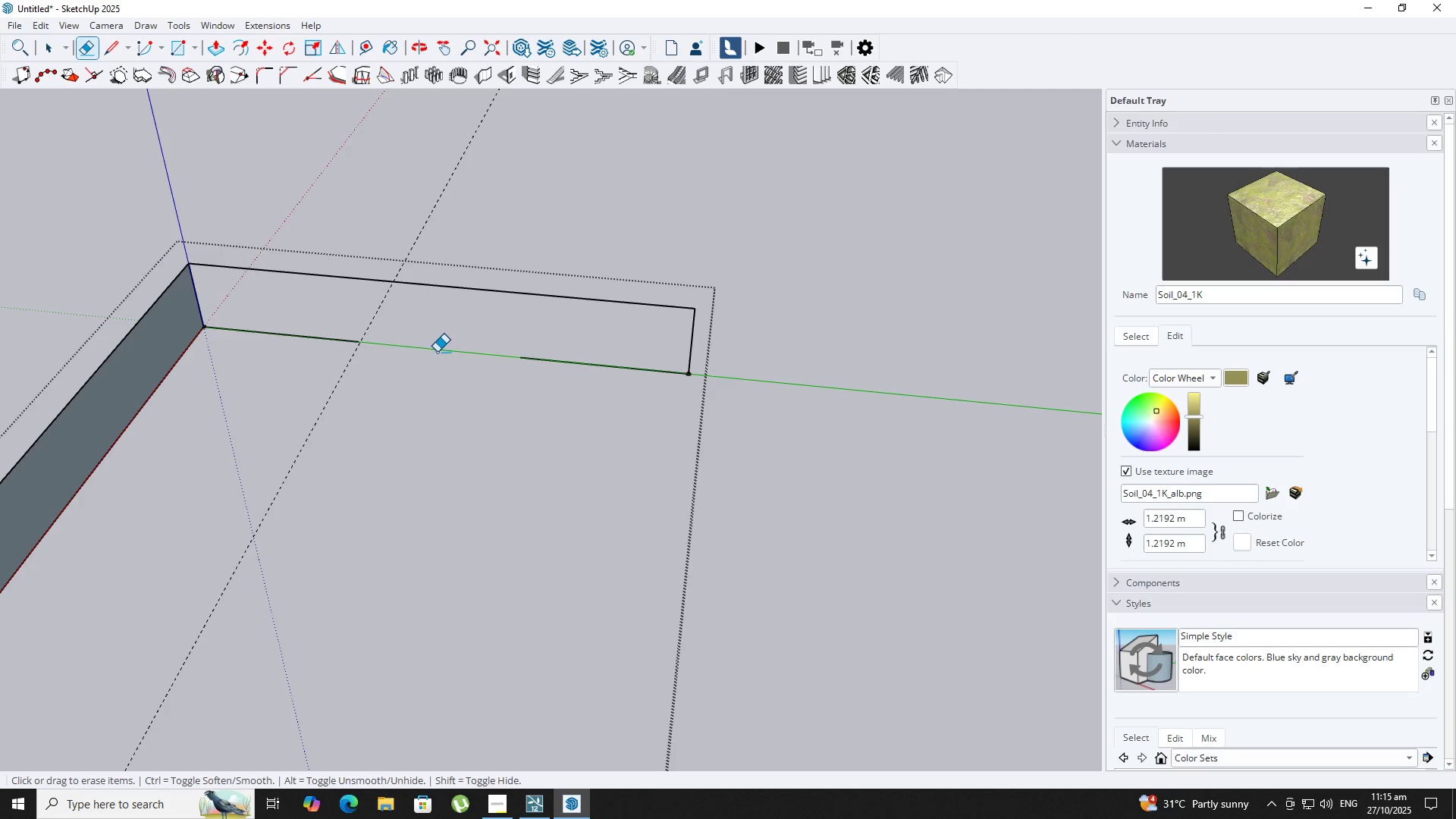 
key(Space)
 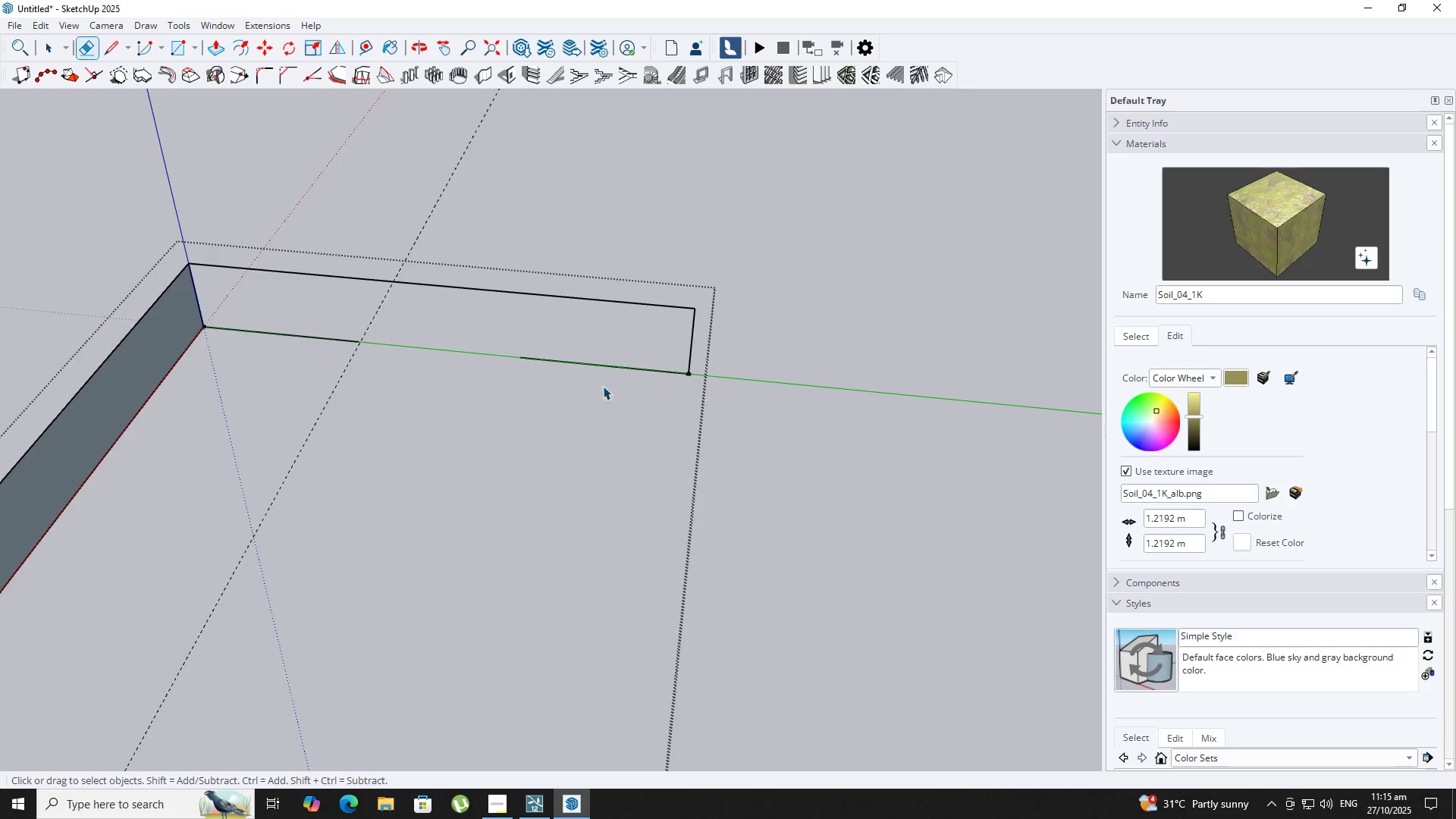 
scroll: coordinate [691, 374], scroll_direction: up, amount: 16.0
 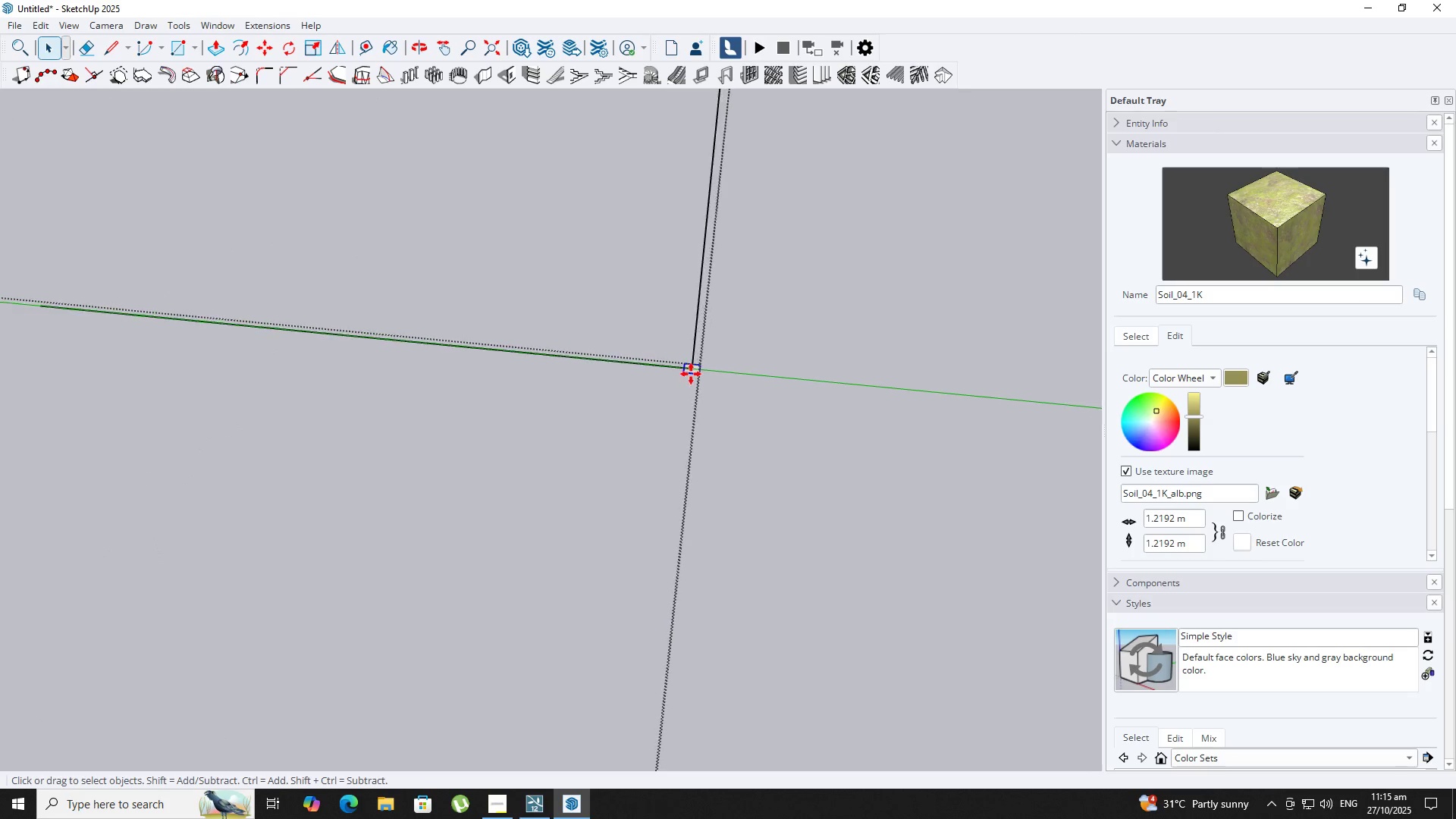 
key(M)
 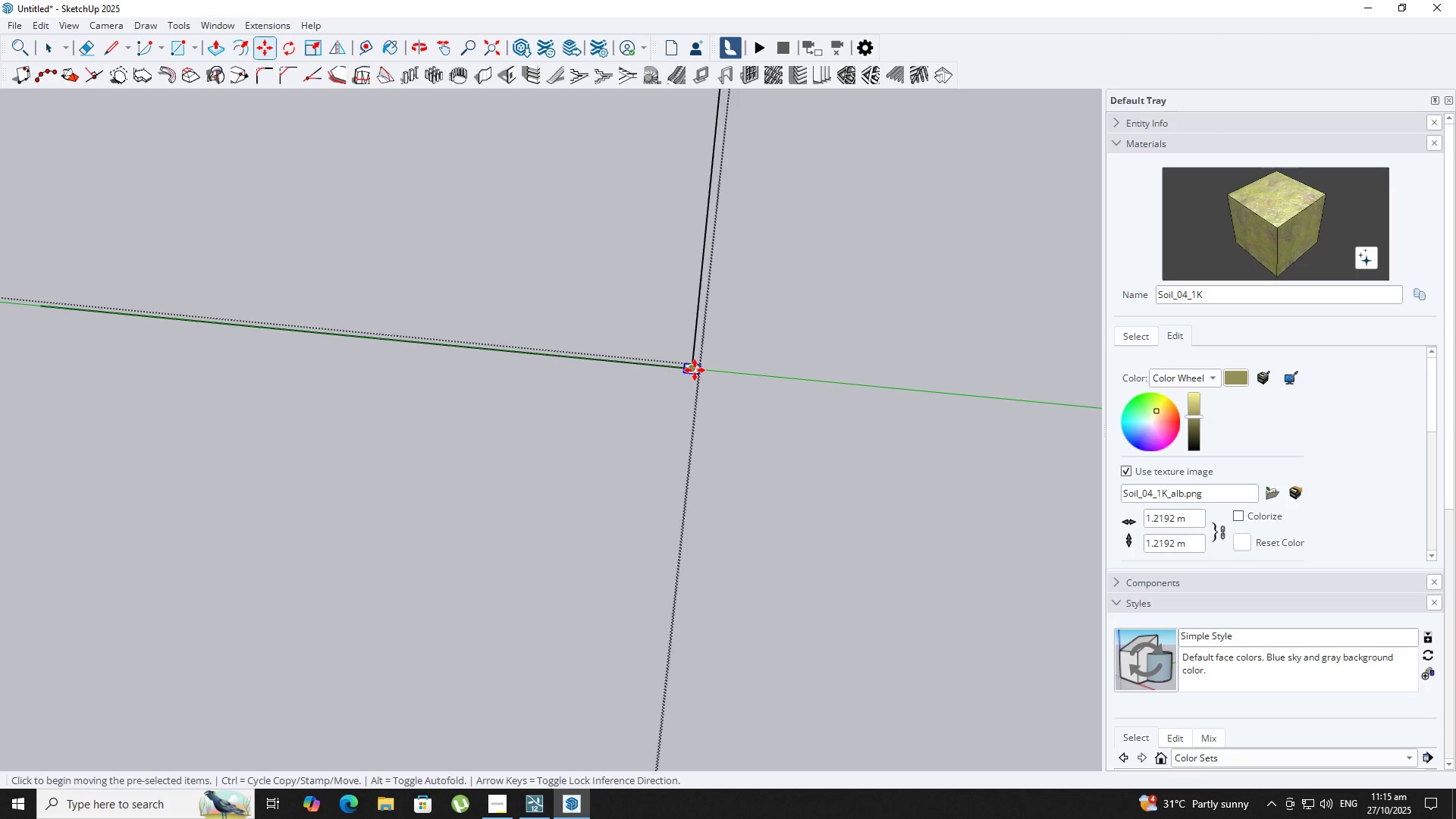 
key(Control+ControlLeft)
 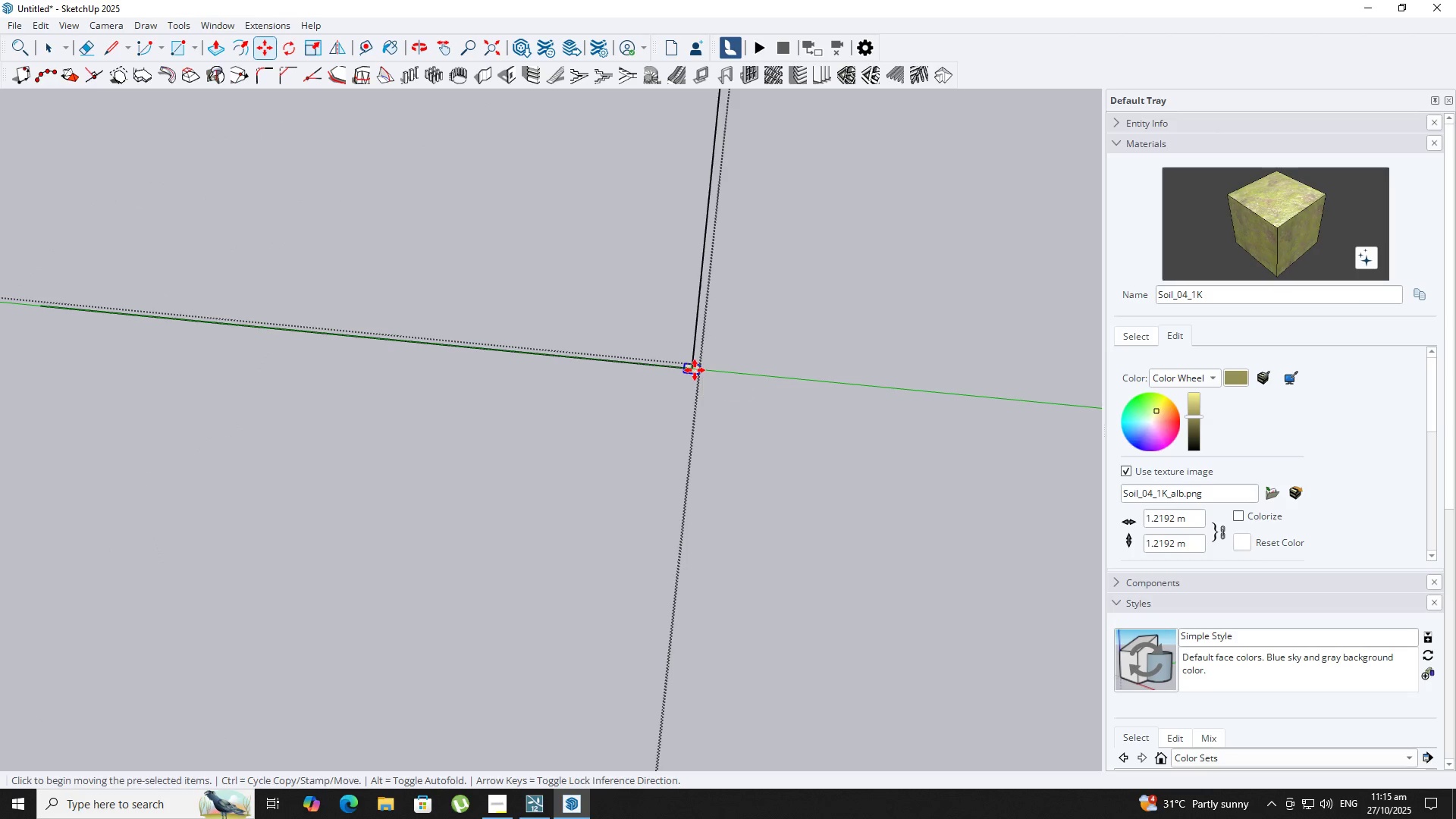 
left_click([695, 370])
 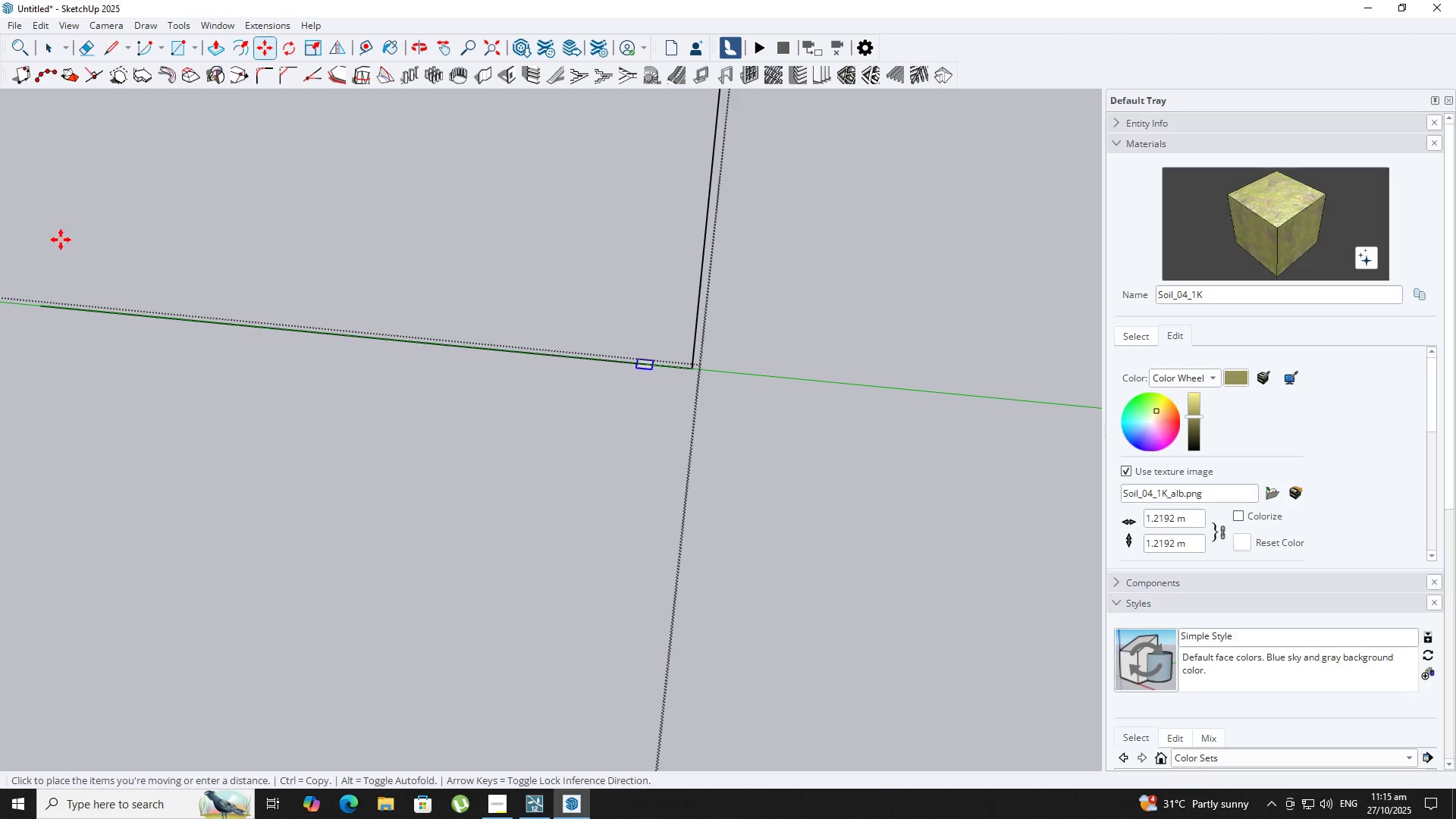 
key(Shift+ShiftLeft)
 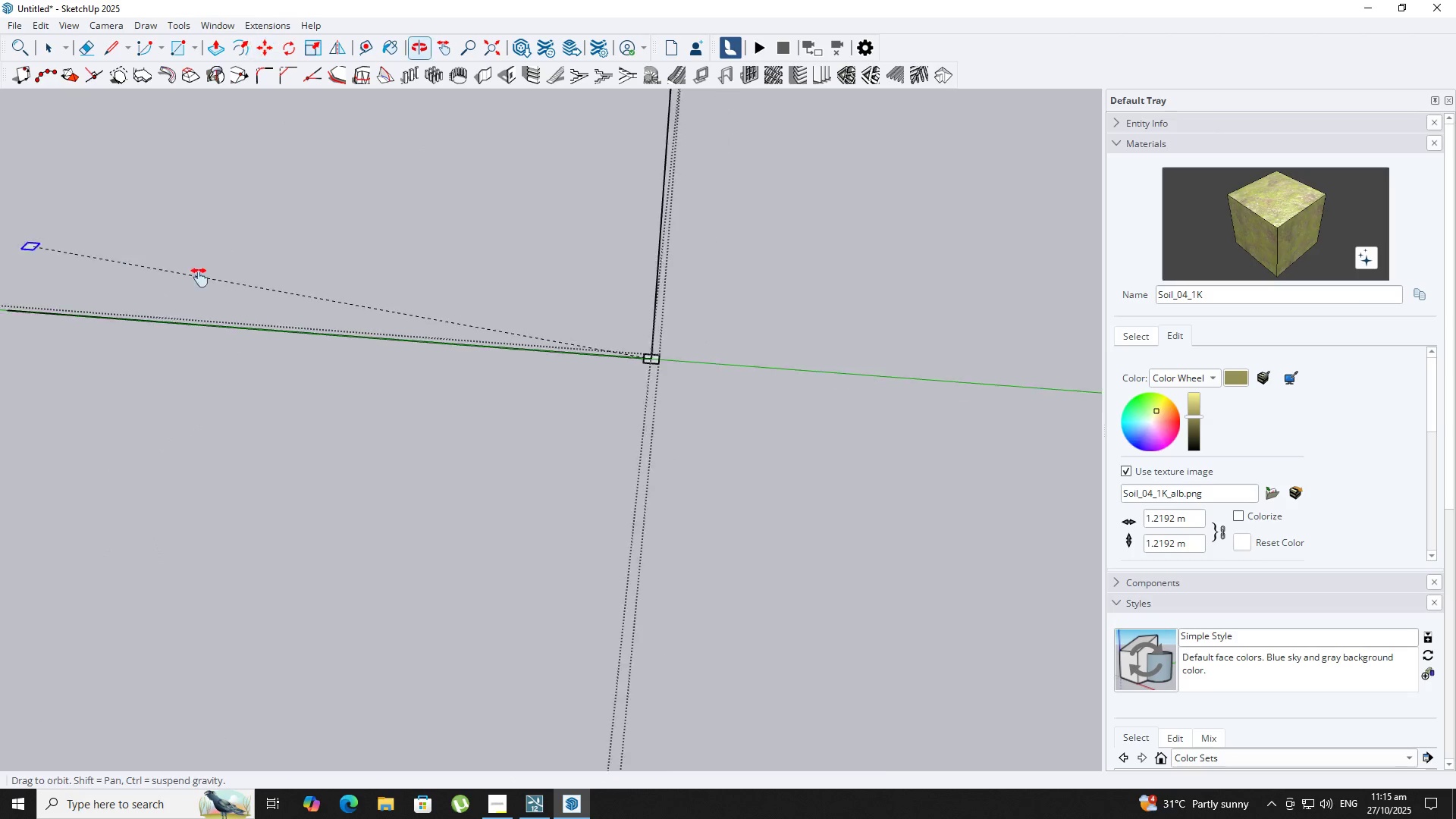 
scroll: coordinate [181, 348], scroll_direction: down, amount: 11.0
 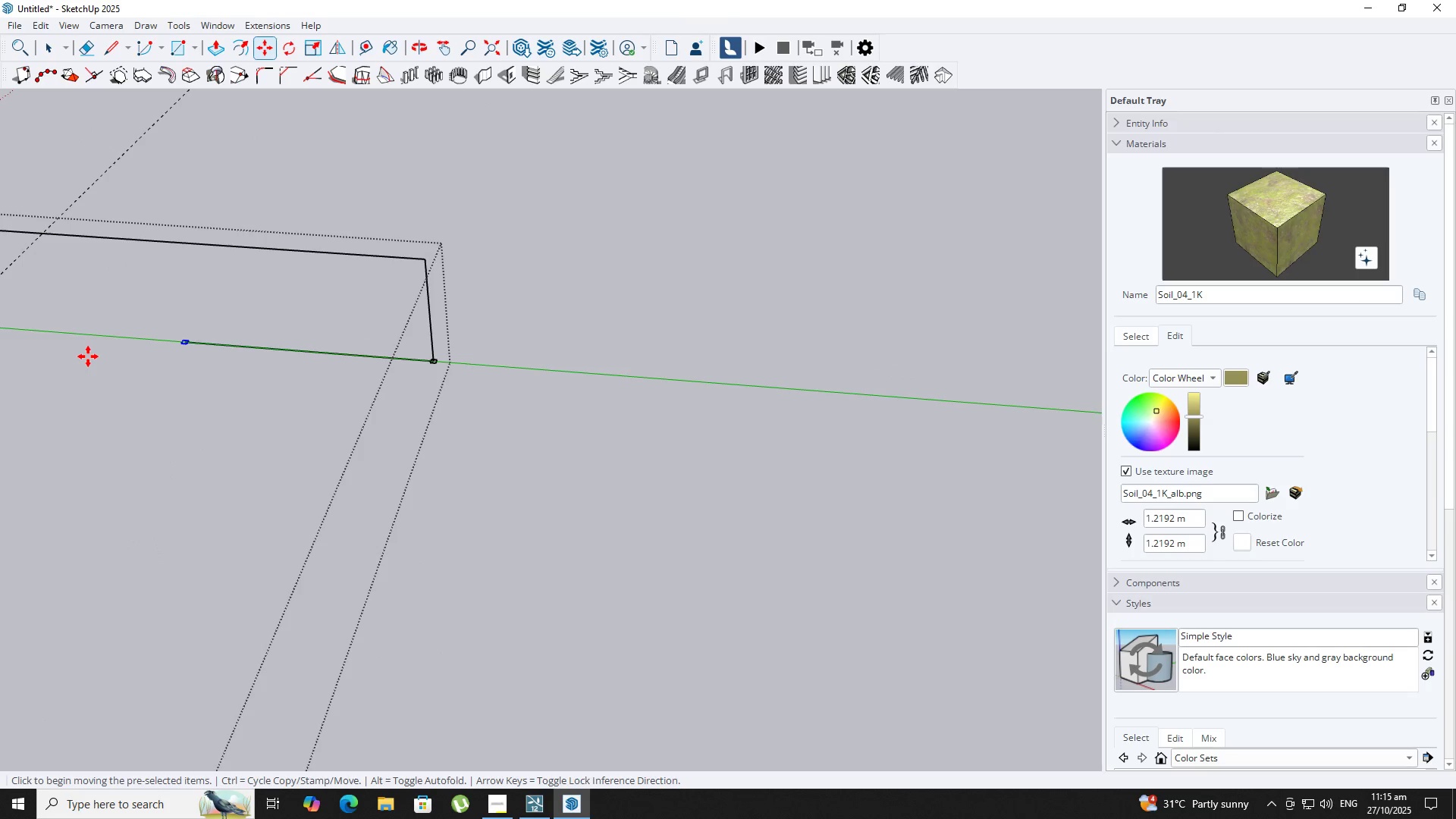 
key(NumpadMultiply)
 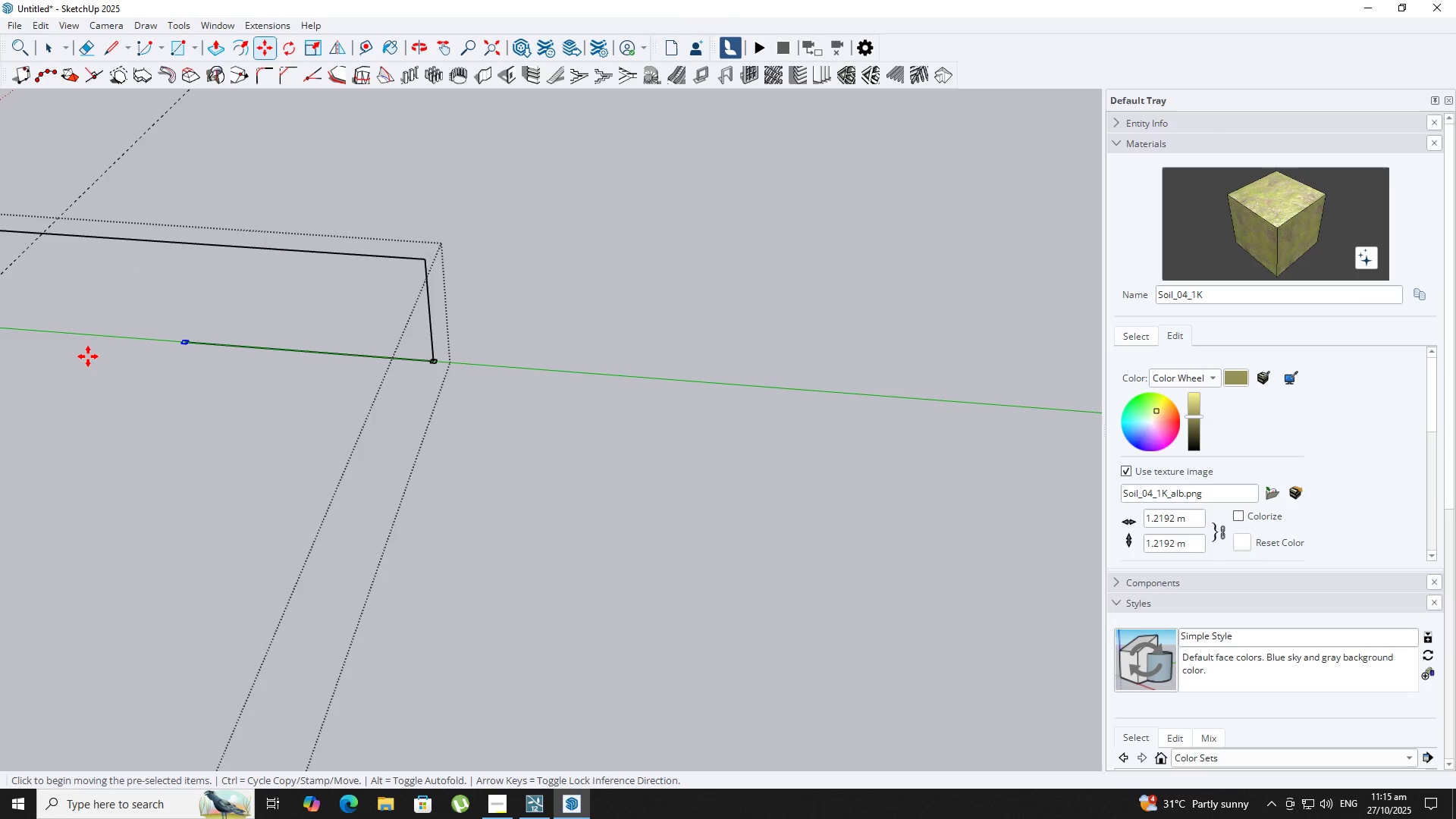 
key(Numpad2)
 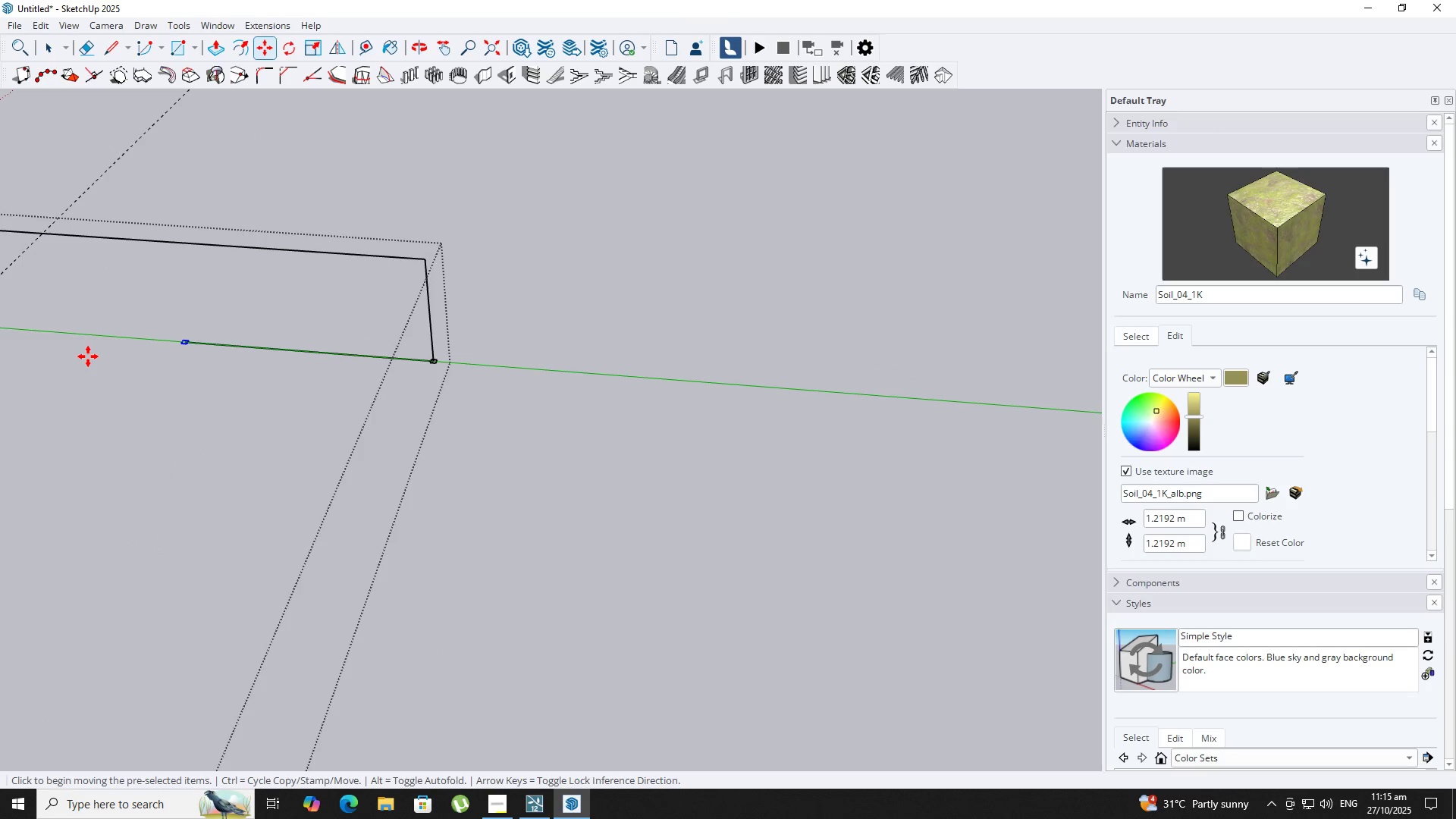 
key(NumpadEnter)
 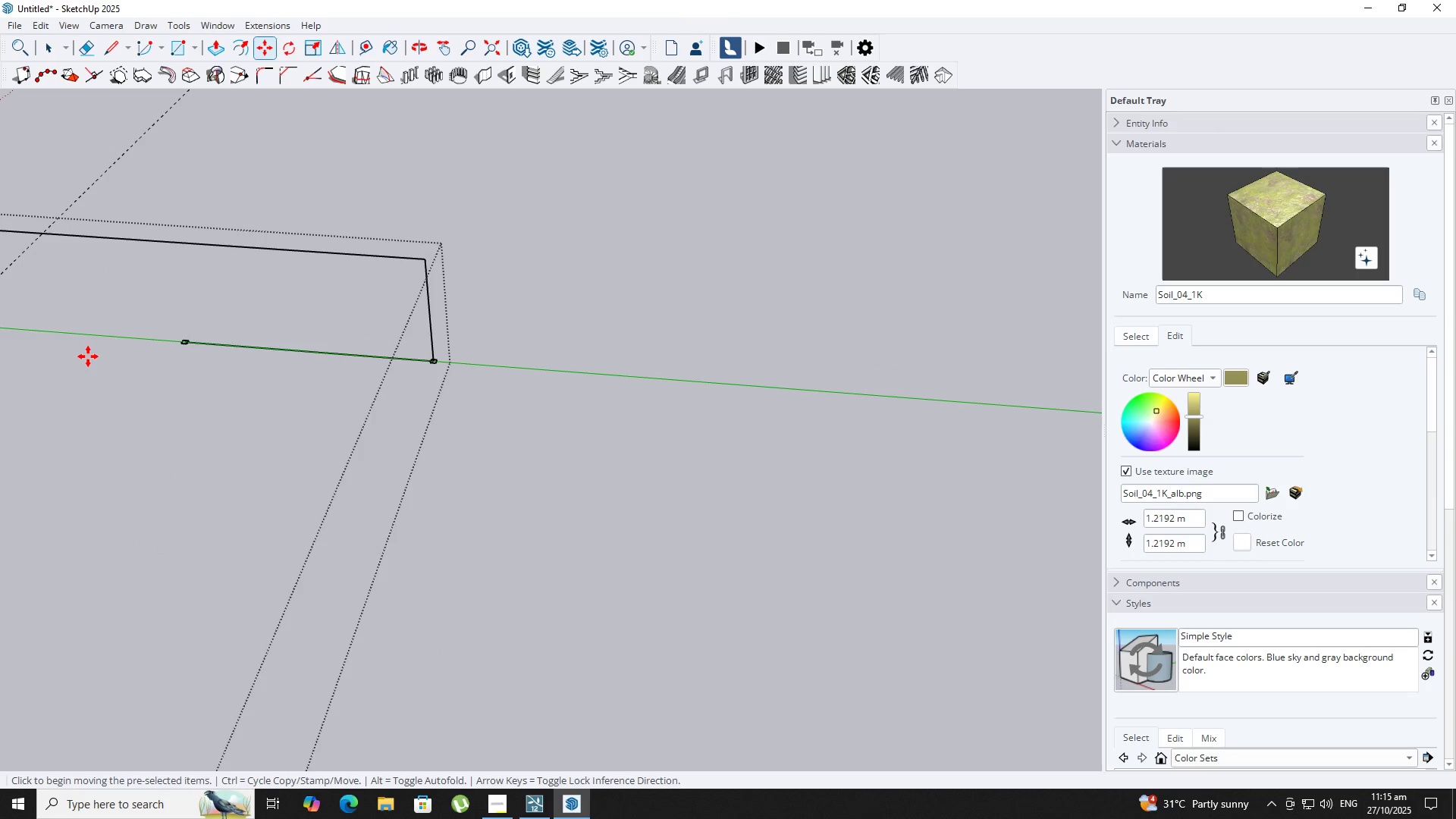 
scroll: coordinate [88, 357], scroll_direction: down, amount: 6.0
 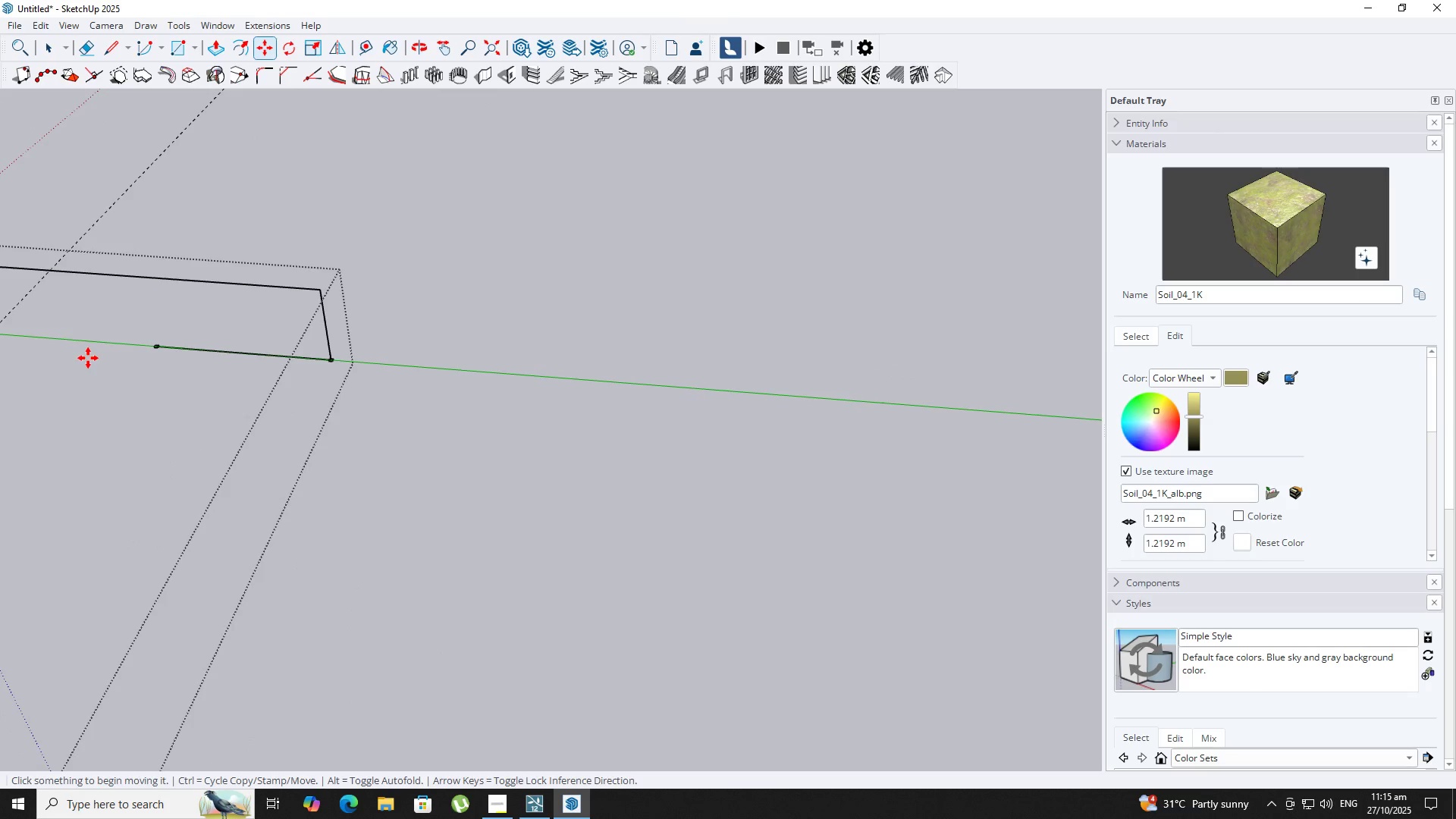 
hold_key(key=ShiftLeft, duration=0.47)
 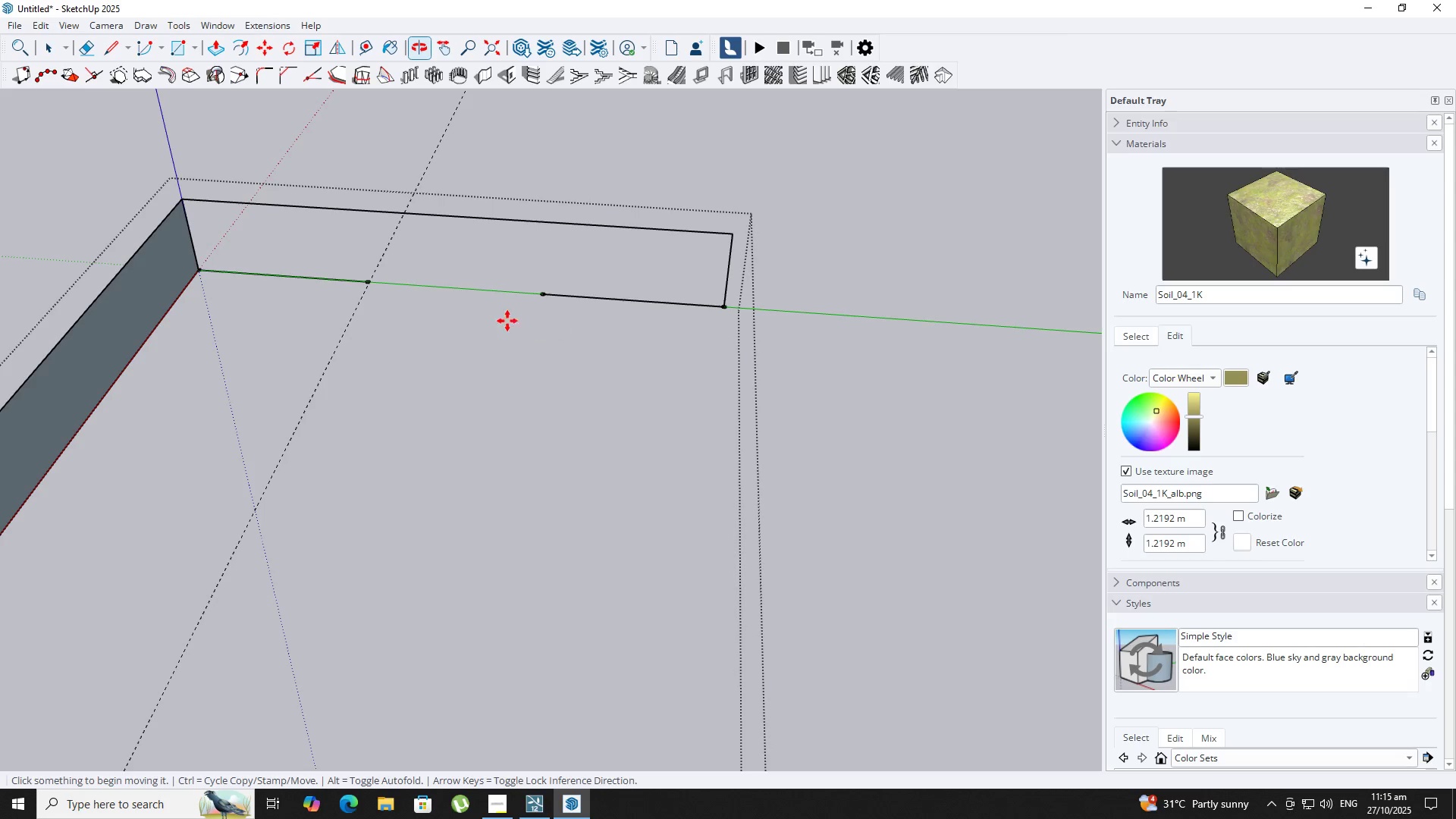 
scroll: coordinate [259, 313], scroll_direction: down, amount: 3.0
 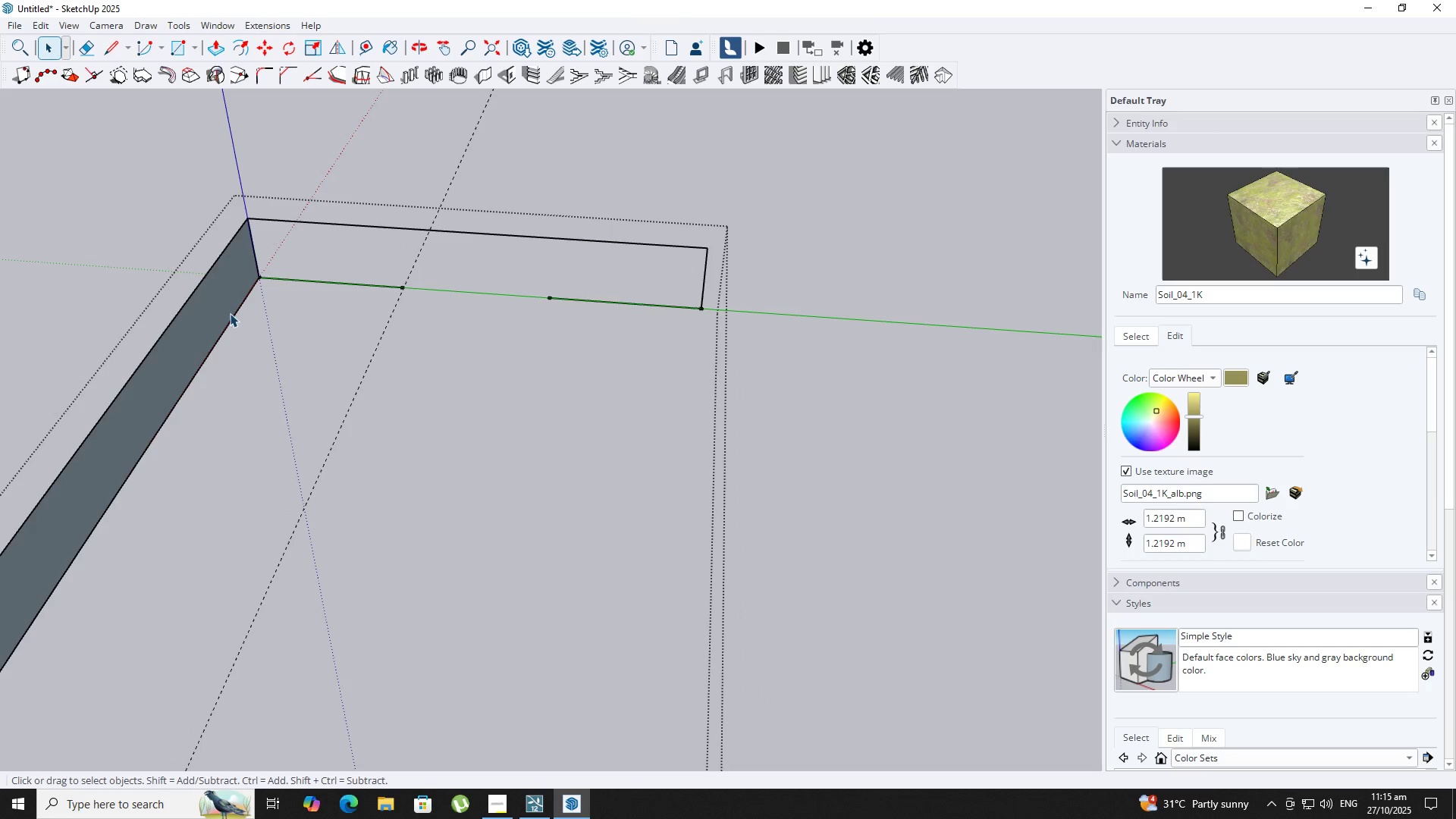 
key(Space)
 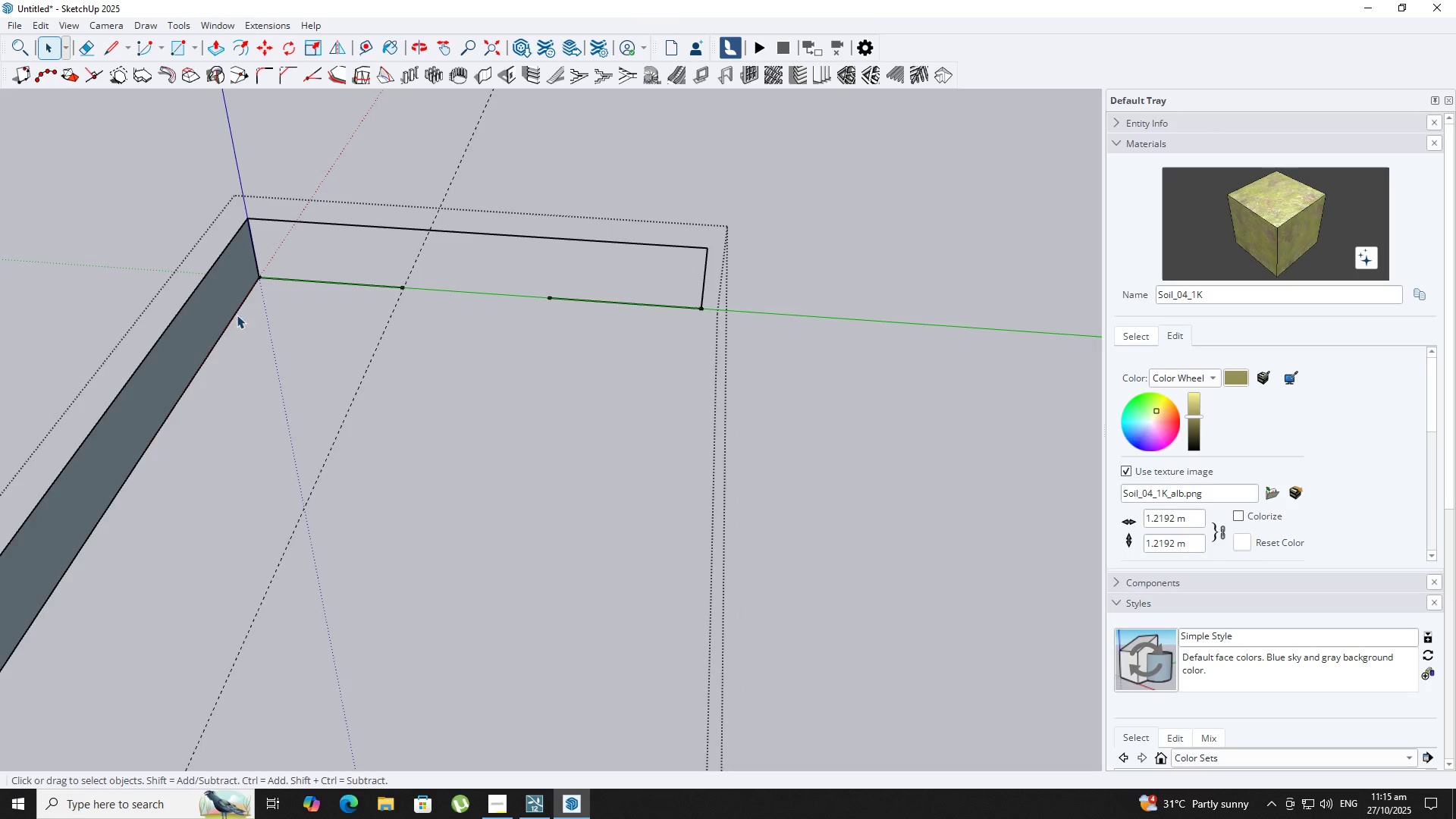 
left_click([237, 315])
 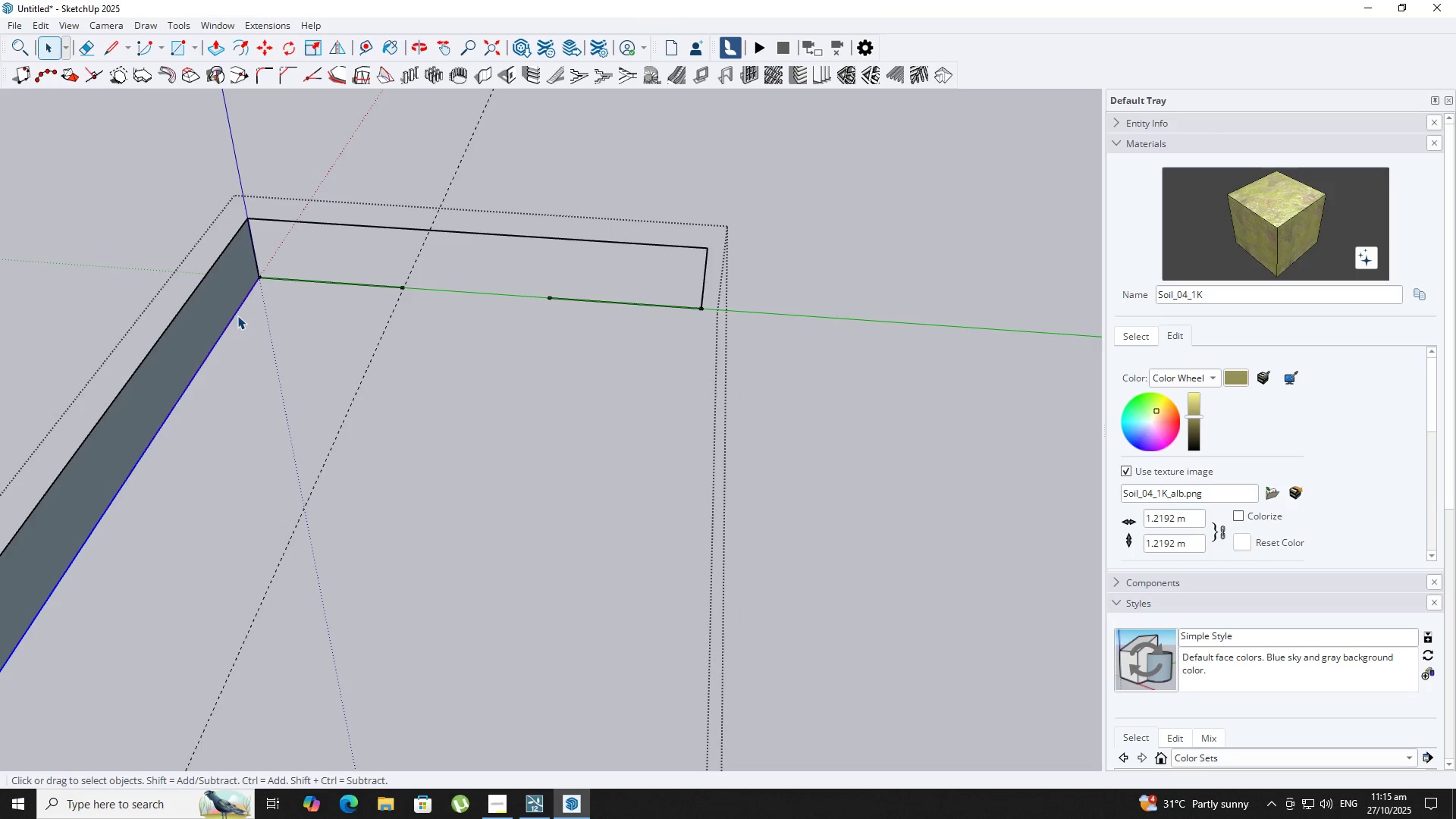 
right_click([237, 315])
 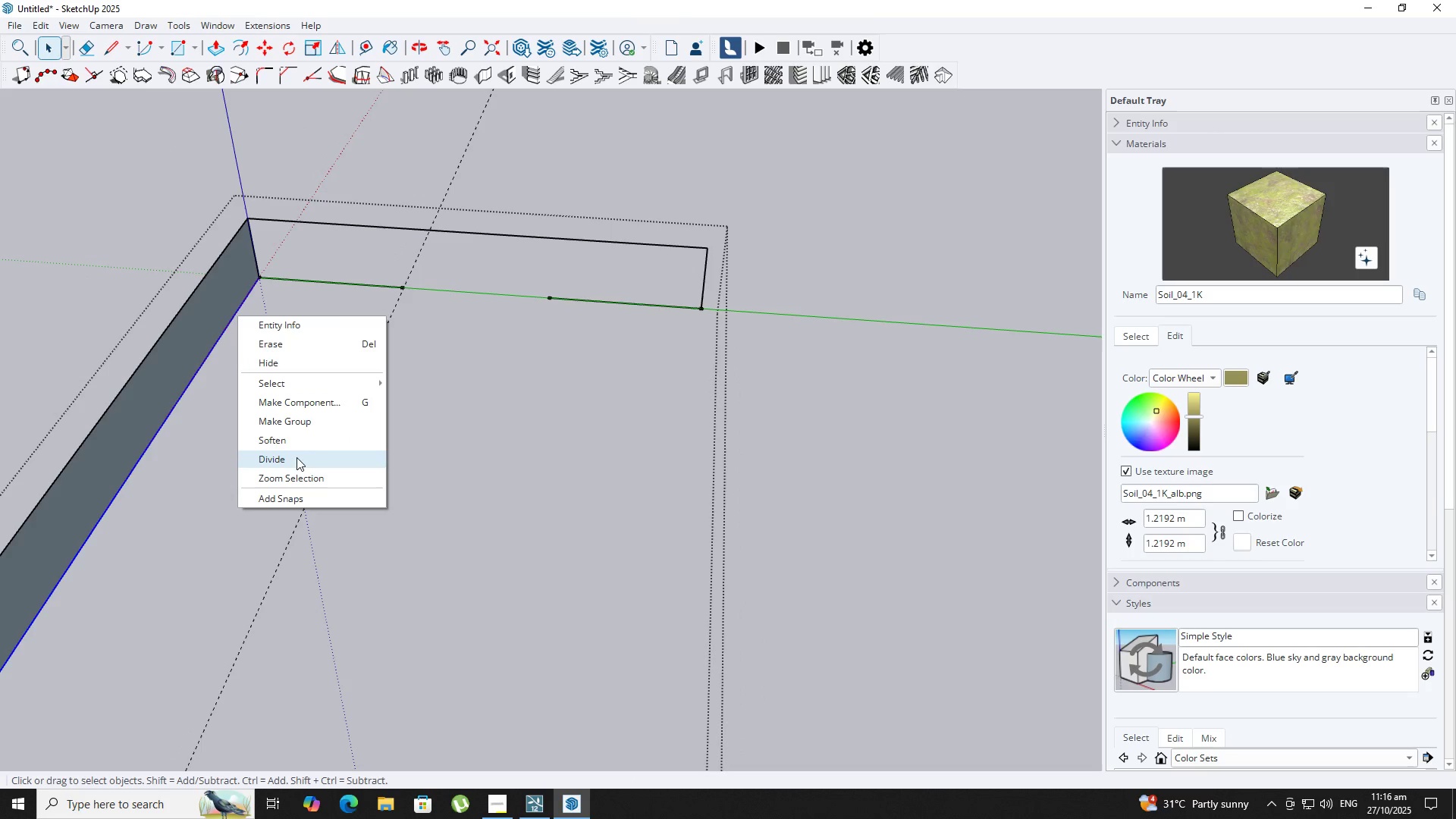 
left_click([297, 469])
 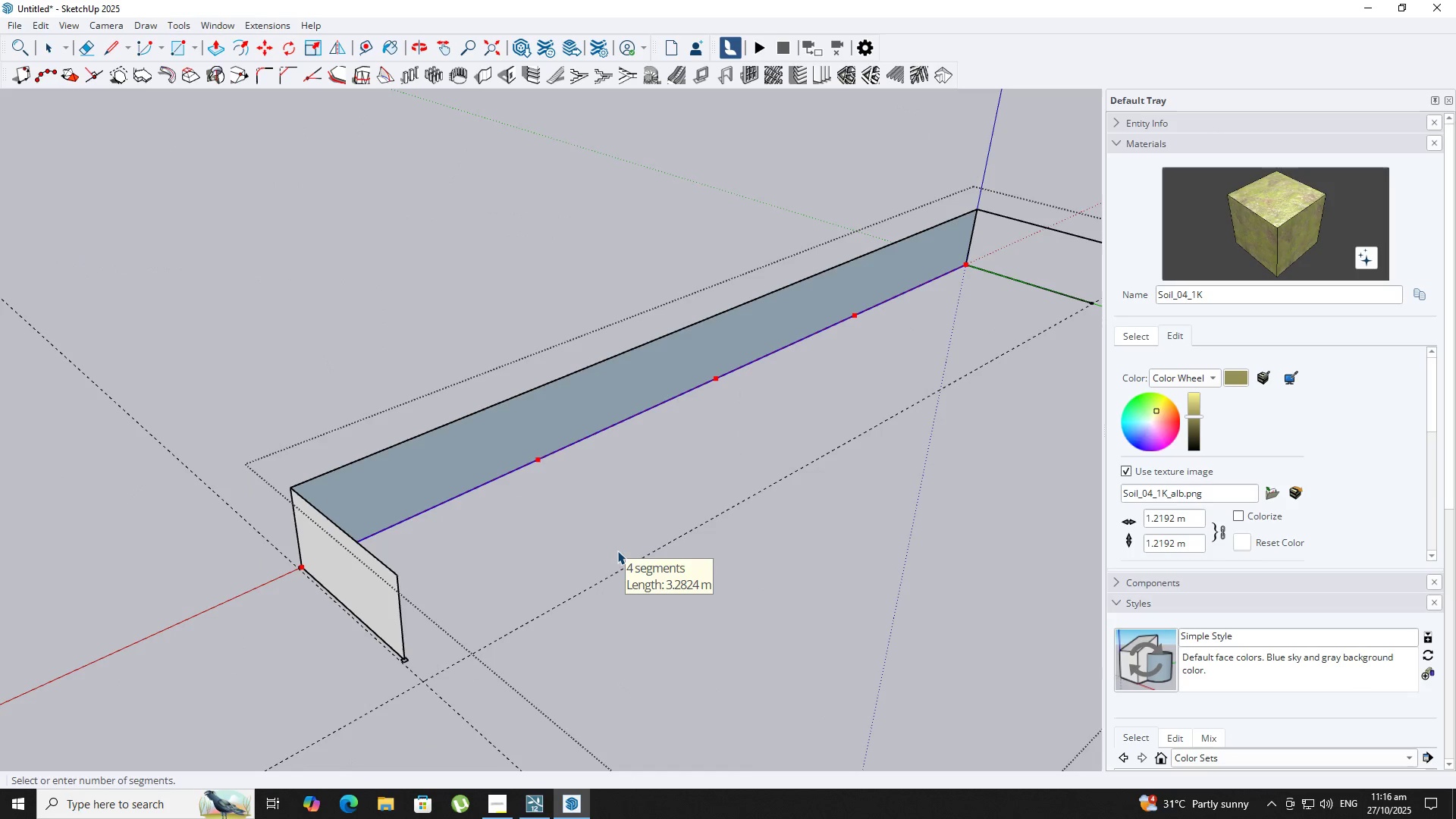 
wait(7.6)
 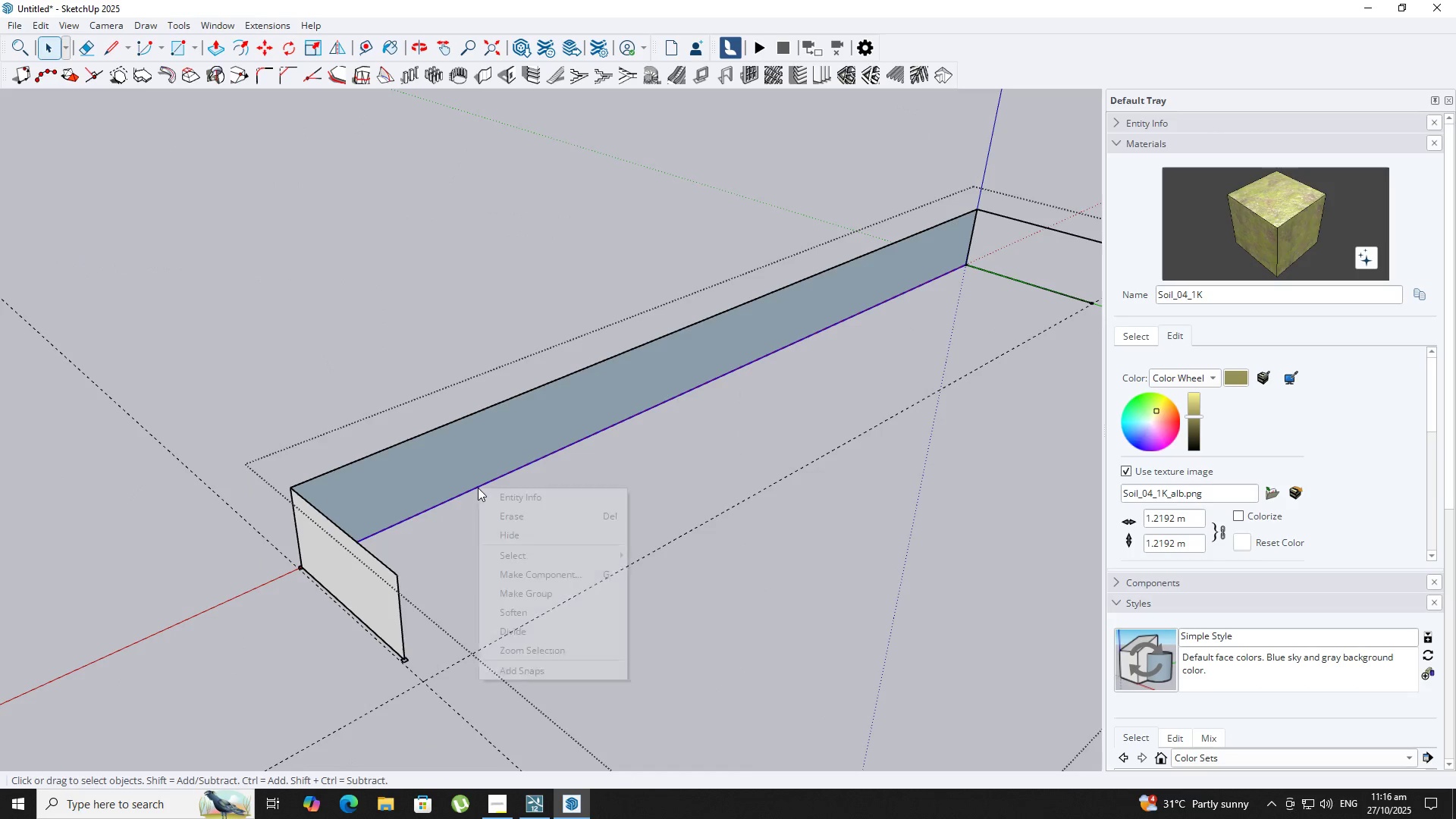 
left_click([551, 576])
 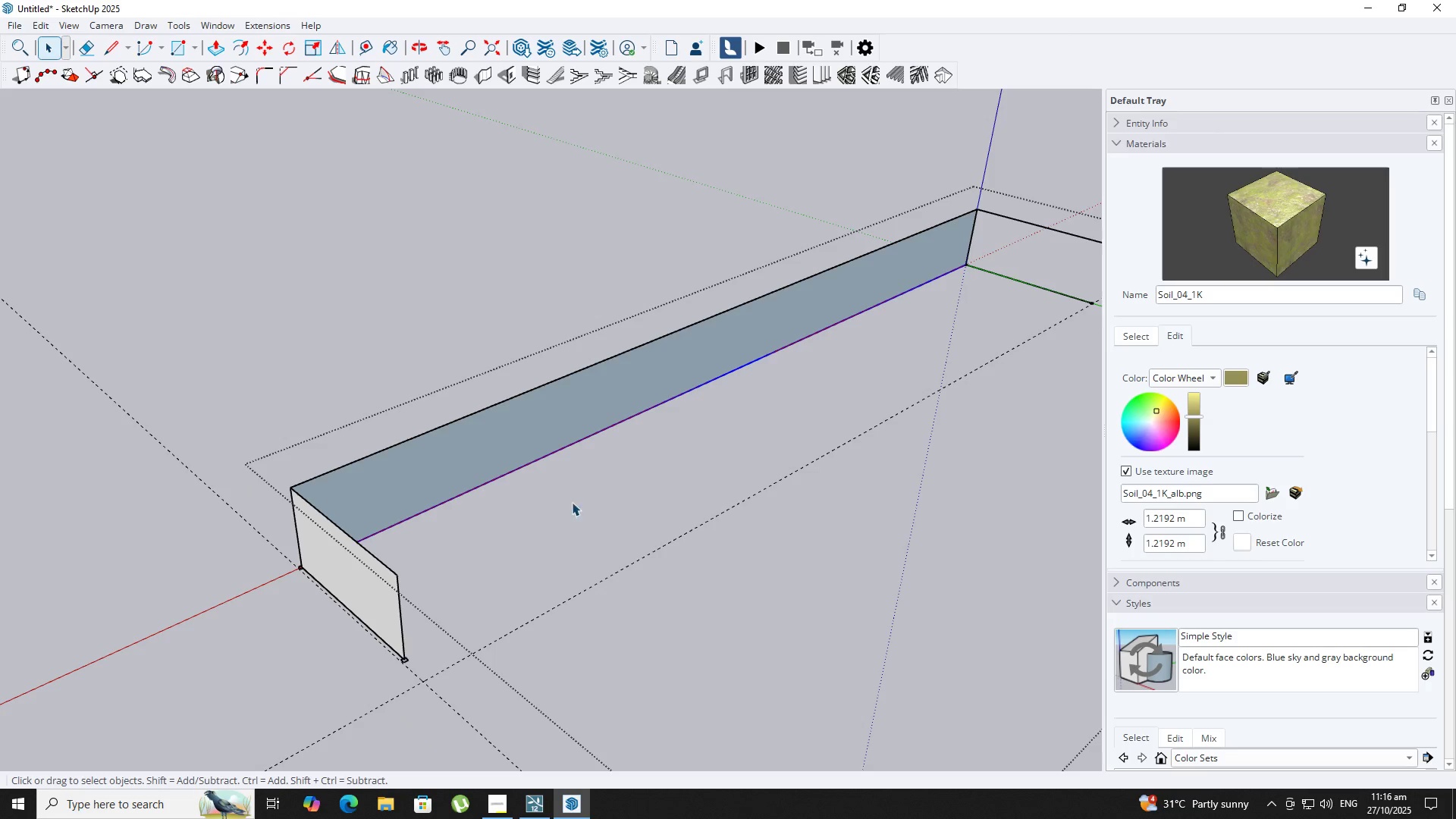 
key(E)
 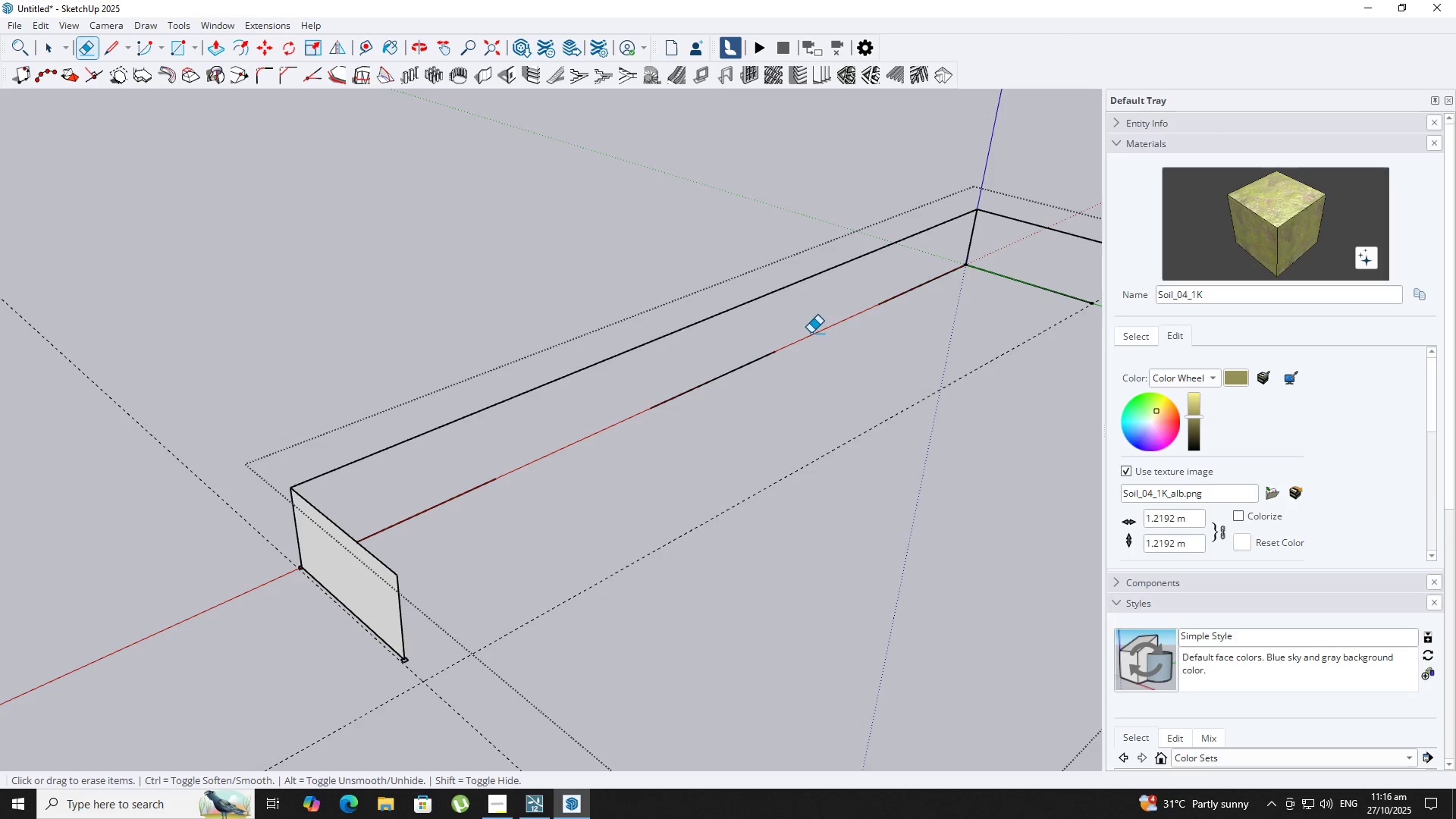 
key(Space)
 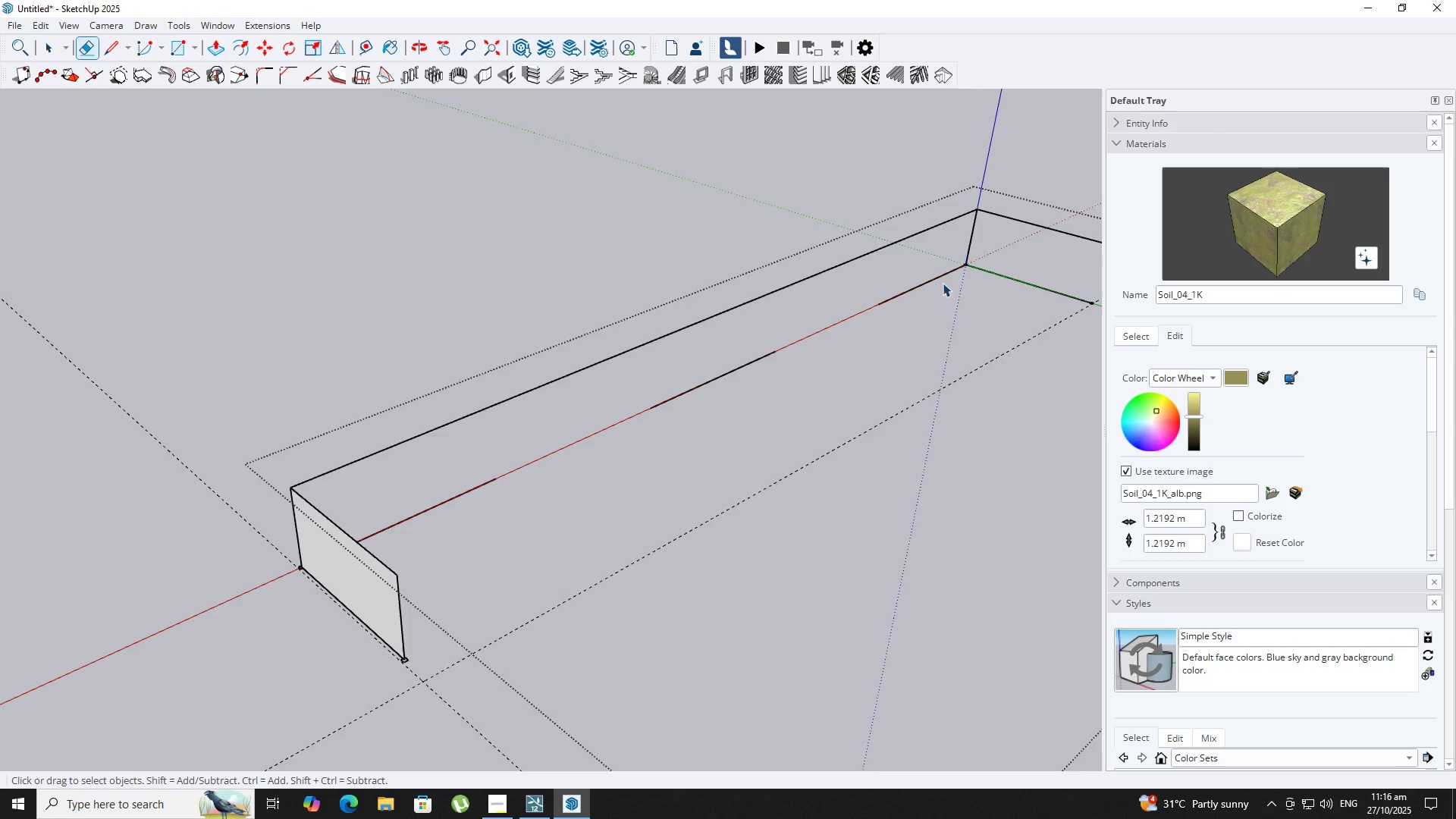 
scroll: coordinate [977, 314], scroll_direction: up, amount: 28.0
 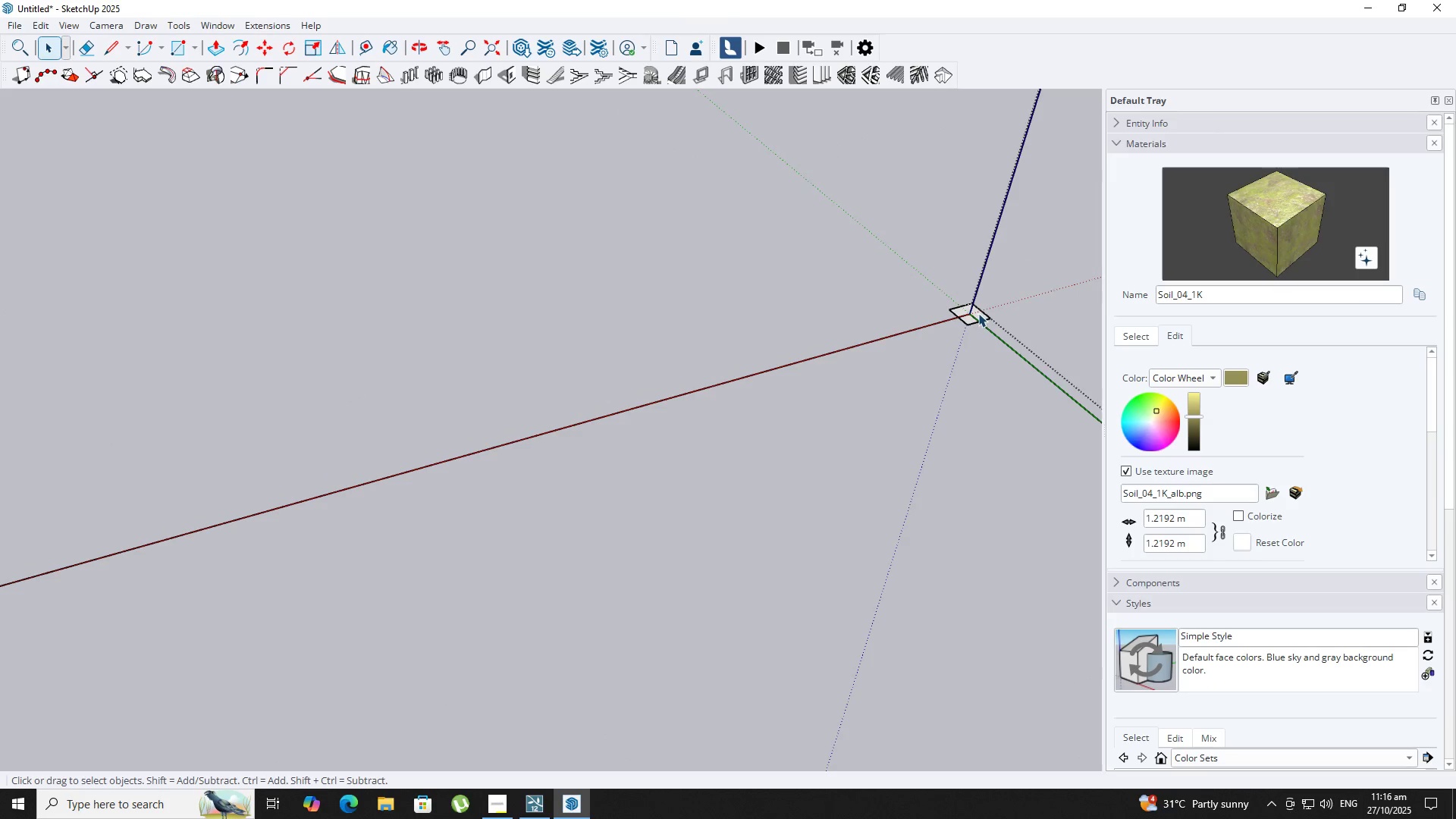 
left_click([978, 313])
 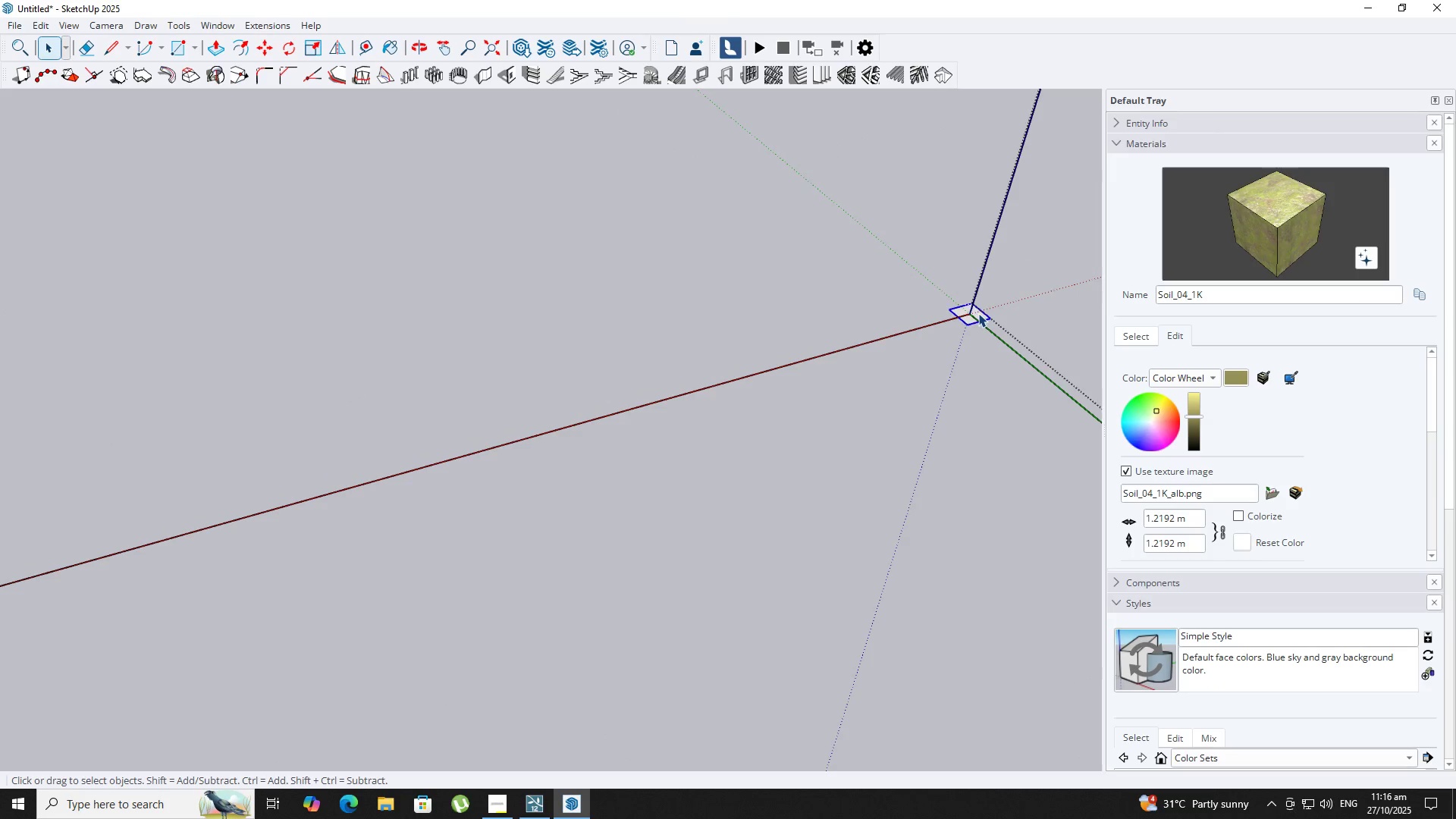 
key(M)
 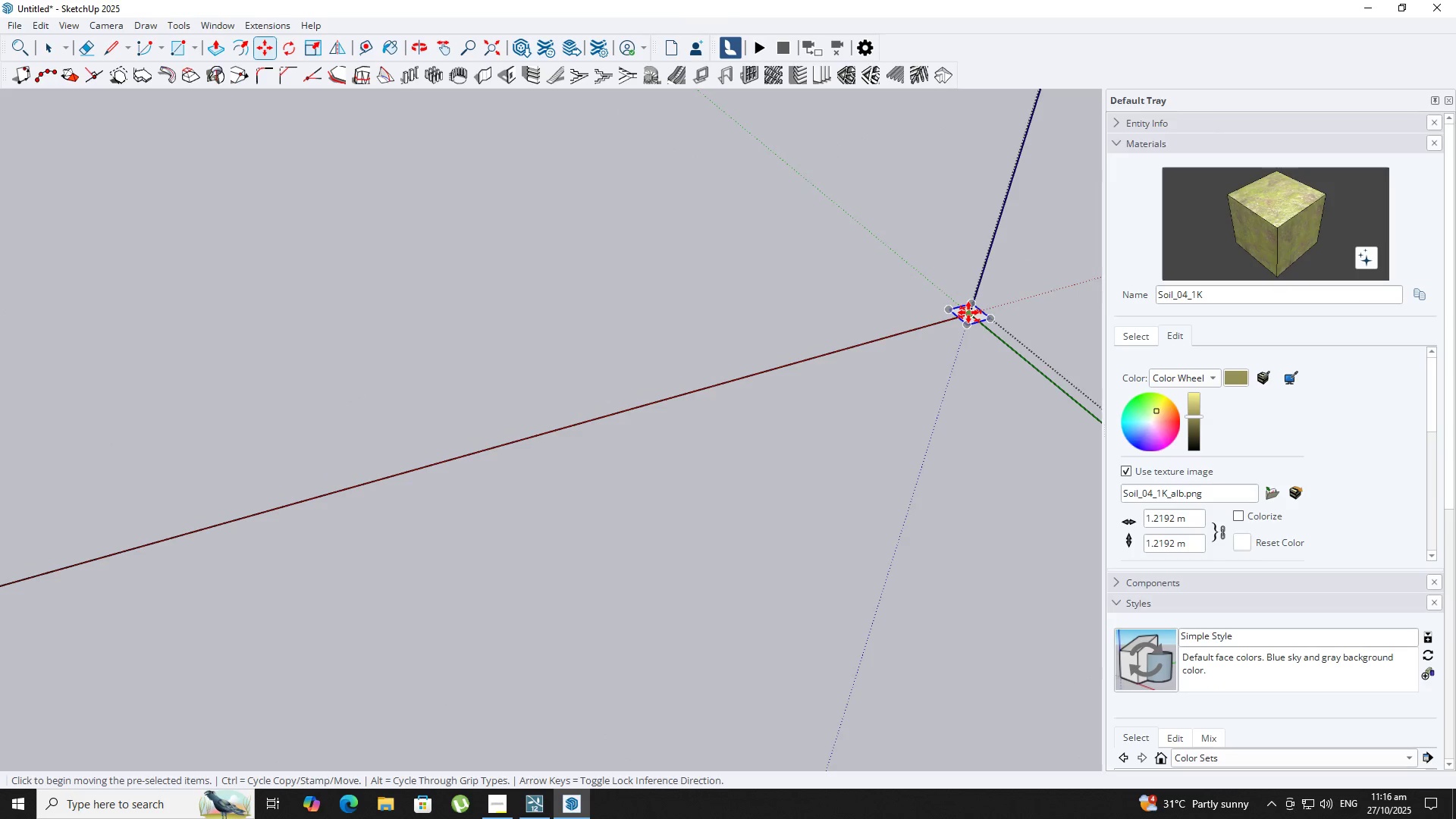 
key(Control+ControlLeft)
 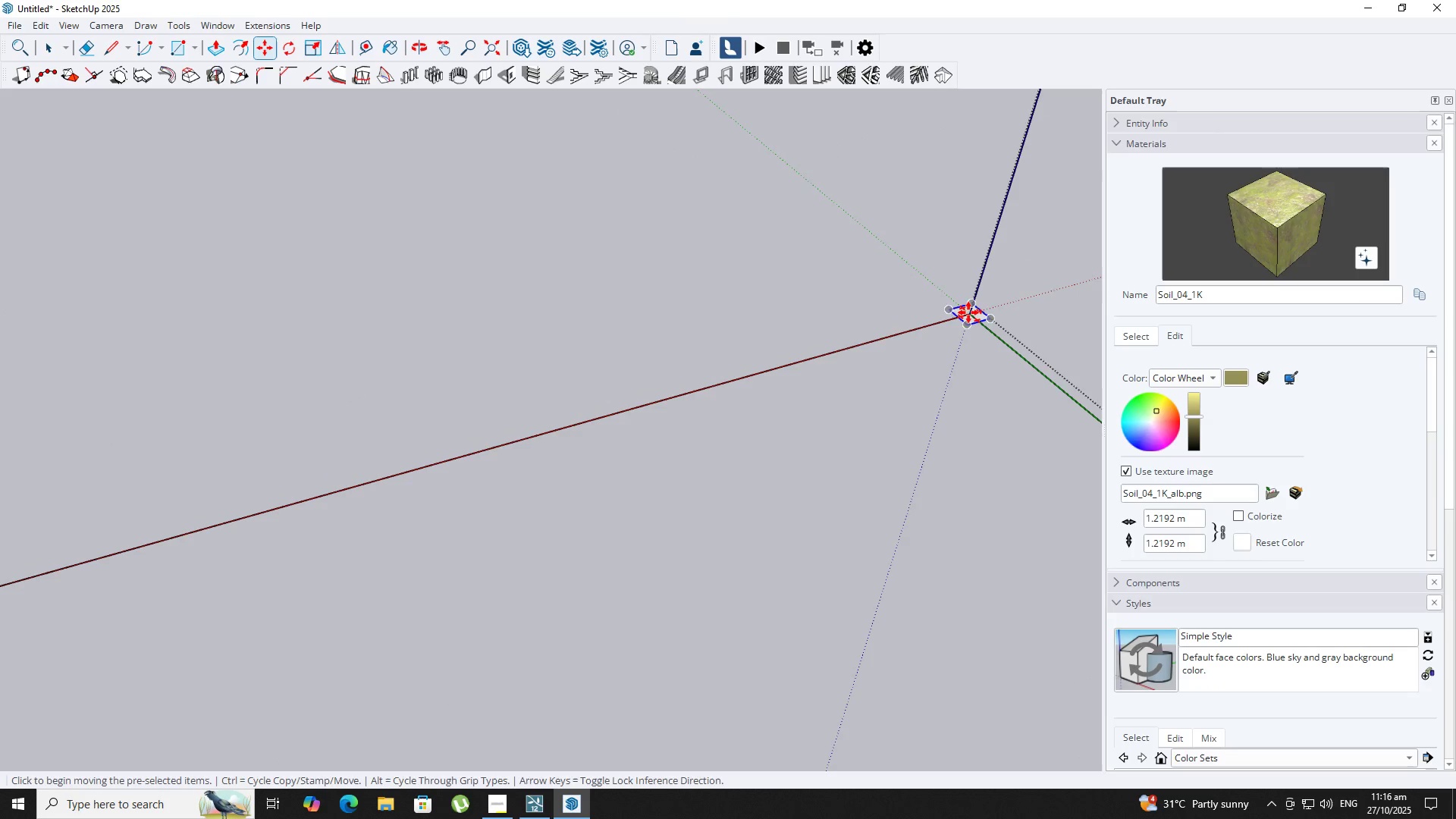 
left_click([968, 312])
 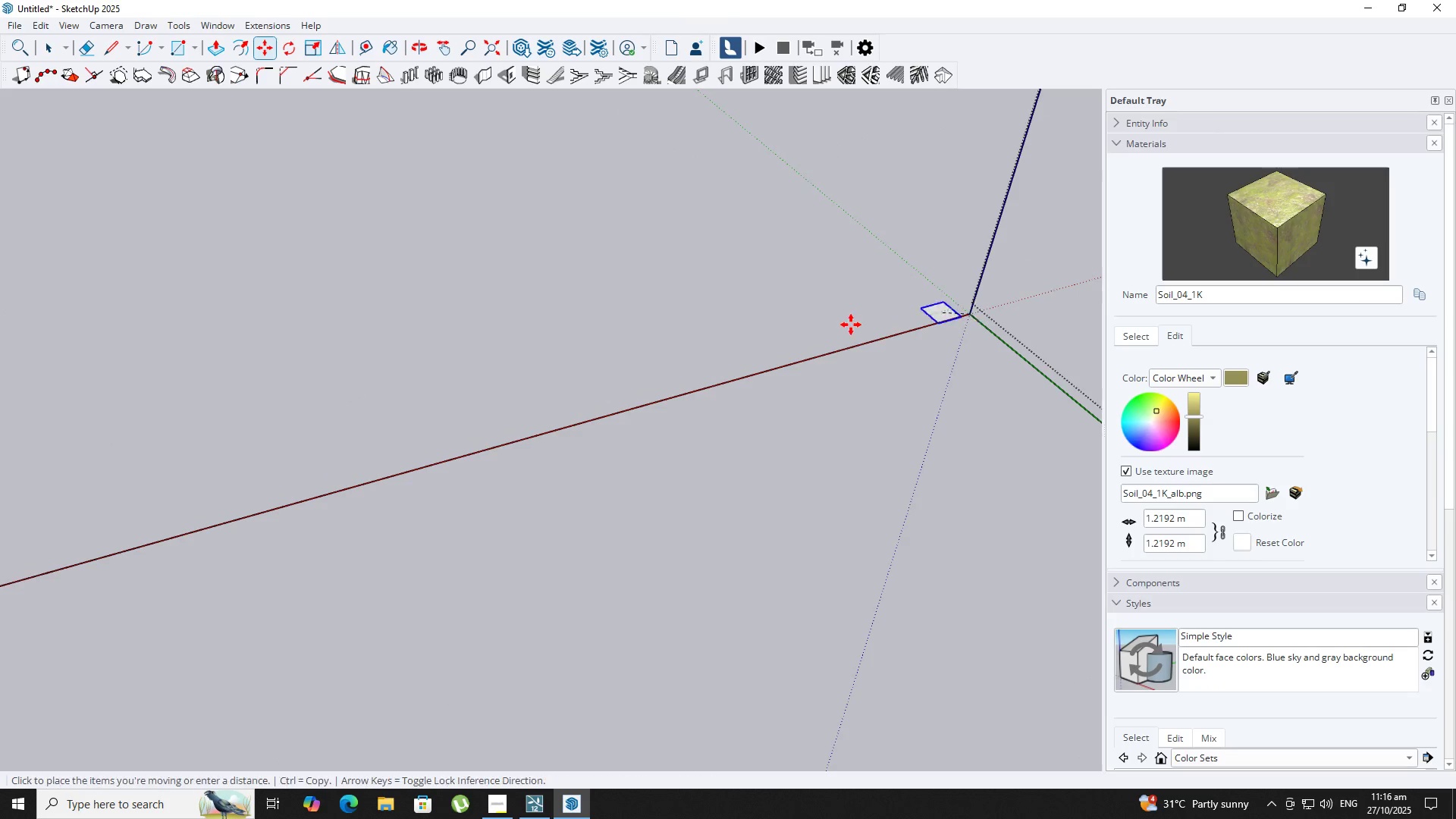 
scroll: coordinate [745, 361], scroll_direction: down, amount: 14.0
 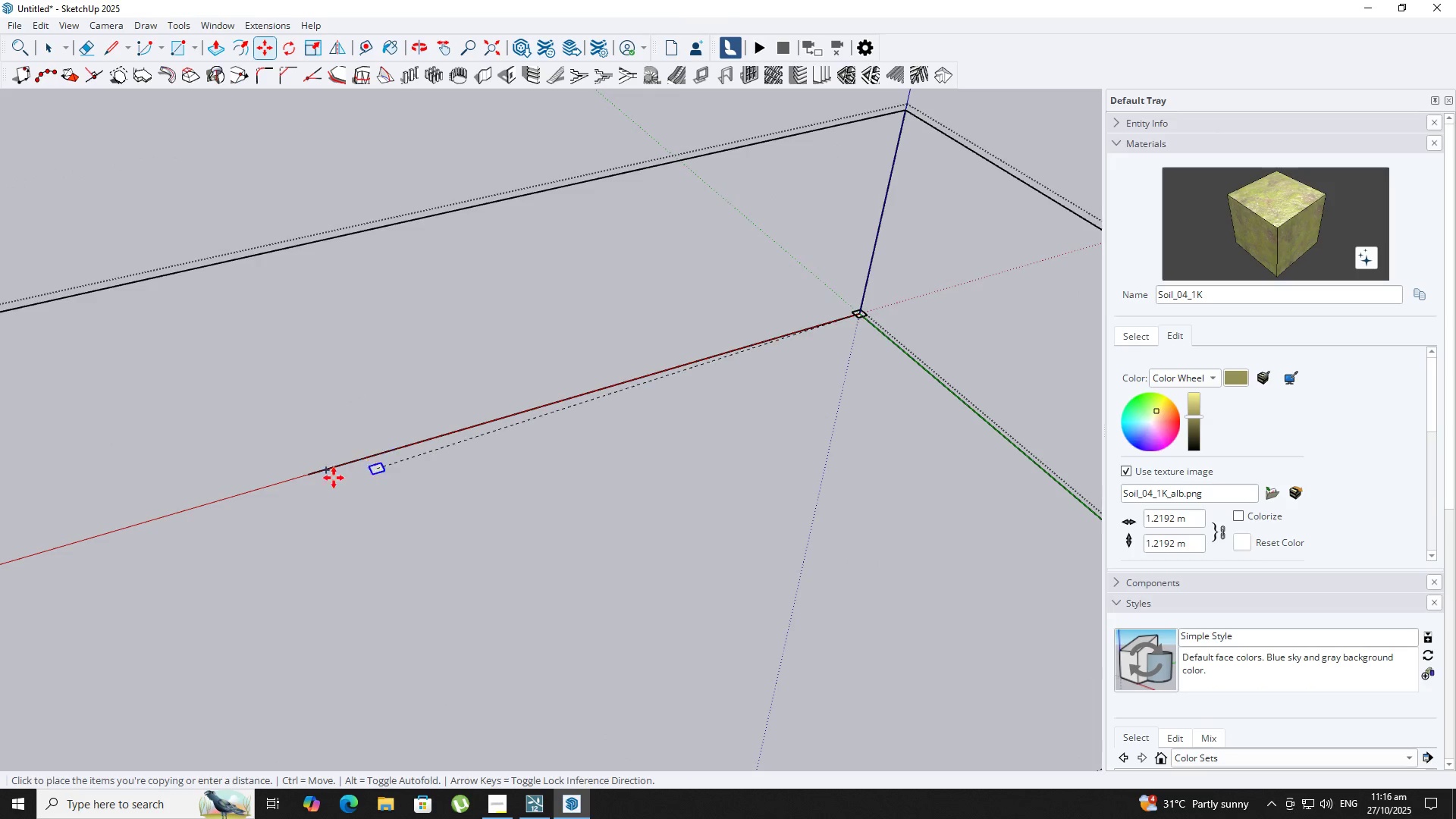 
key(Shift+ShiftLeft)
 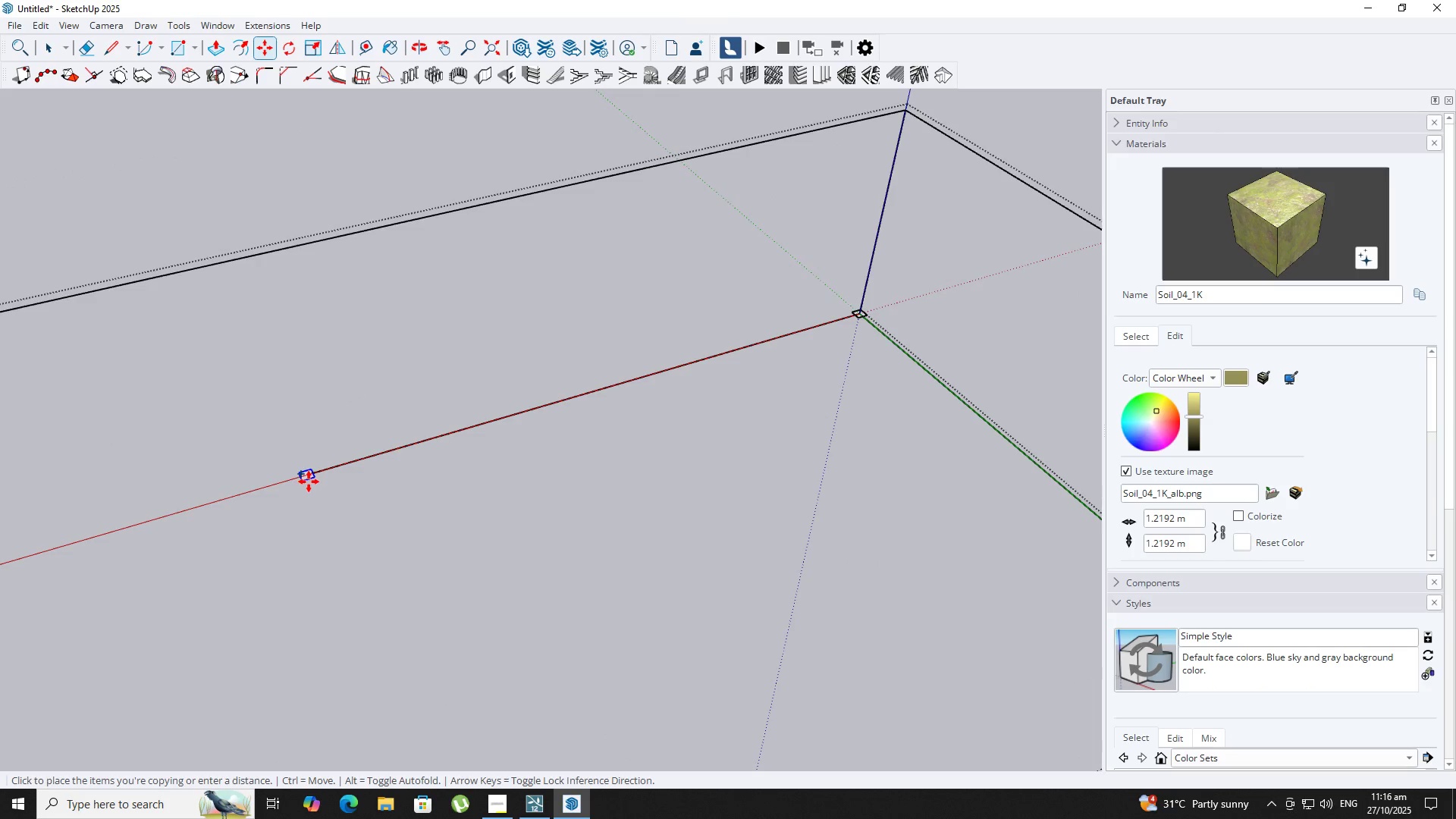 
left_click([315, 475])
 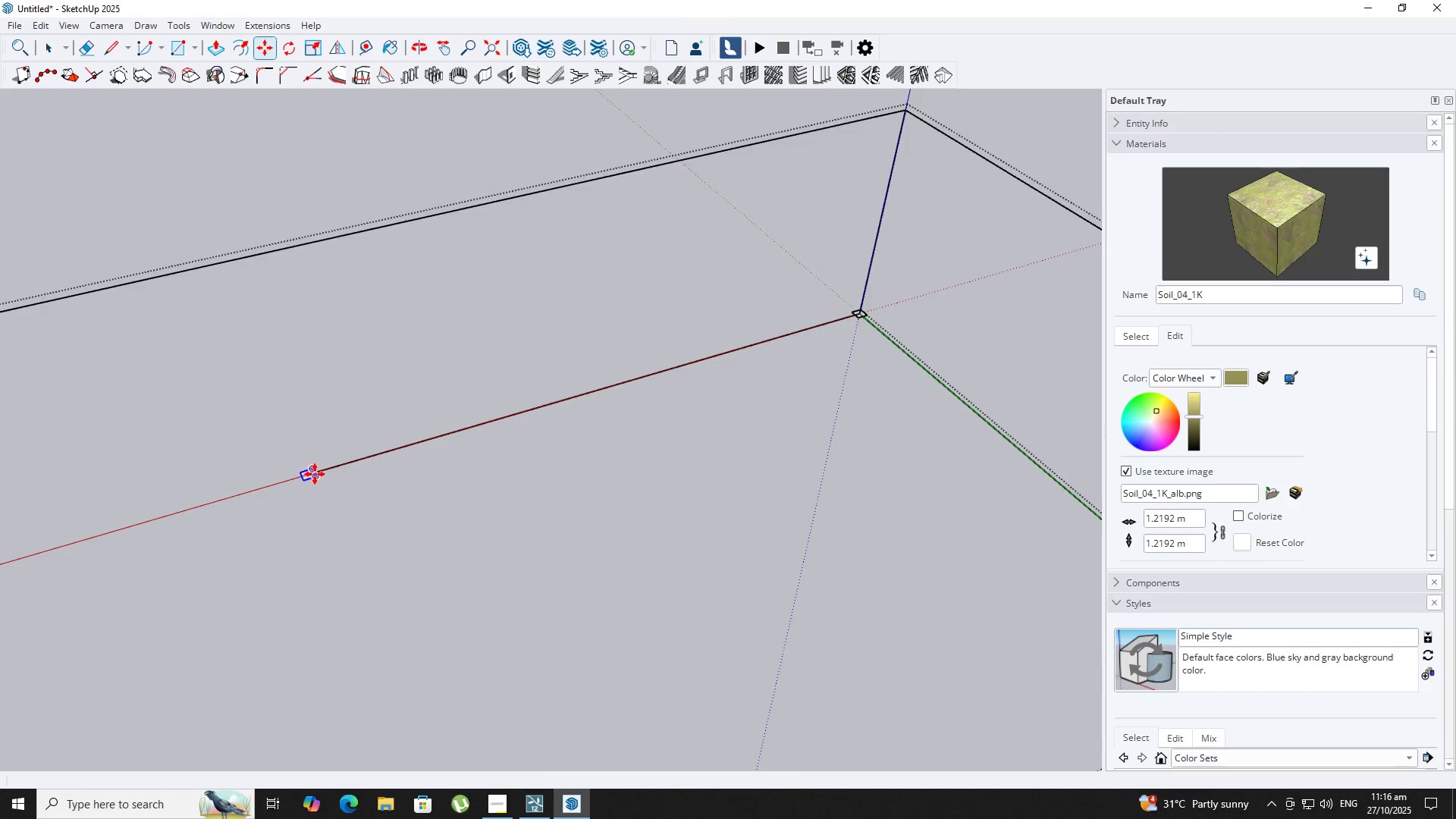 
scroll: coordinate [475, 419], scroll_direction: down, amount: 17.0
 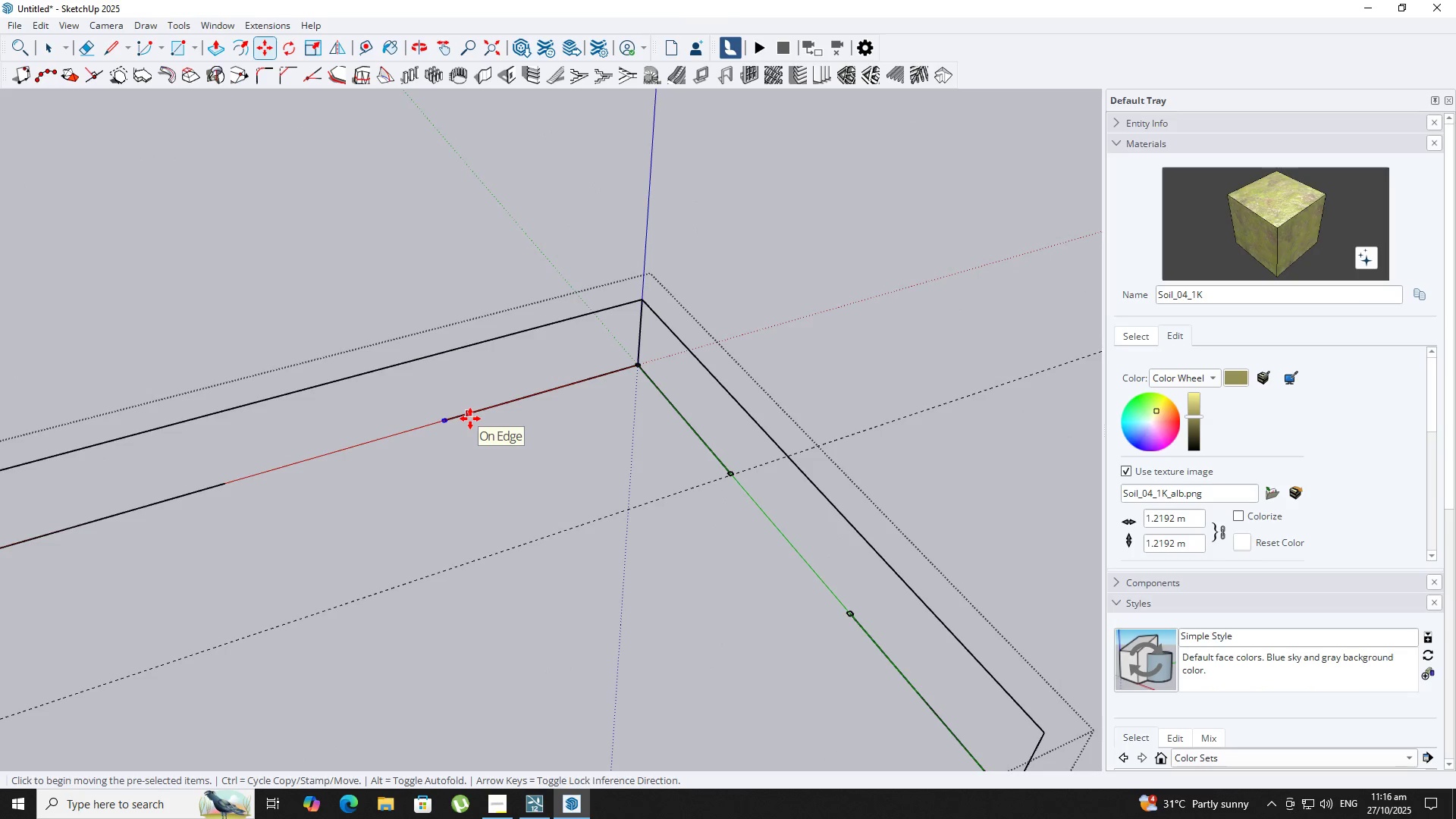 
key(Shift+ShiftLeft)
 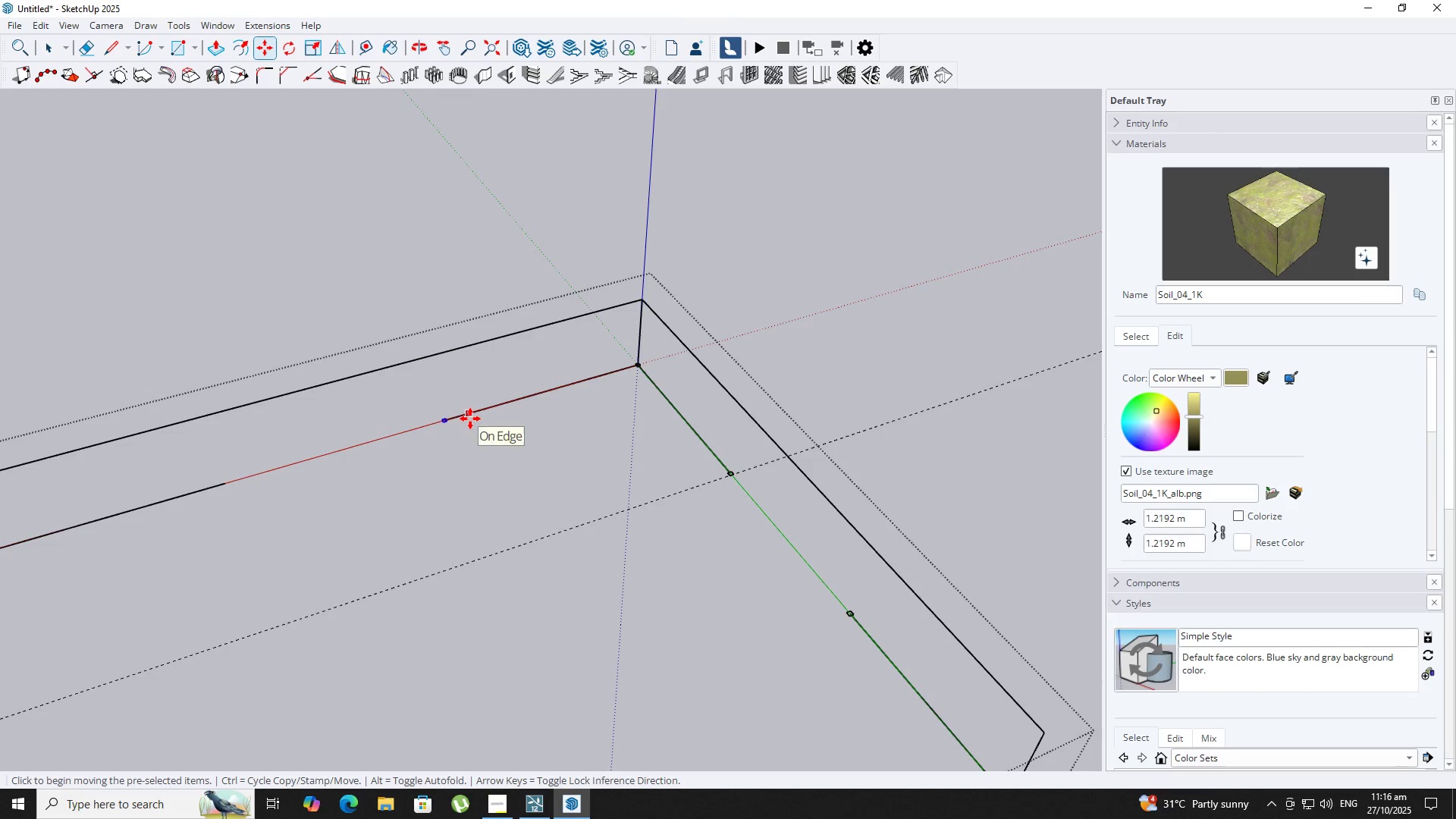 
key(NumpadMultiply)
 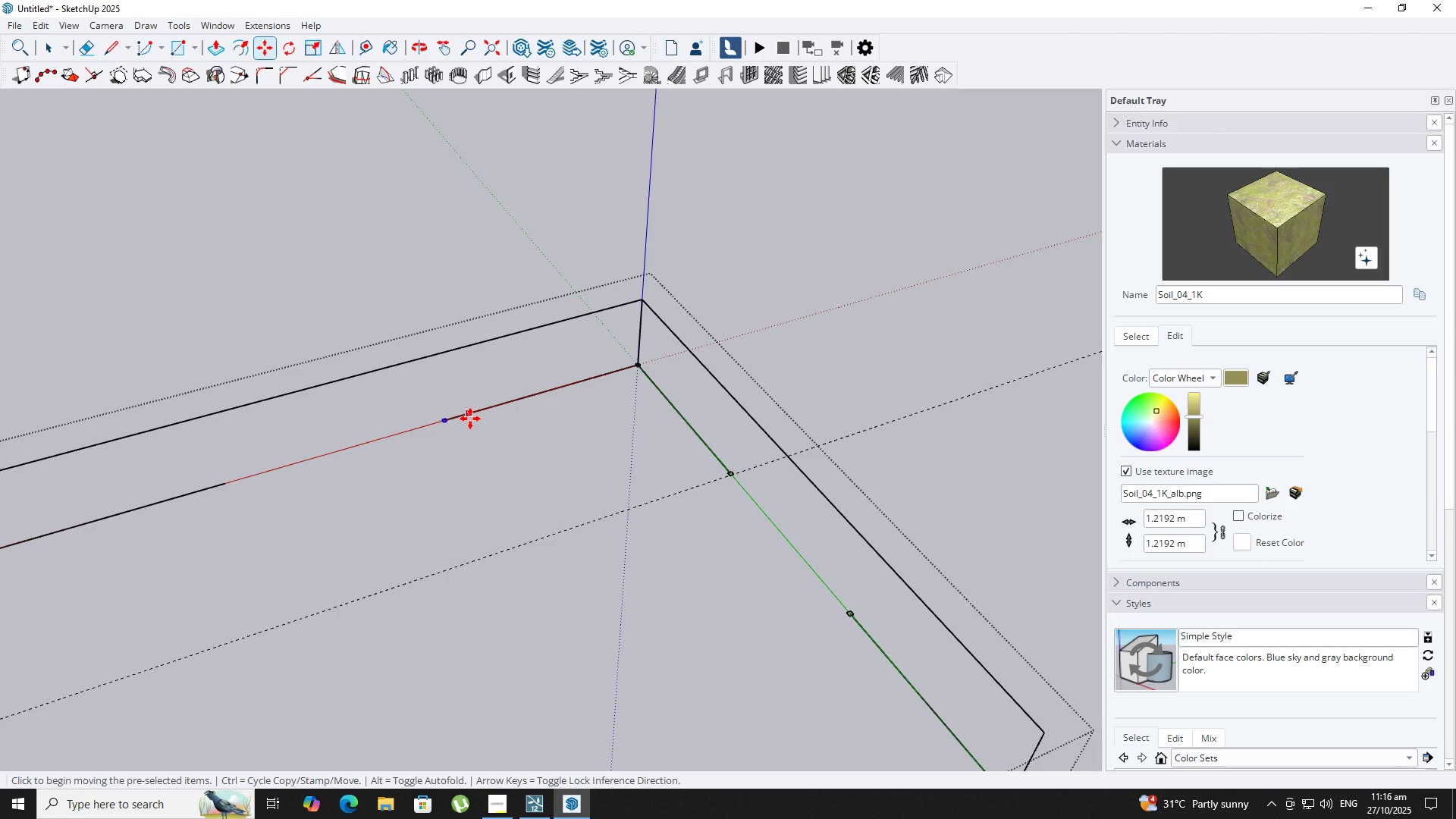 
key(Numpad4)
 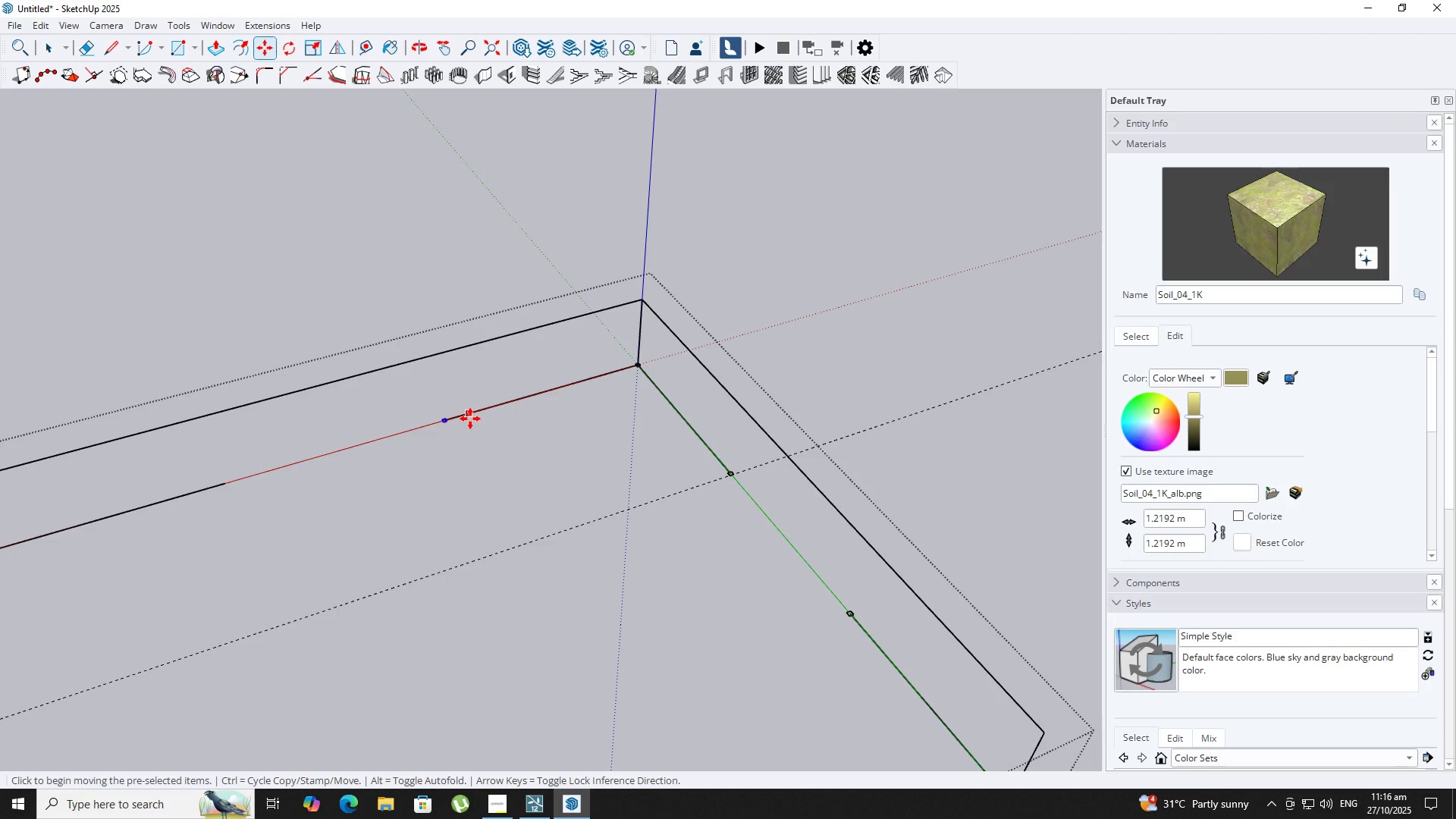 
key(NumpadEnter)
 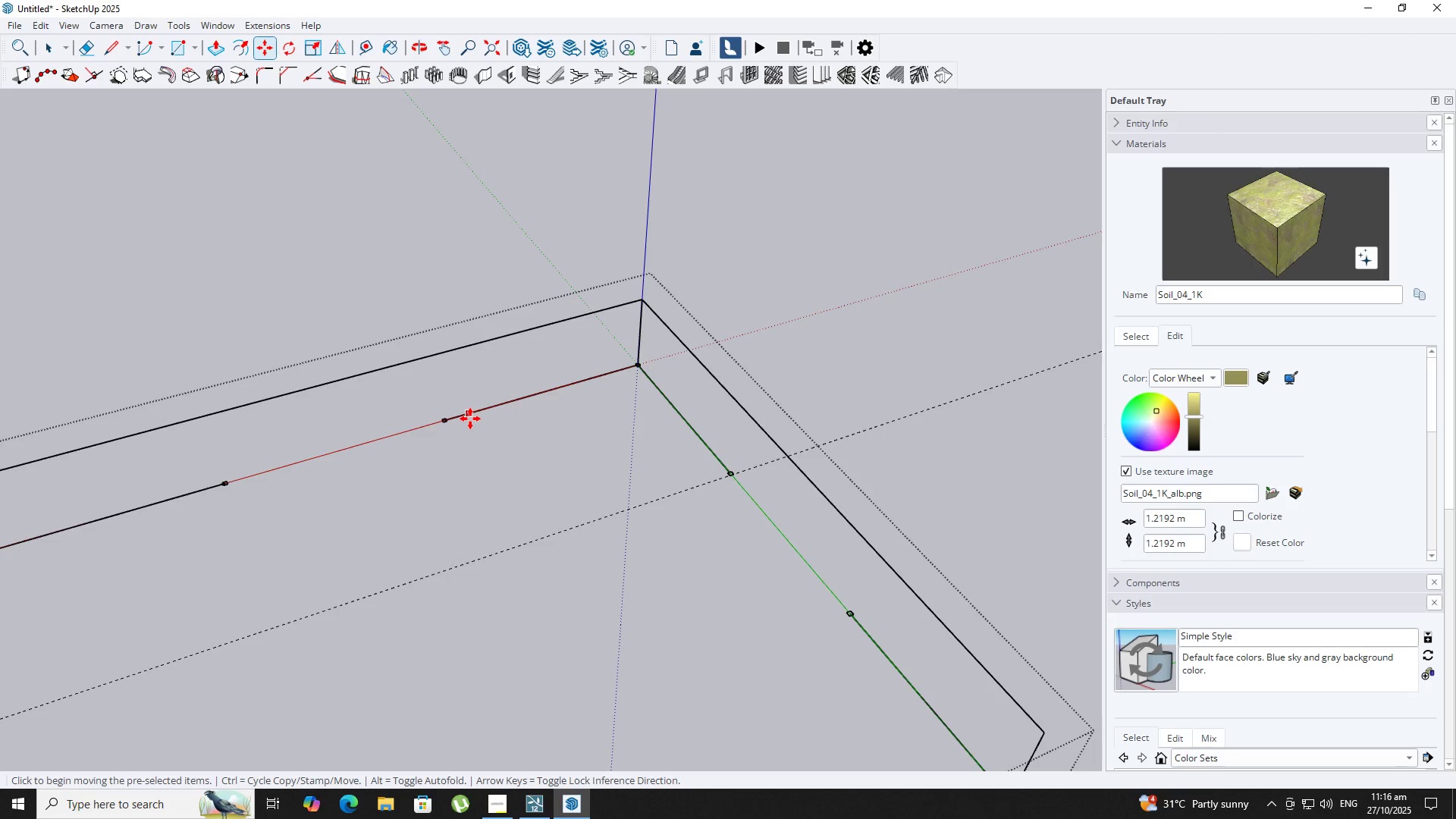 
scroll: coordinate [470, 419], scroll_direction: down, amount: 4.0
 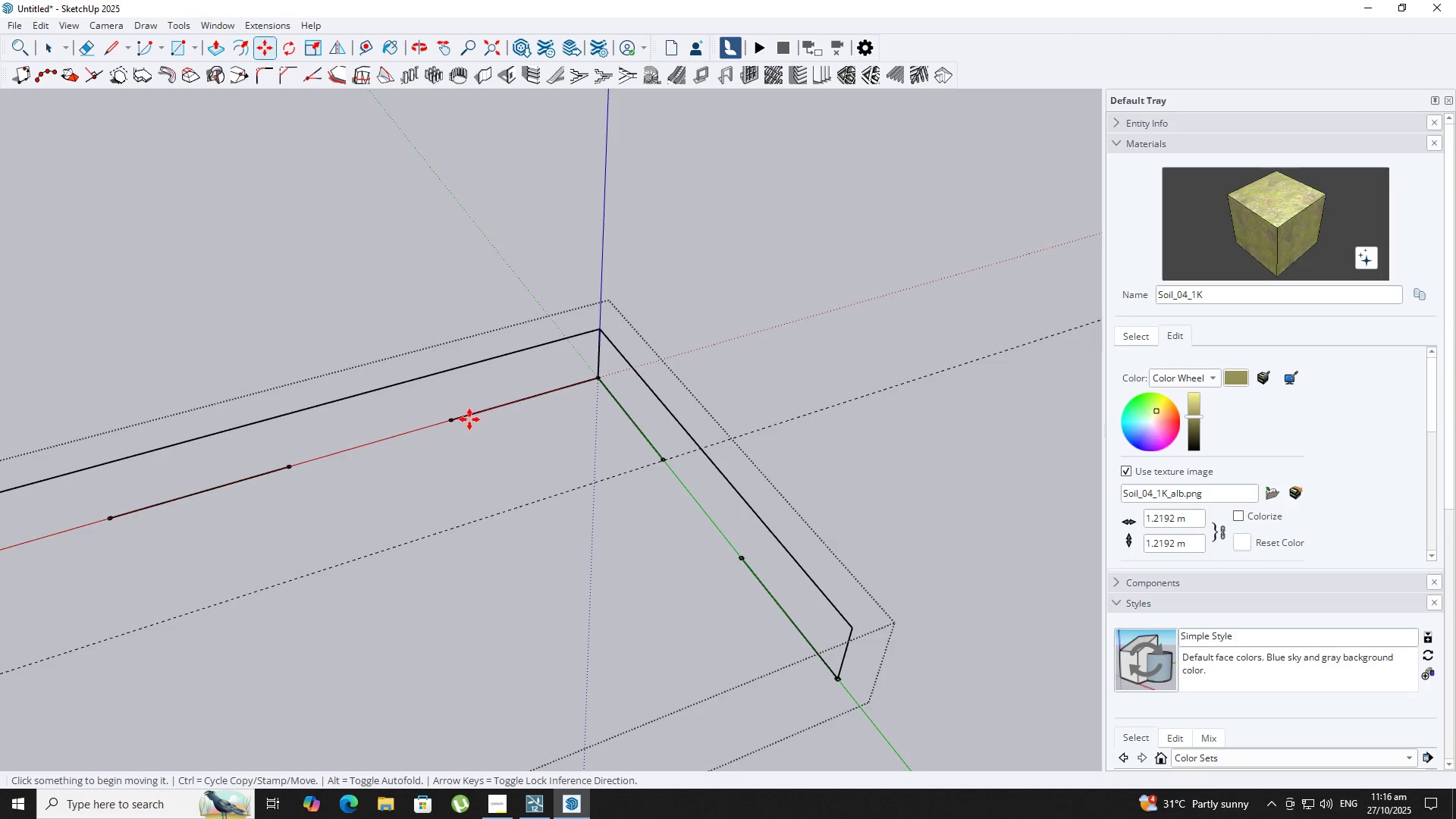 
hold_key(key=ShiftLeft, duration=0.38)
 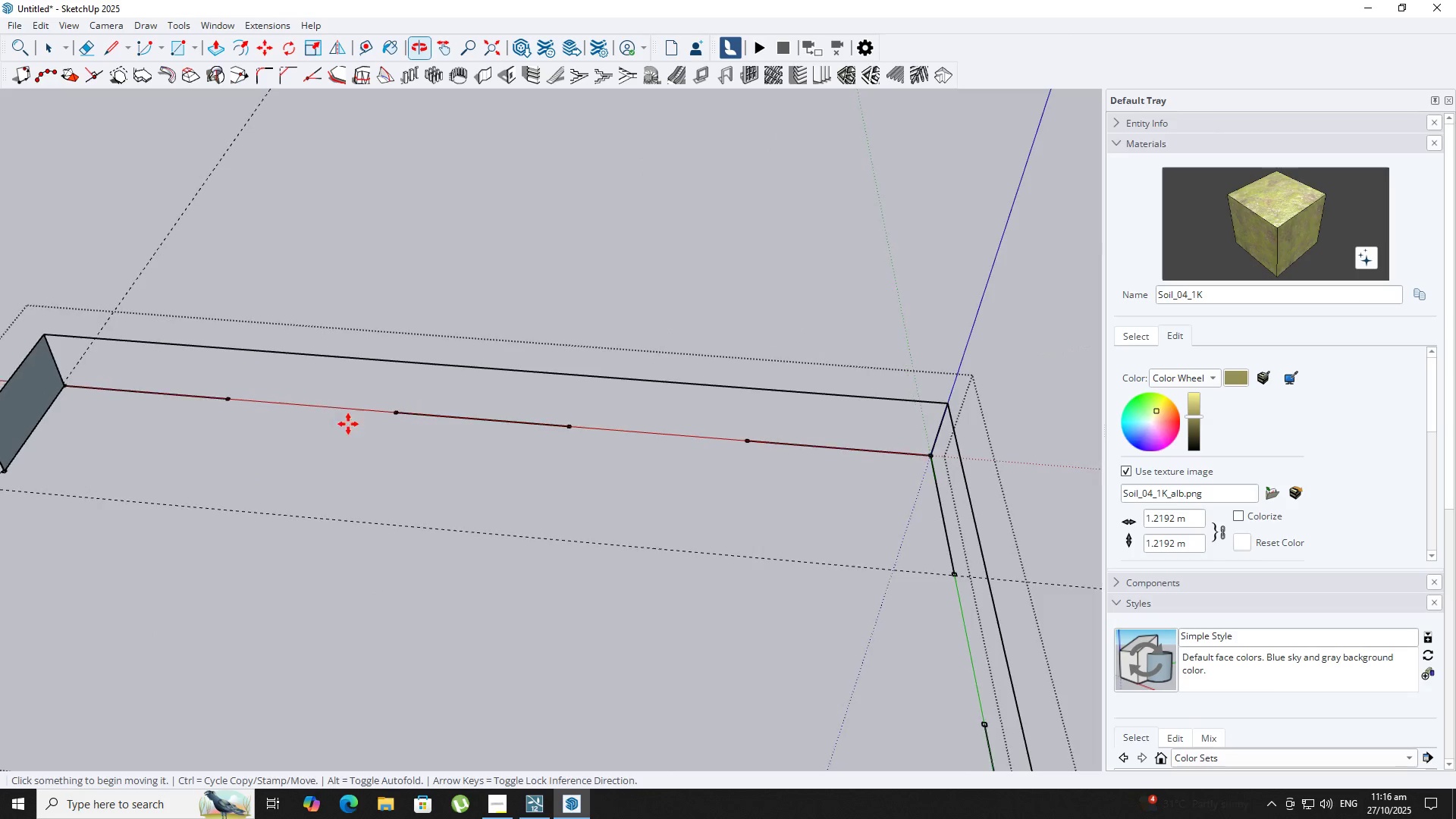 
hold_key(key=ShiftLeft, duration=0.38)
 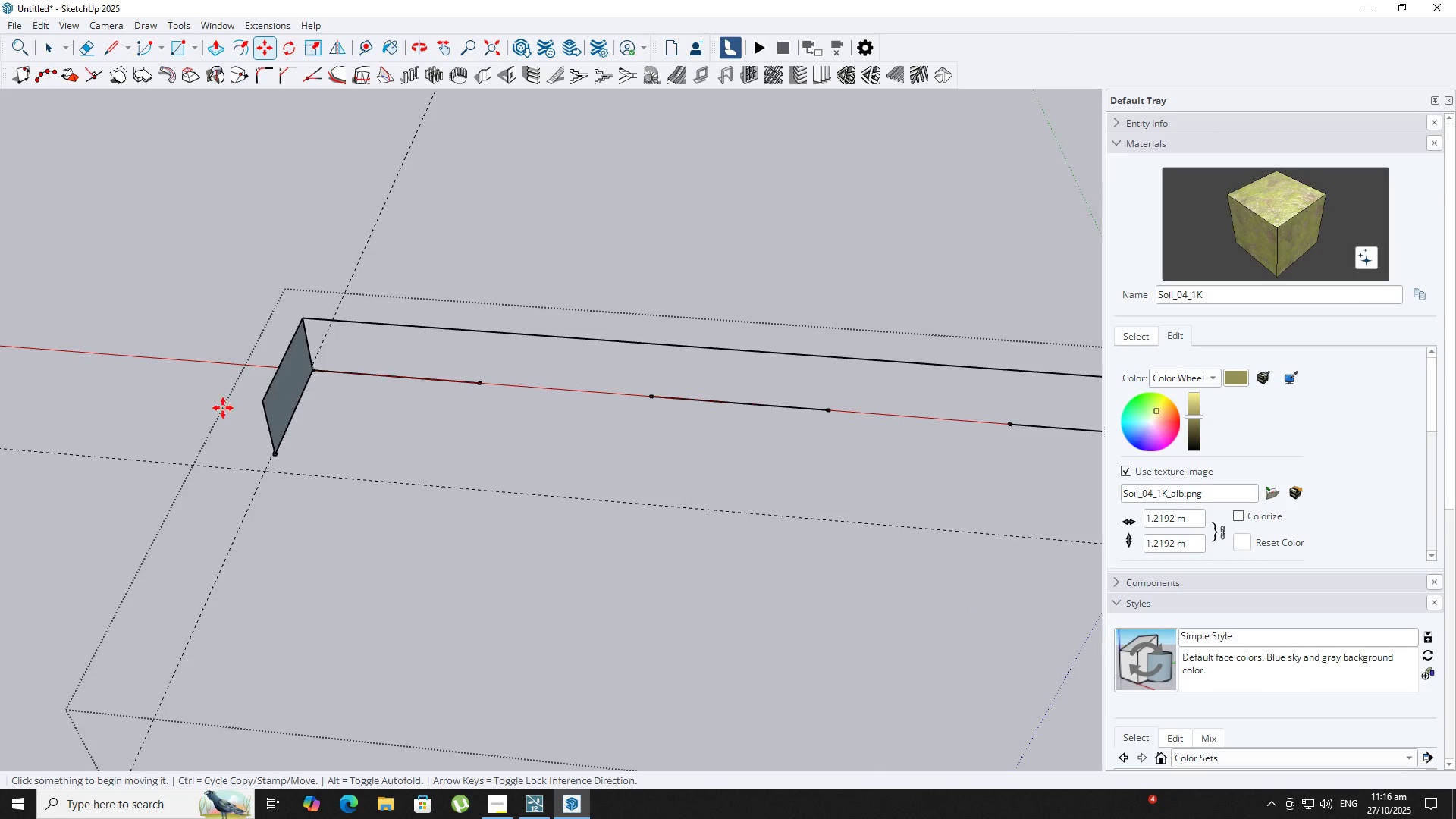 
scroll: coordinate [258, 452], scroll_direction: up, amount: 8.0
 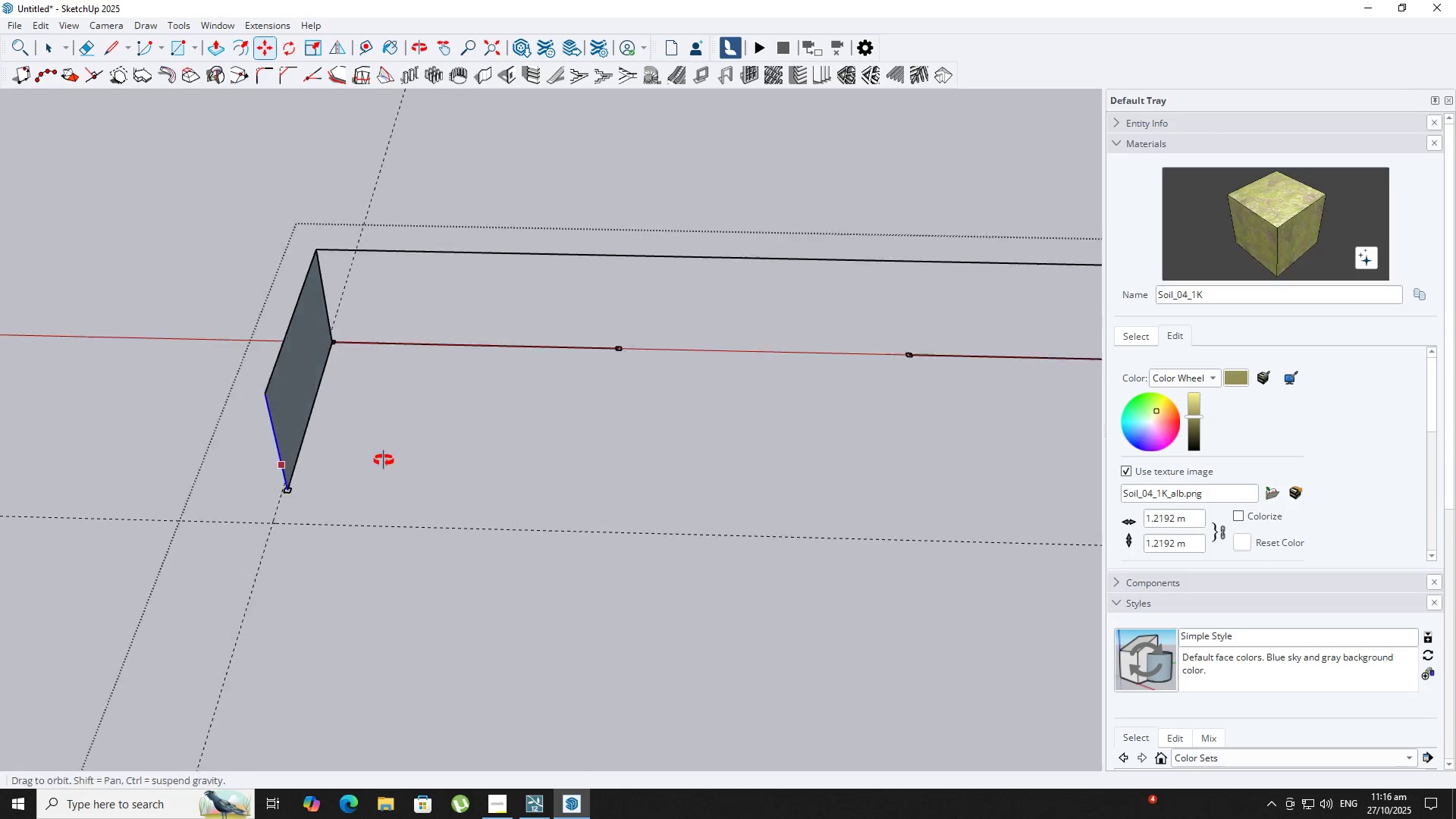 
double_click([385, 461])
 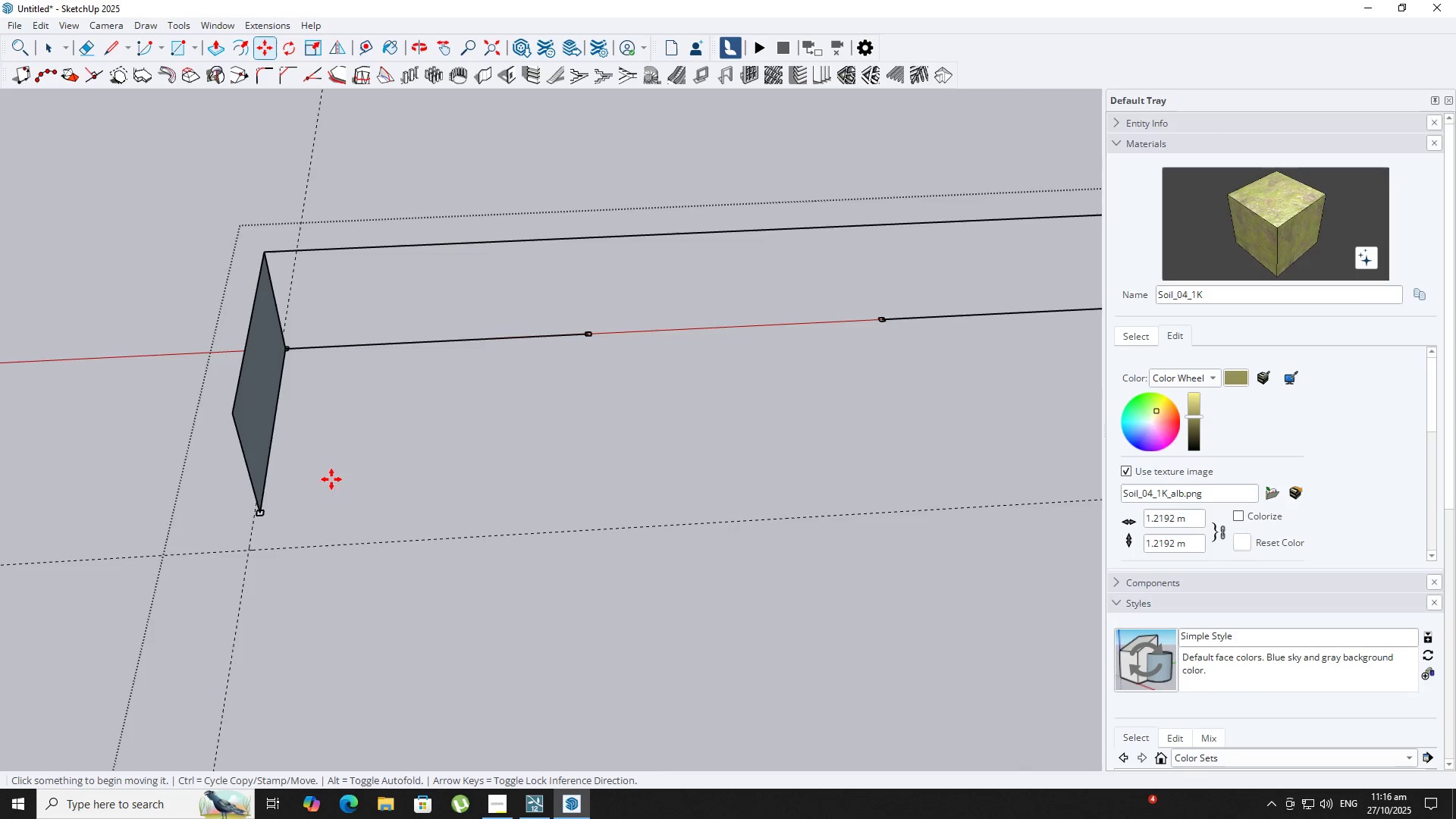 
scroll: coordinate [238, 523], scroll_direction: up, amount: 15.0
 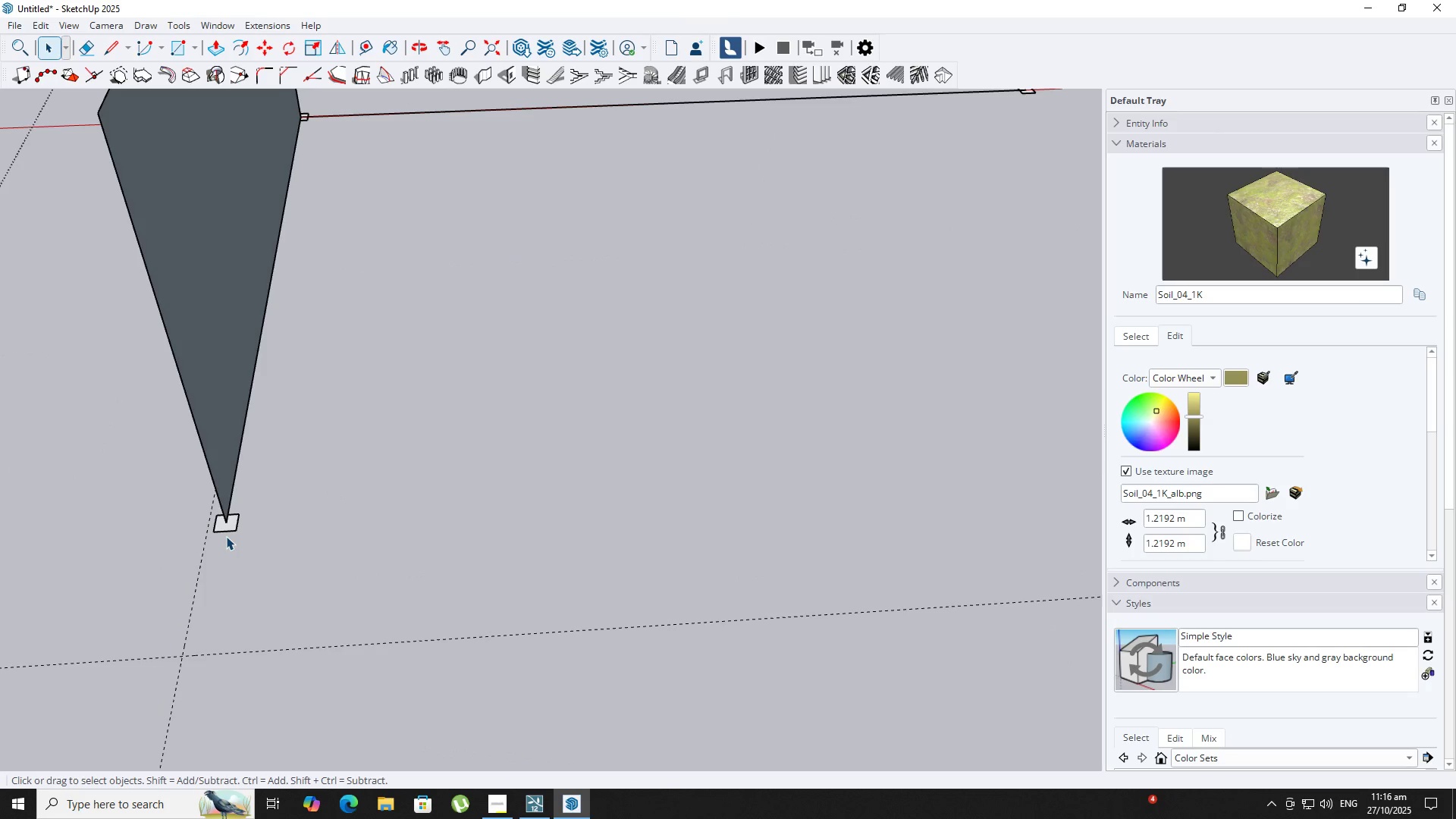 
key(Space)
 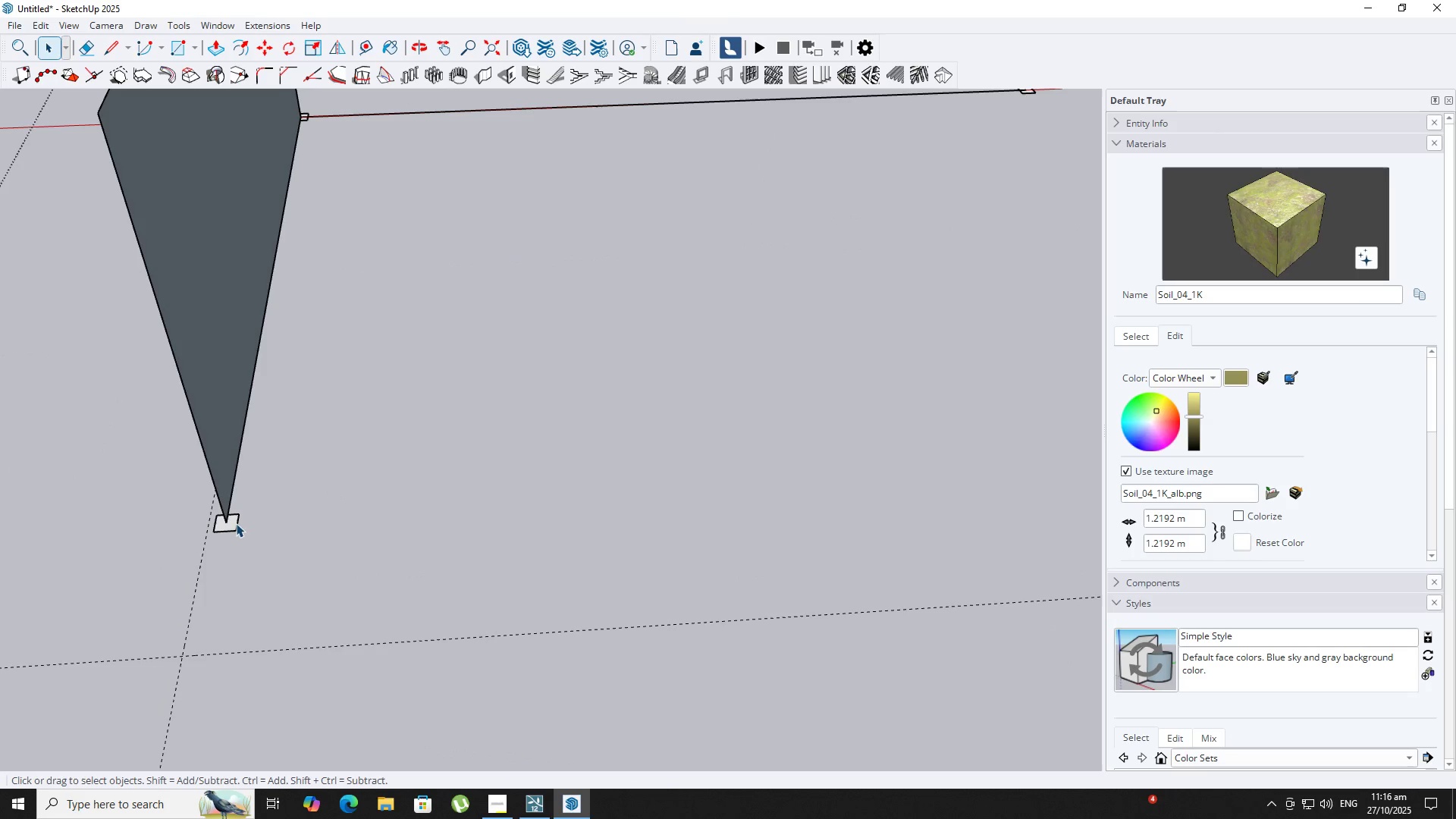 
left_click([226, 536])
 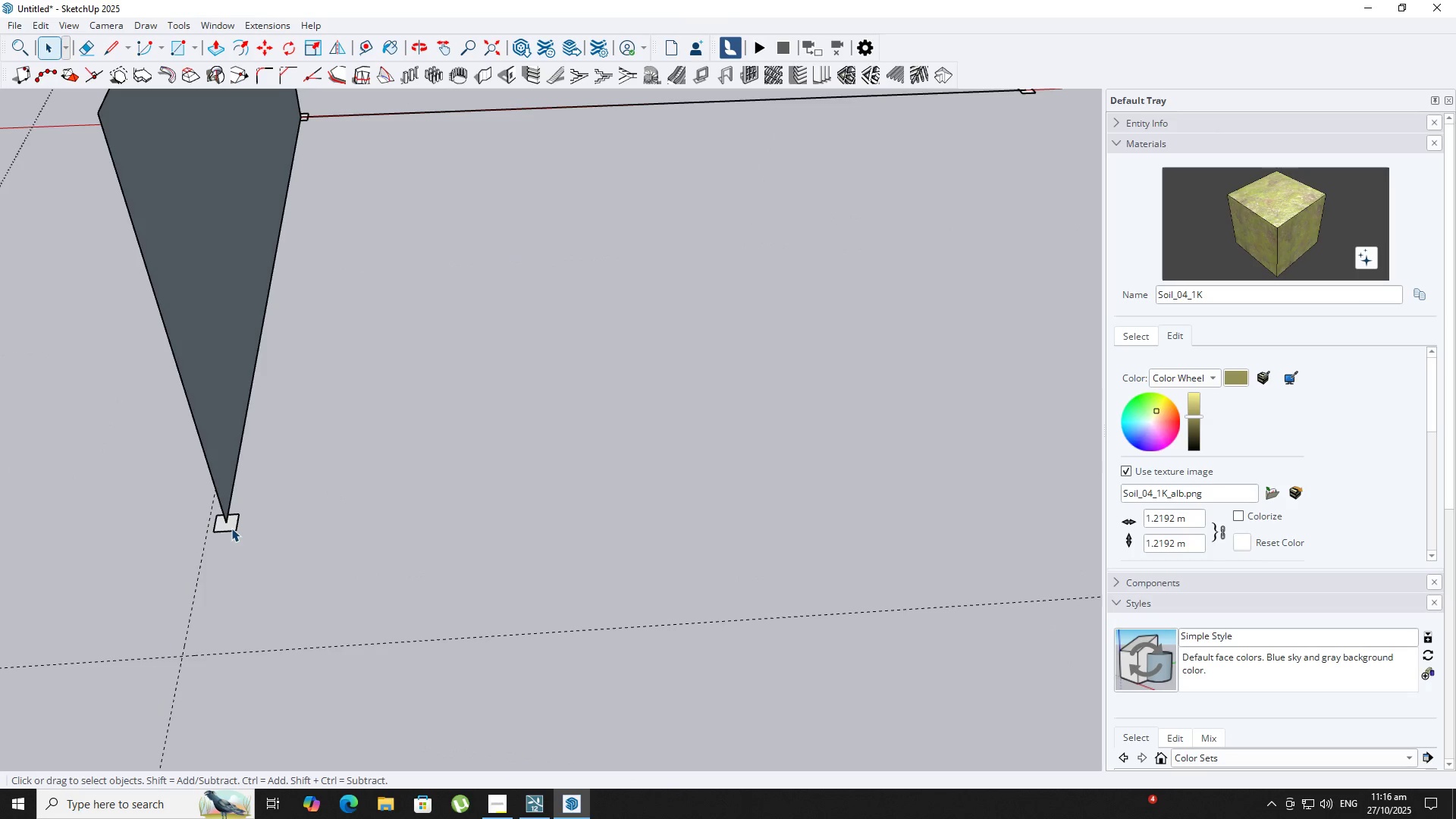 
double_click([231, 528])
 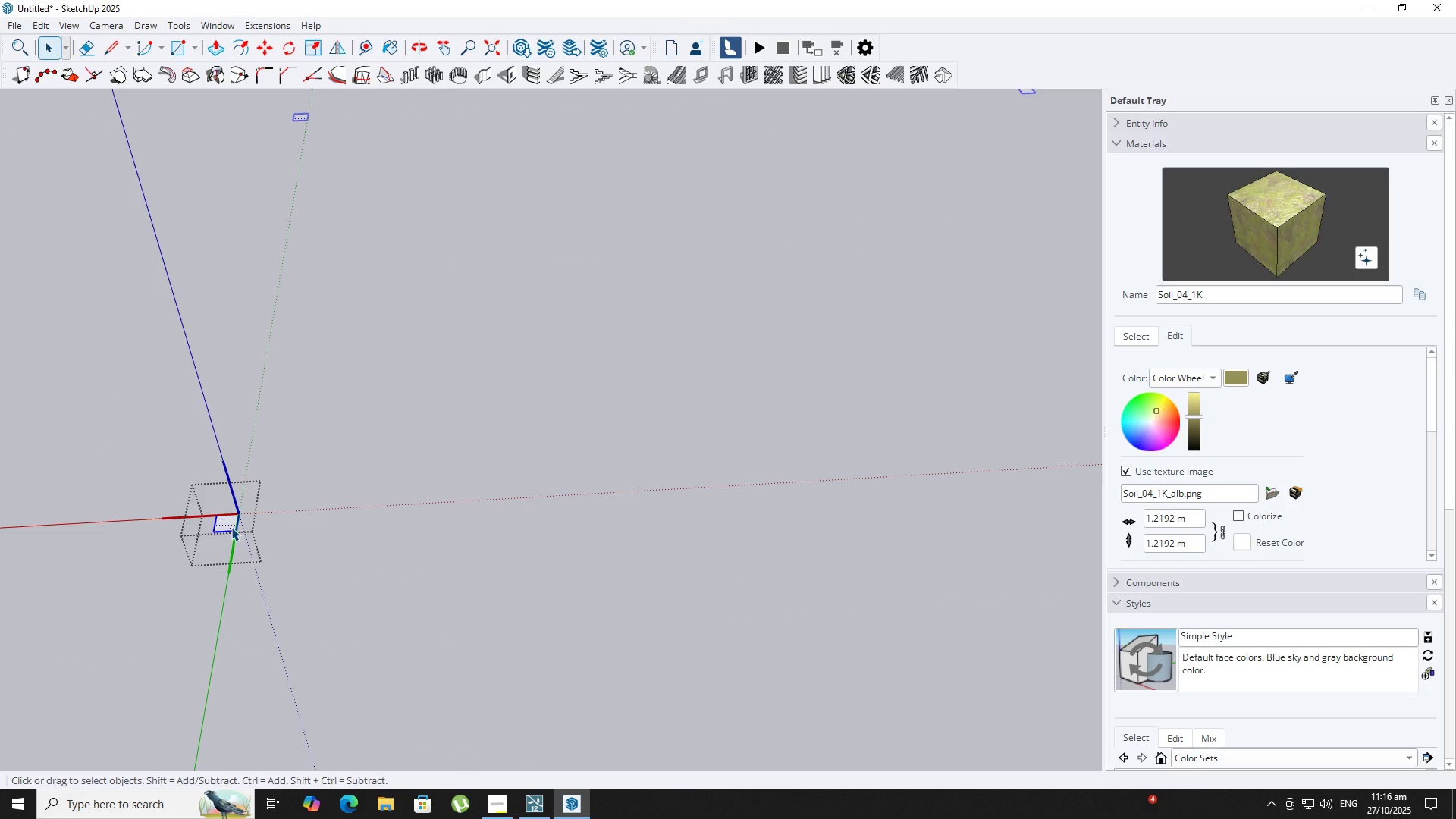 
key(P)
 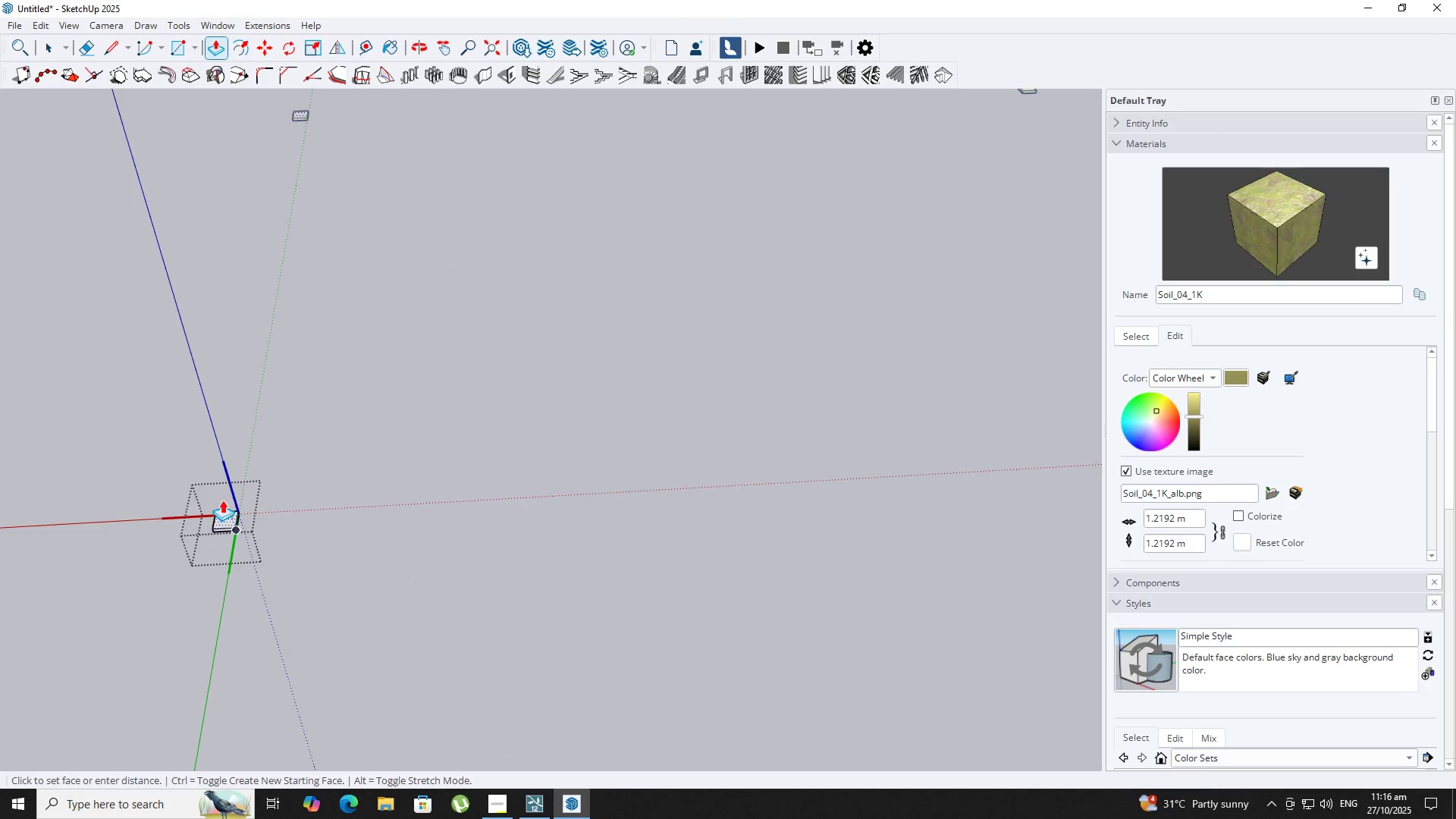 
scroll: coordinate [213, 491], scroll_direction: down, amount: 4.0
 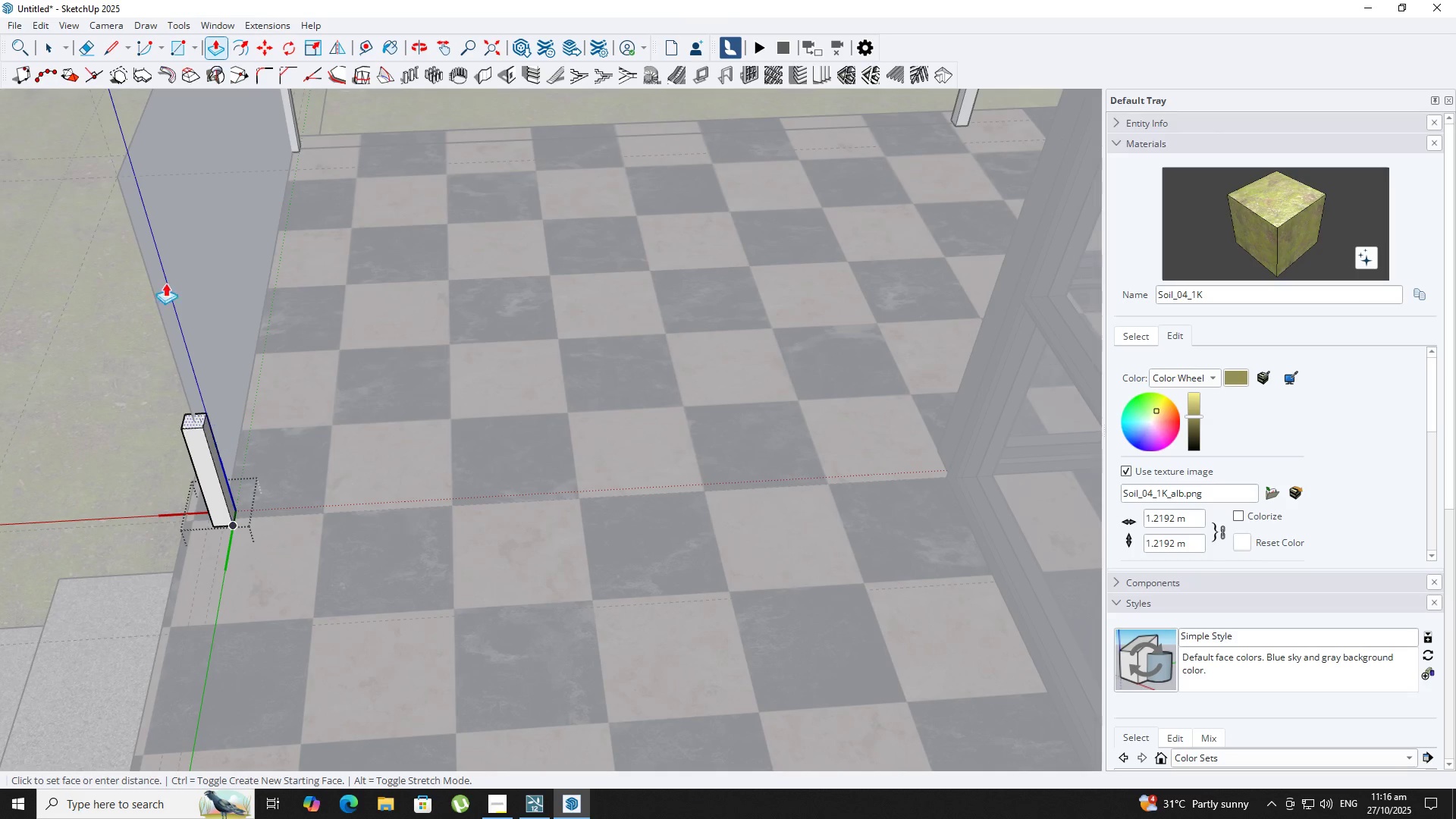 
key(Backquote)
 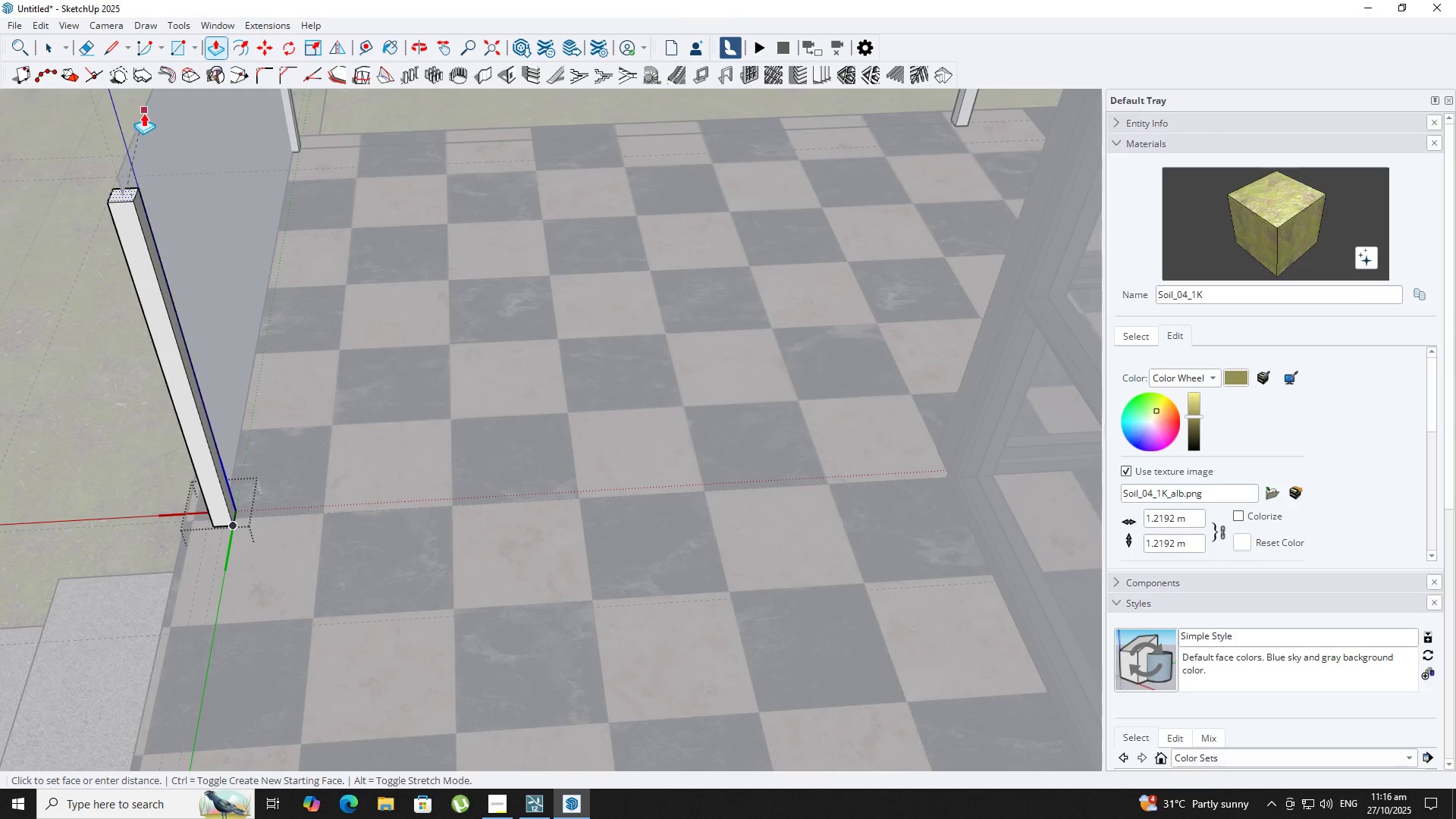 
left_click([137, 119])
 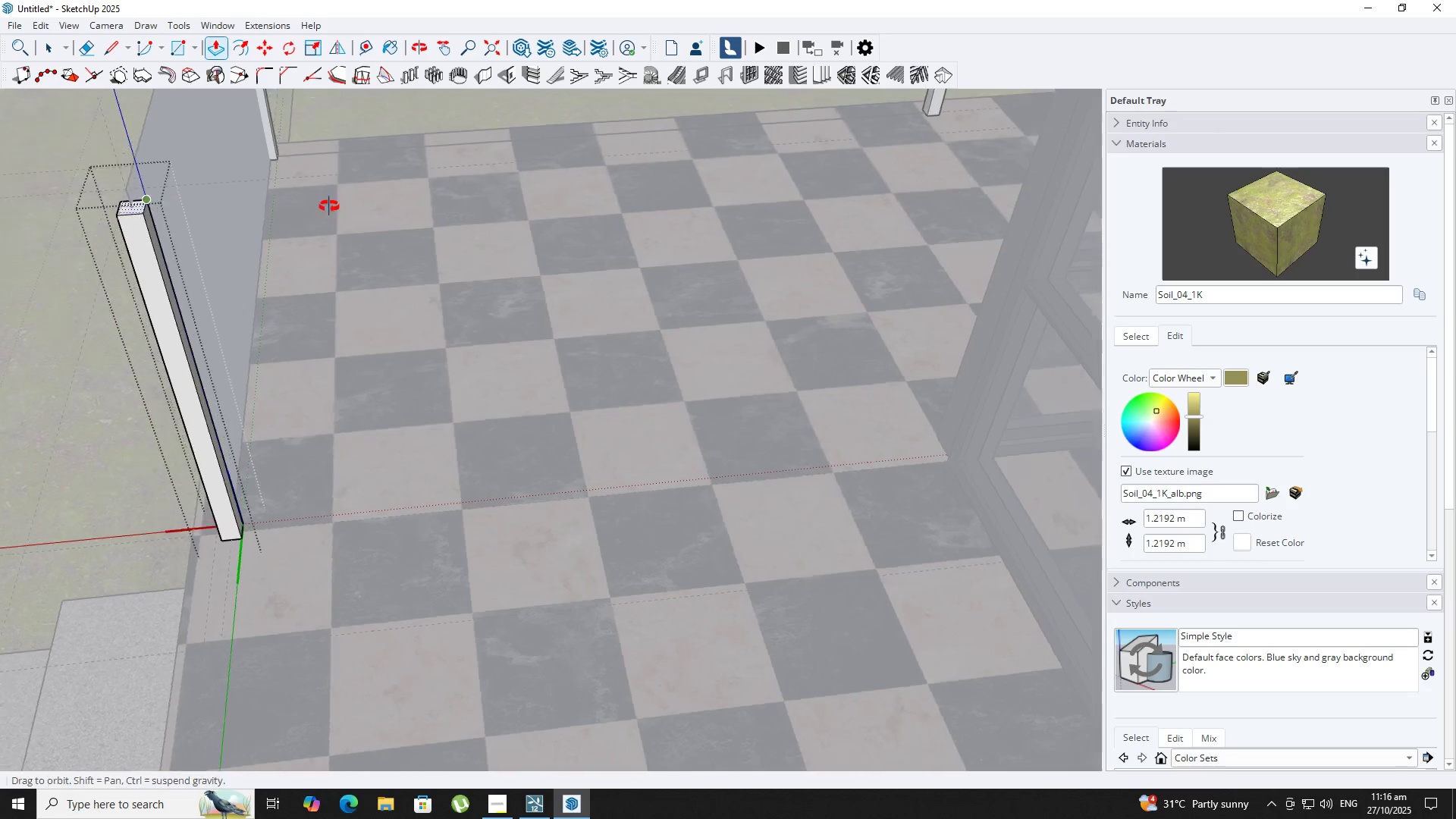 
scroll: coordinate [403, 378], scroll_direction: up, amount: 3.0
 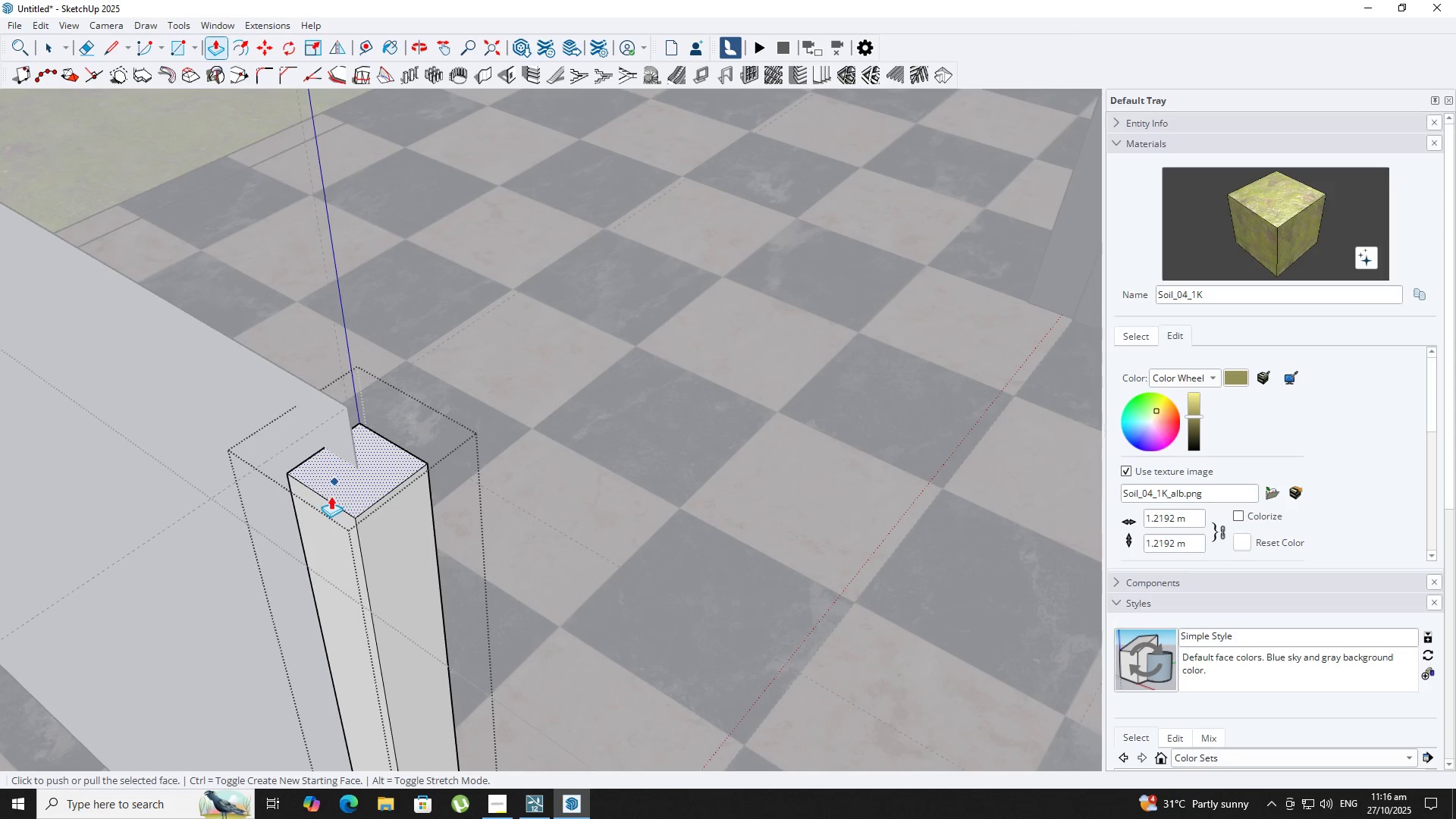 
left_click([331, 496])
 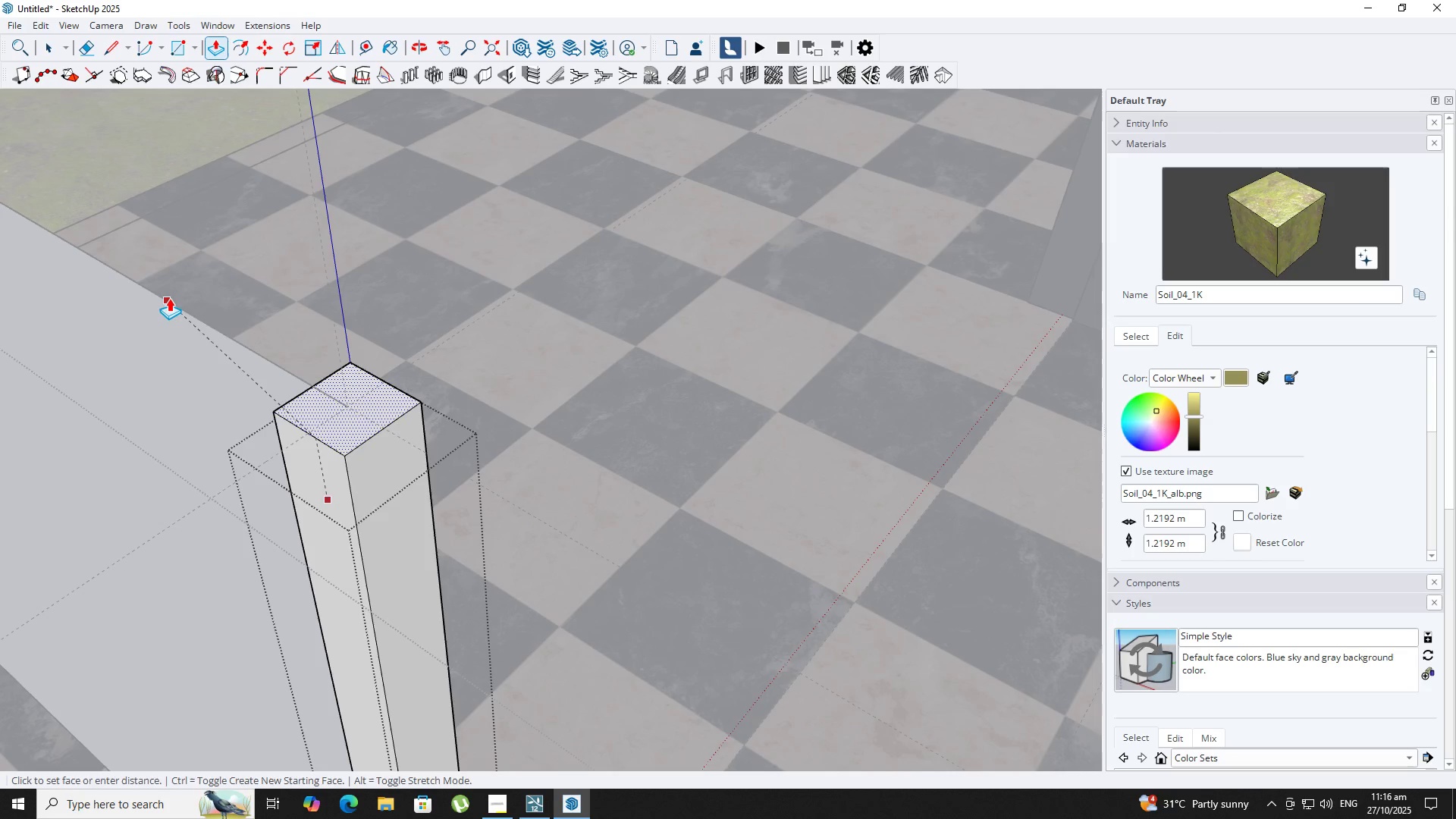 
scroll: coordinate [332, 370], scroll_direction: down, amount: 18.0
 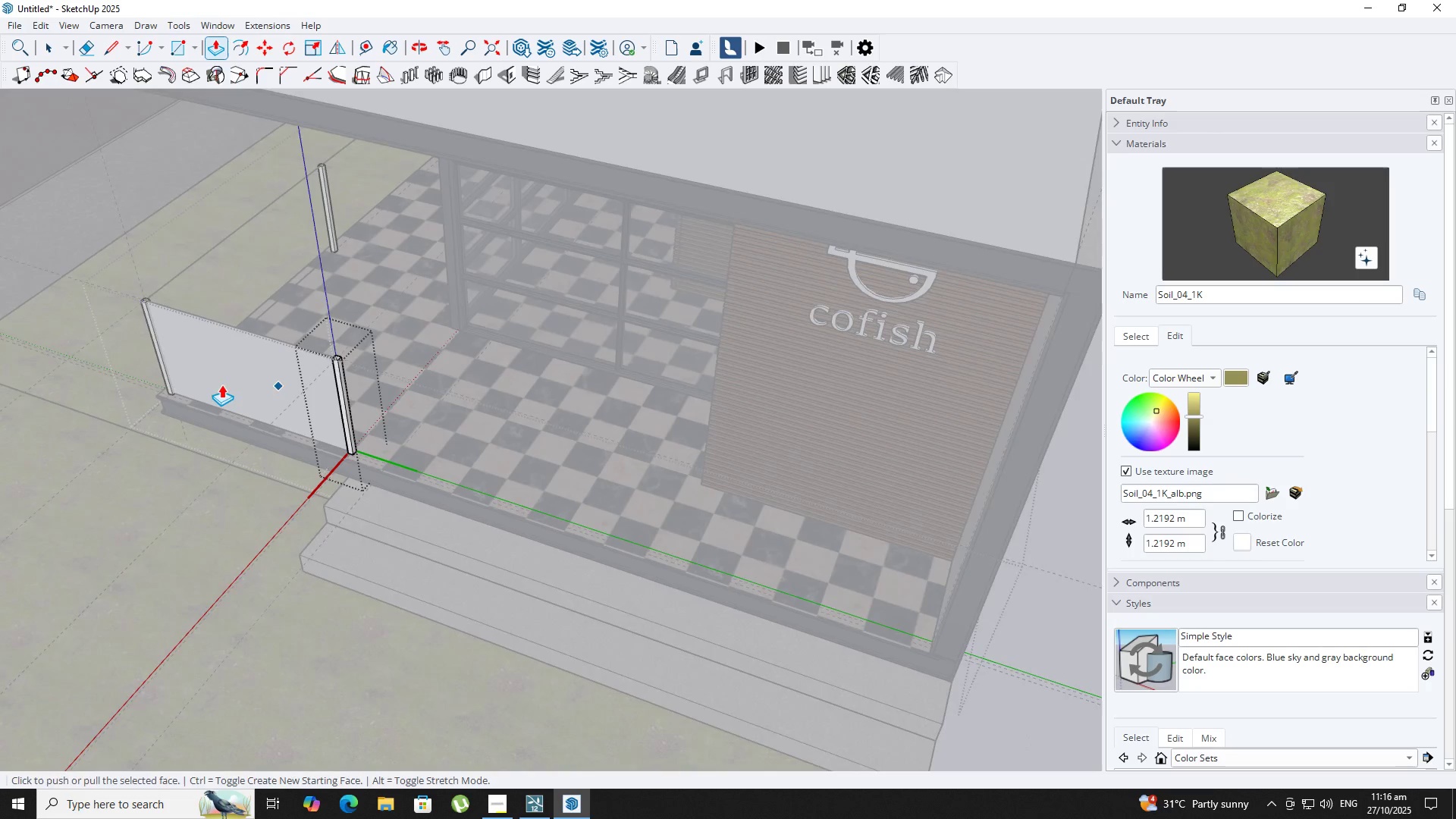 
key(Shift+ShiftLeft)
 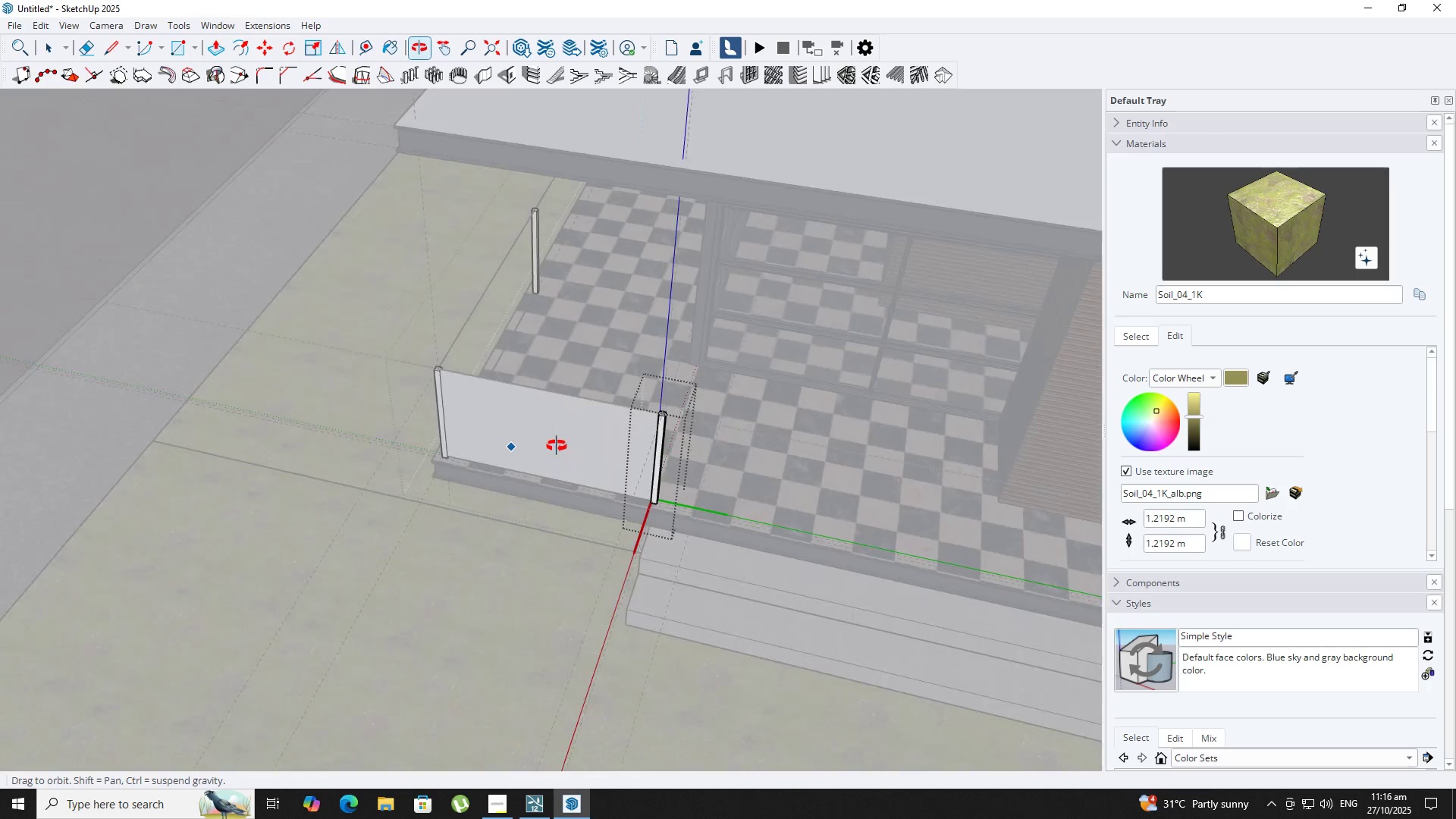 
scroll: coordinate [582, 450], scroll_direction: up, amount: 1.0
 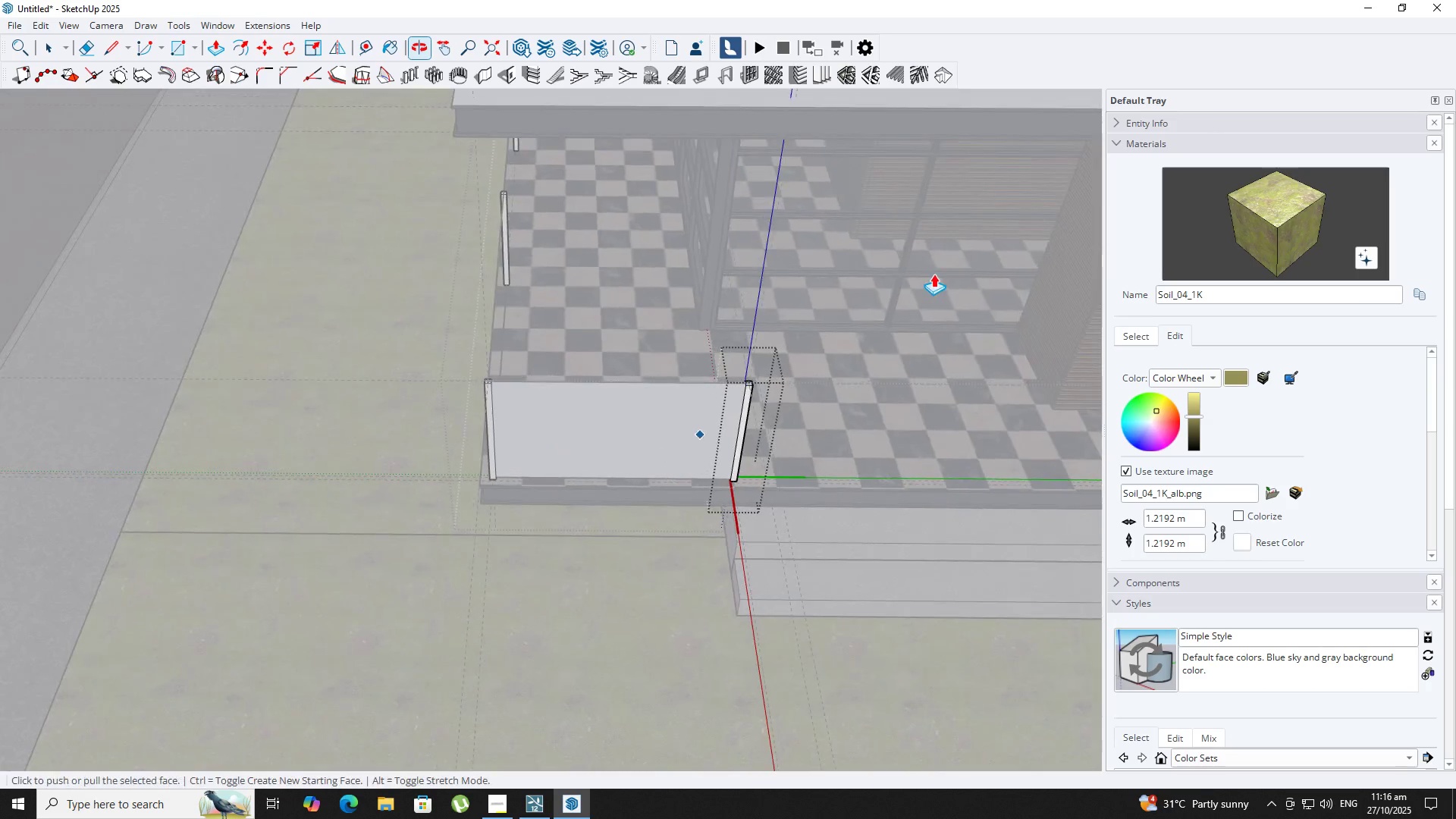 
key(Space)
 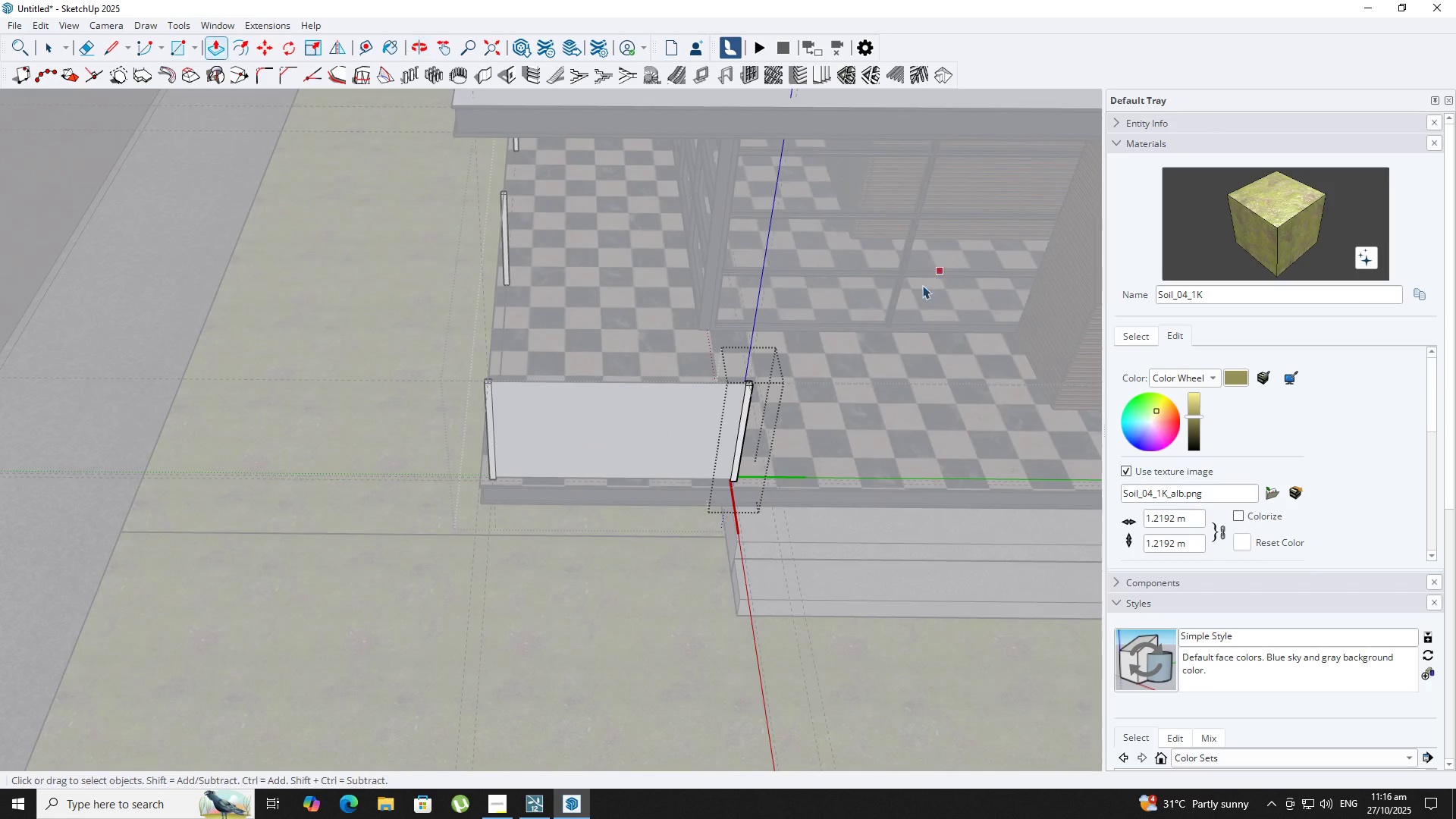 
scroll: coordinate [689, 445], scroll_direction: up, amount: 16.0
 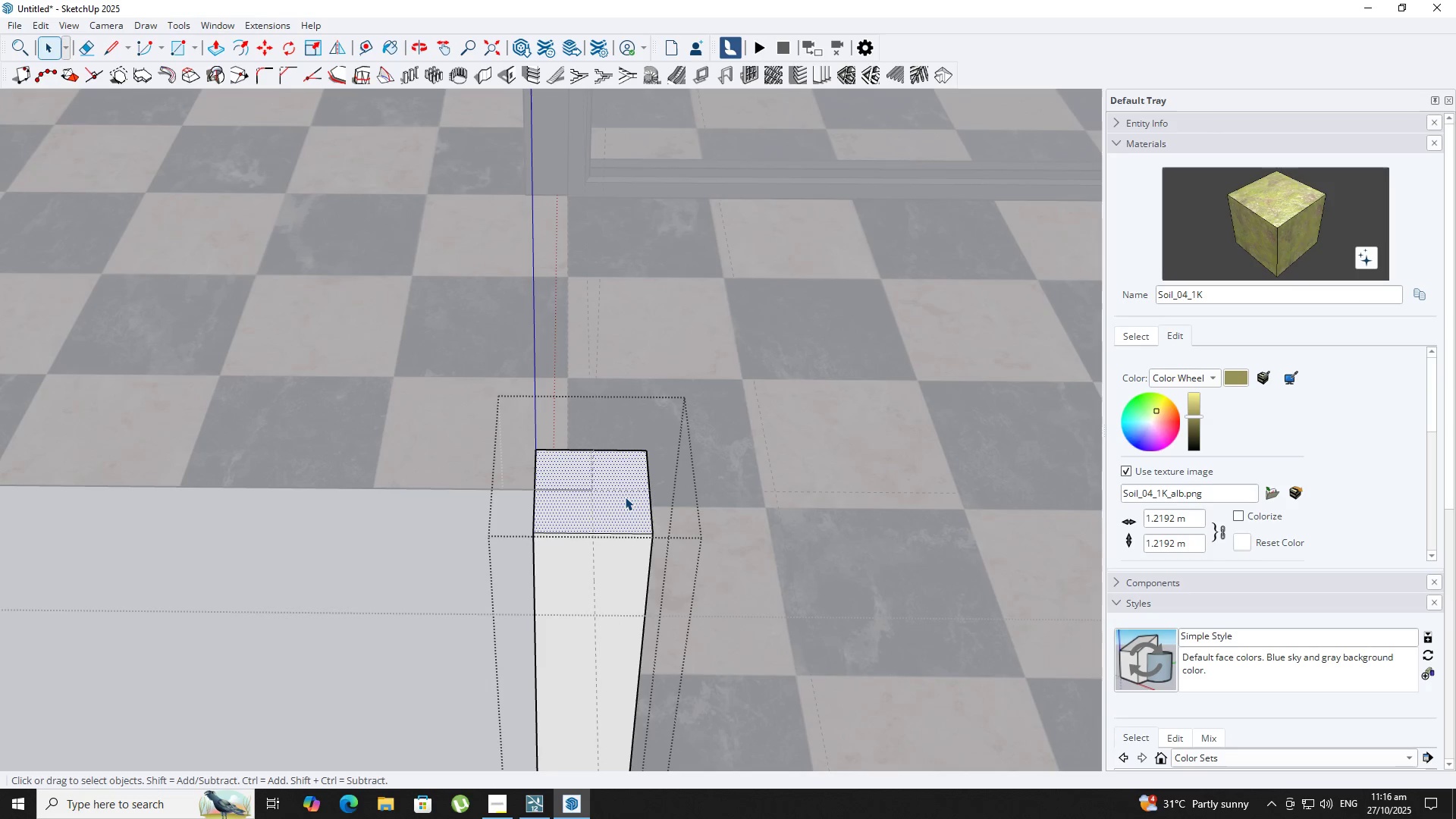 
double_click([625, 497])
 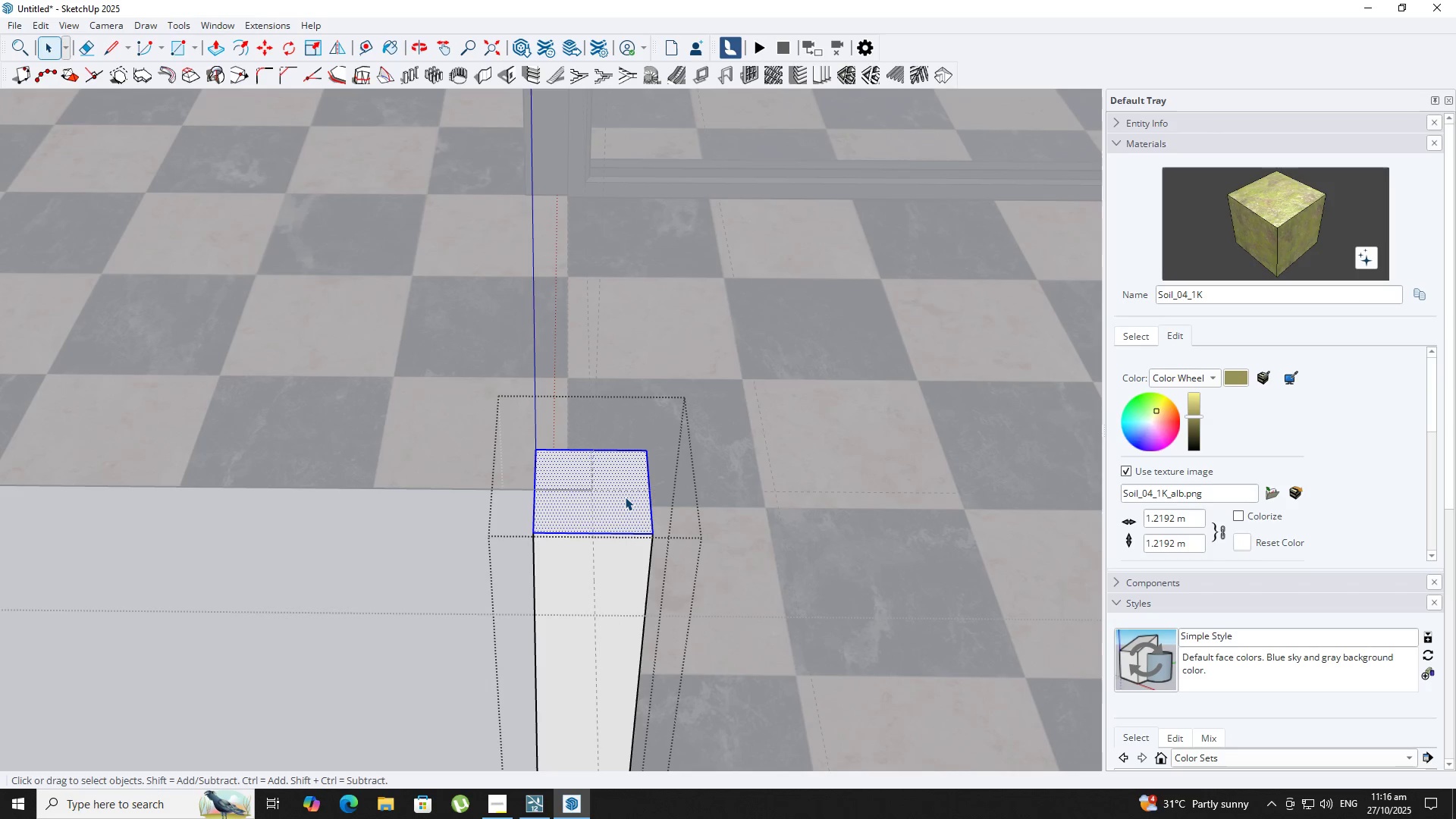 
hold_key(key=ControlLeft, duration=0.47)
scroll: coordinate [623, 497], scroll_direction: down, amount: 16.0
 